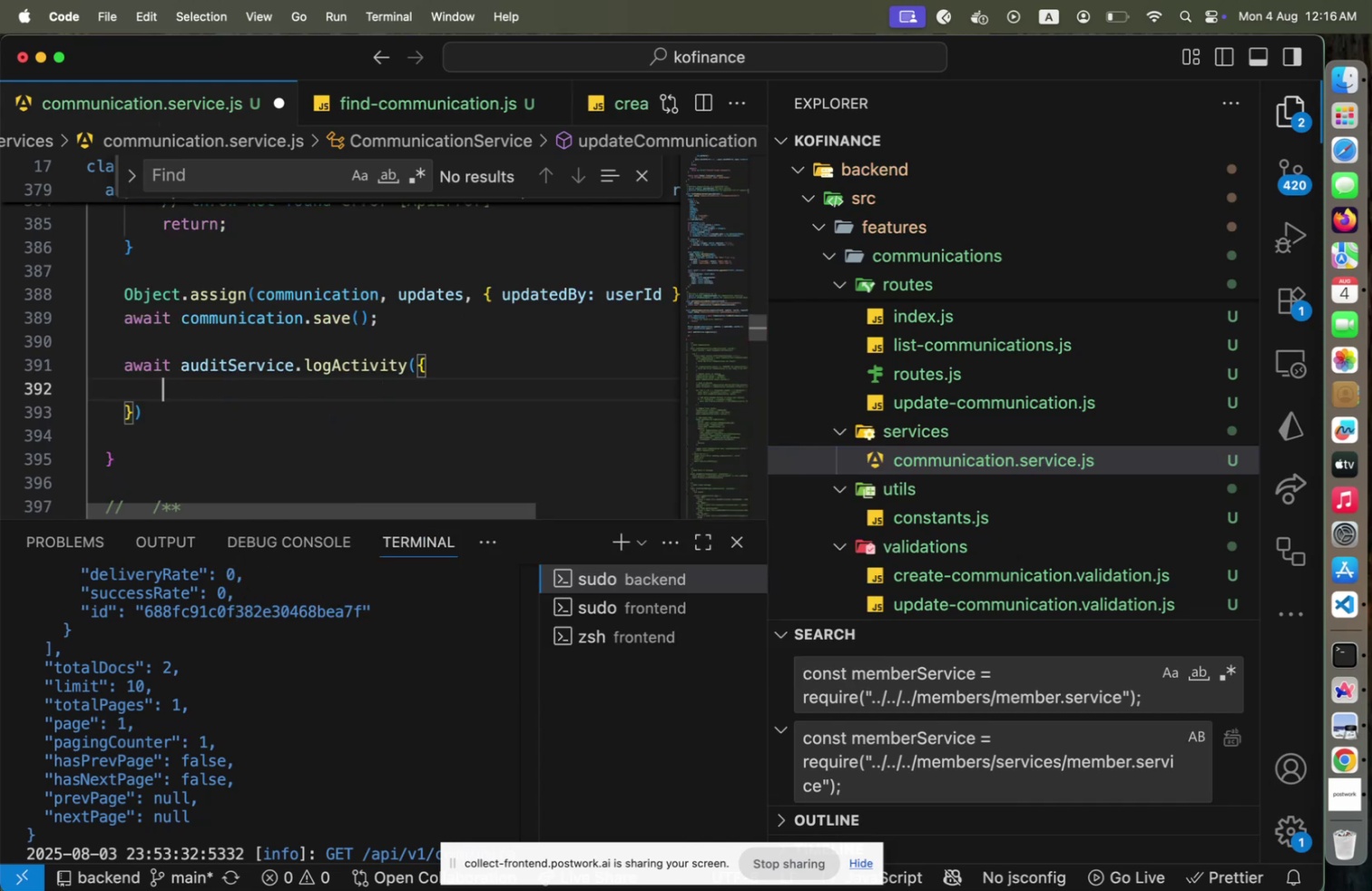 
type(userId,)
 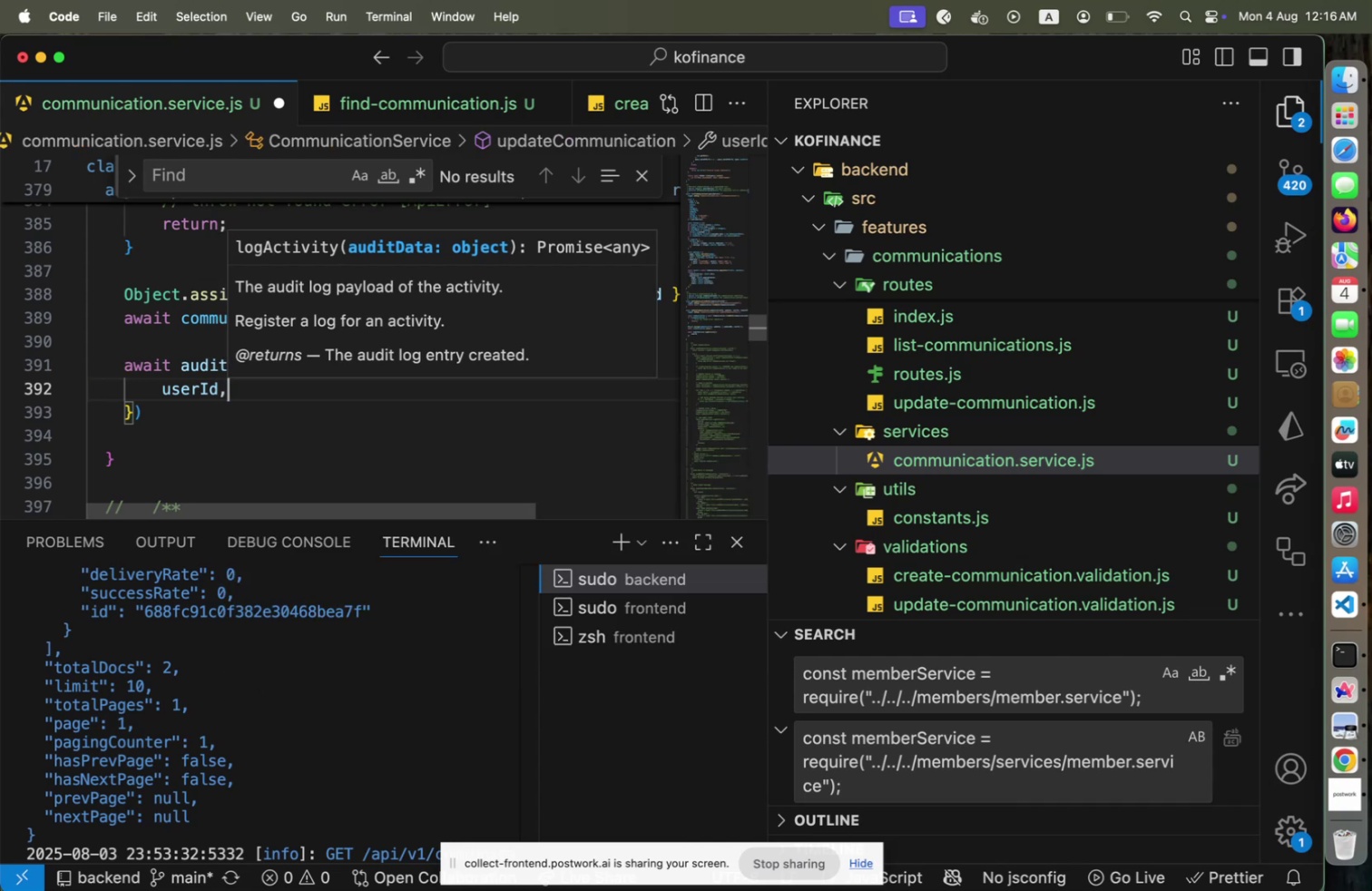 
key(Enter)
 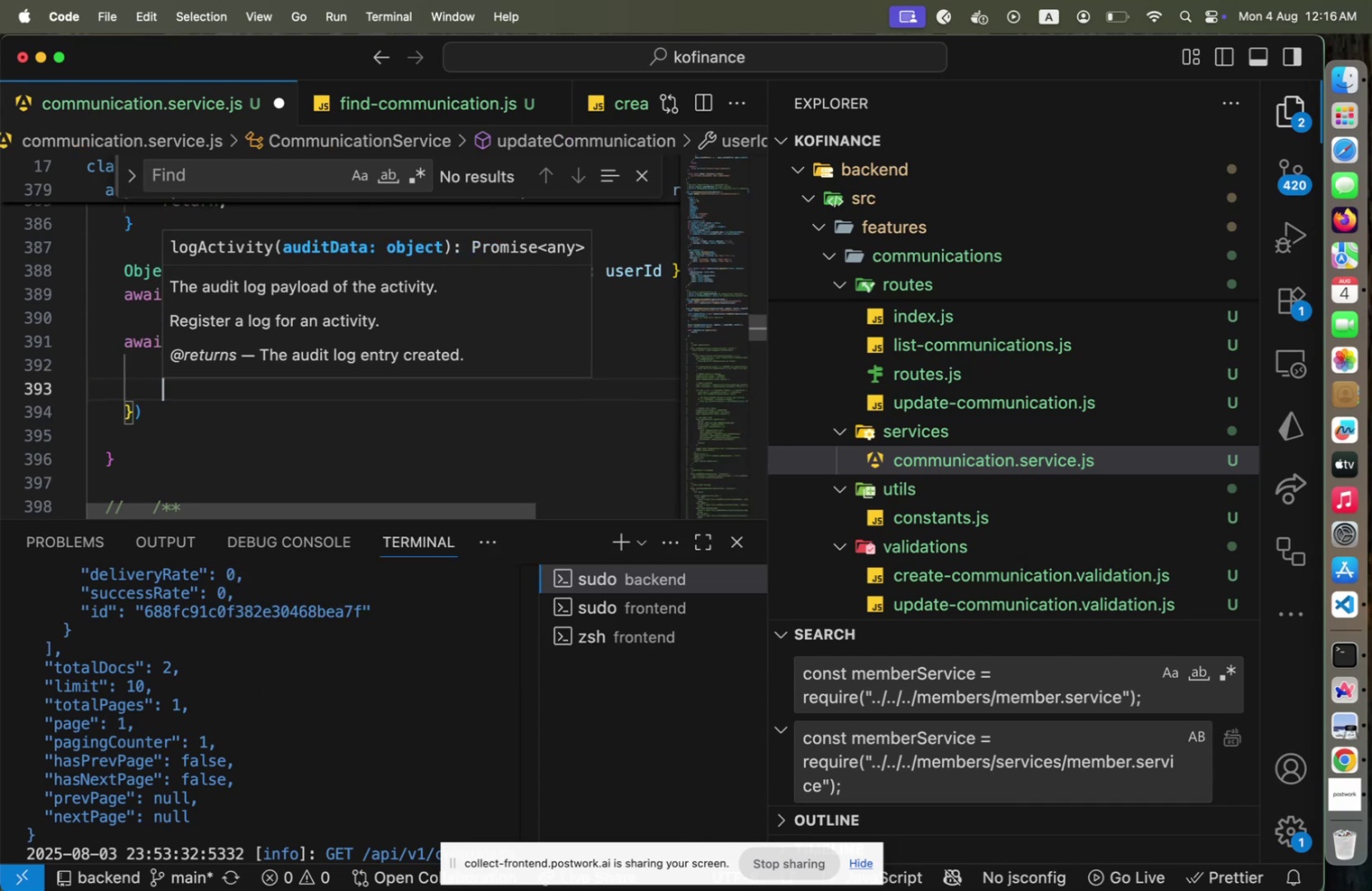 
type(action: AUD)
 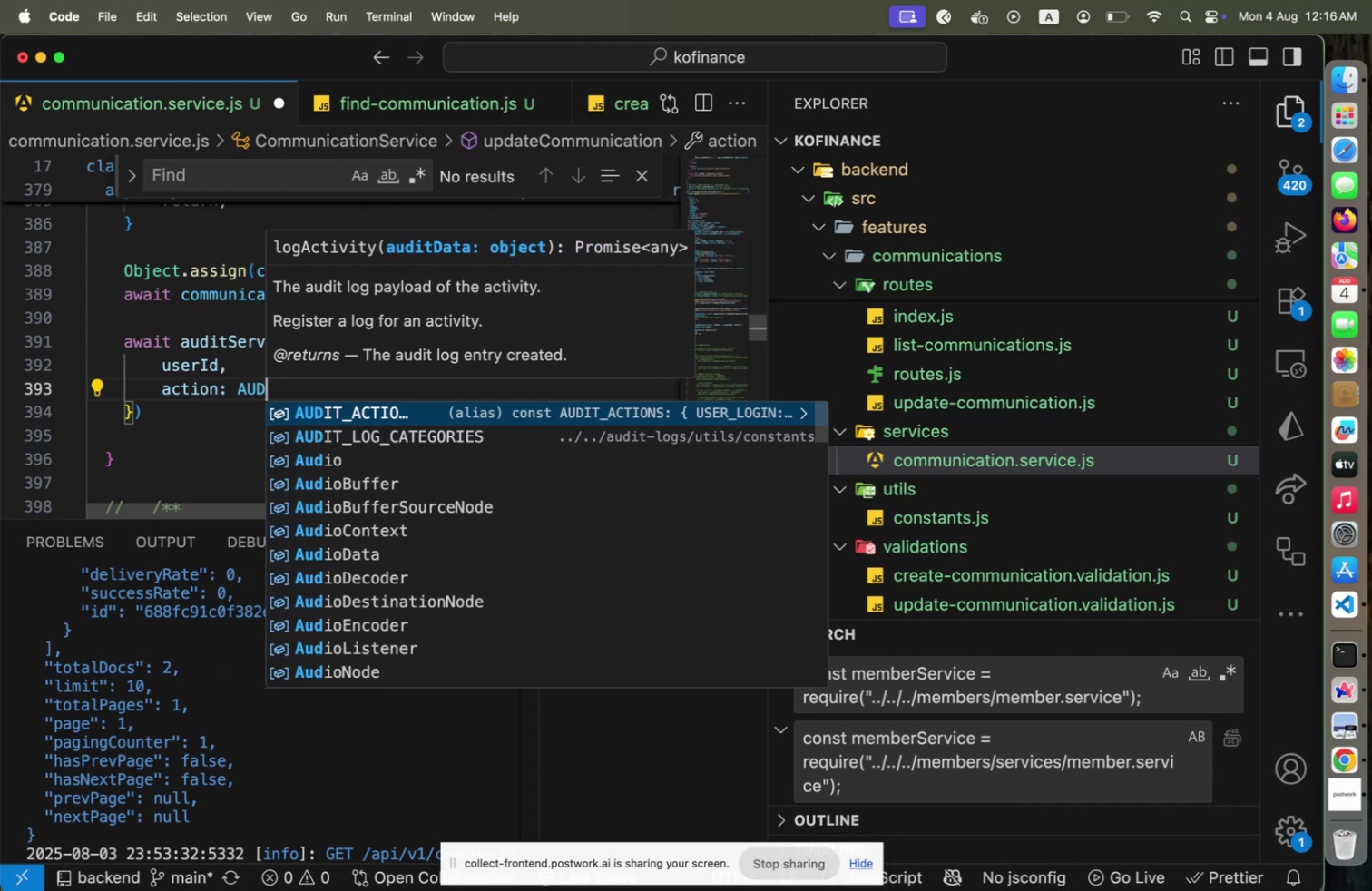 
key(Enter)
 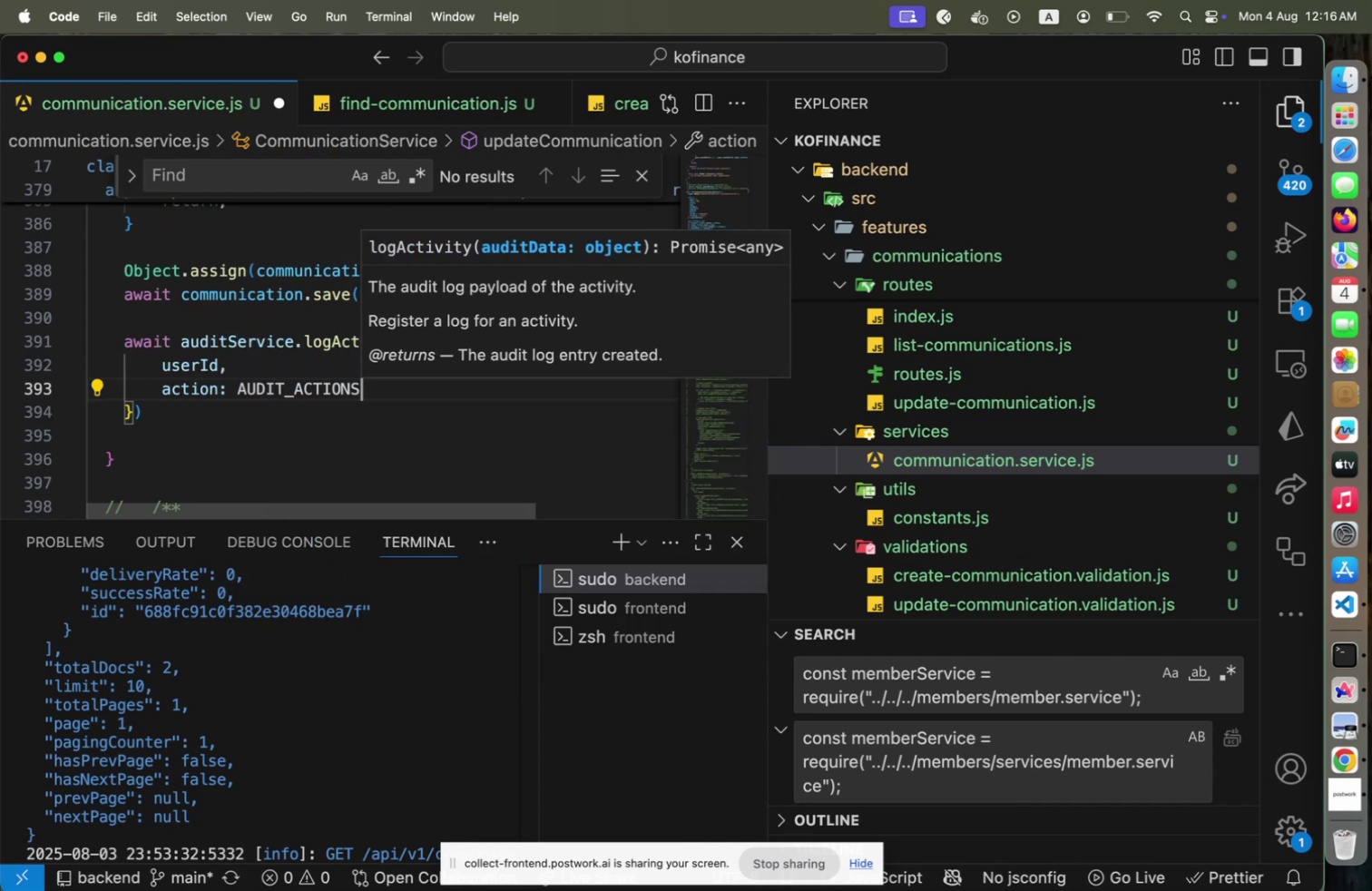 
type(.CO)
 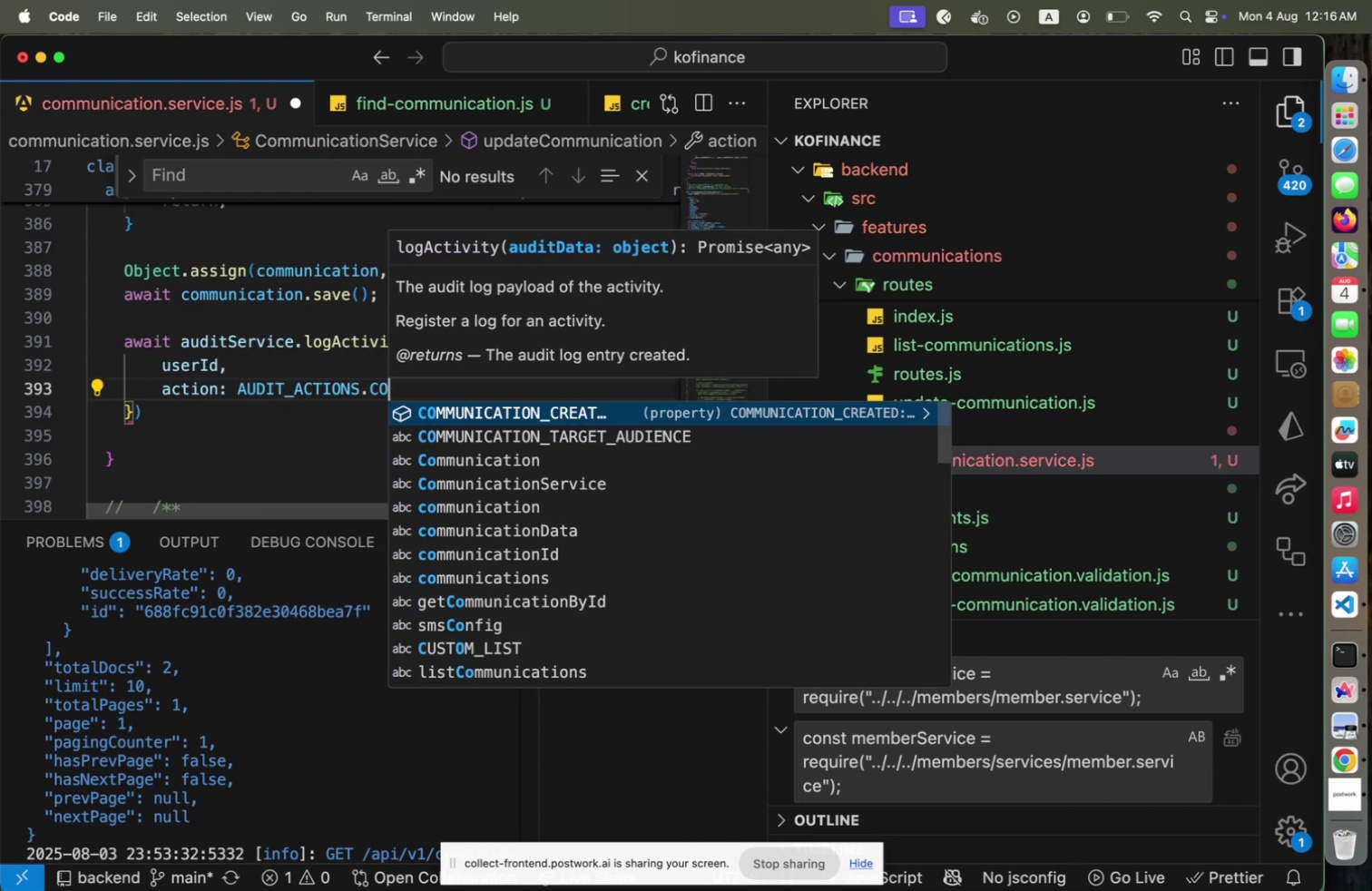 
key(Enter)
 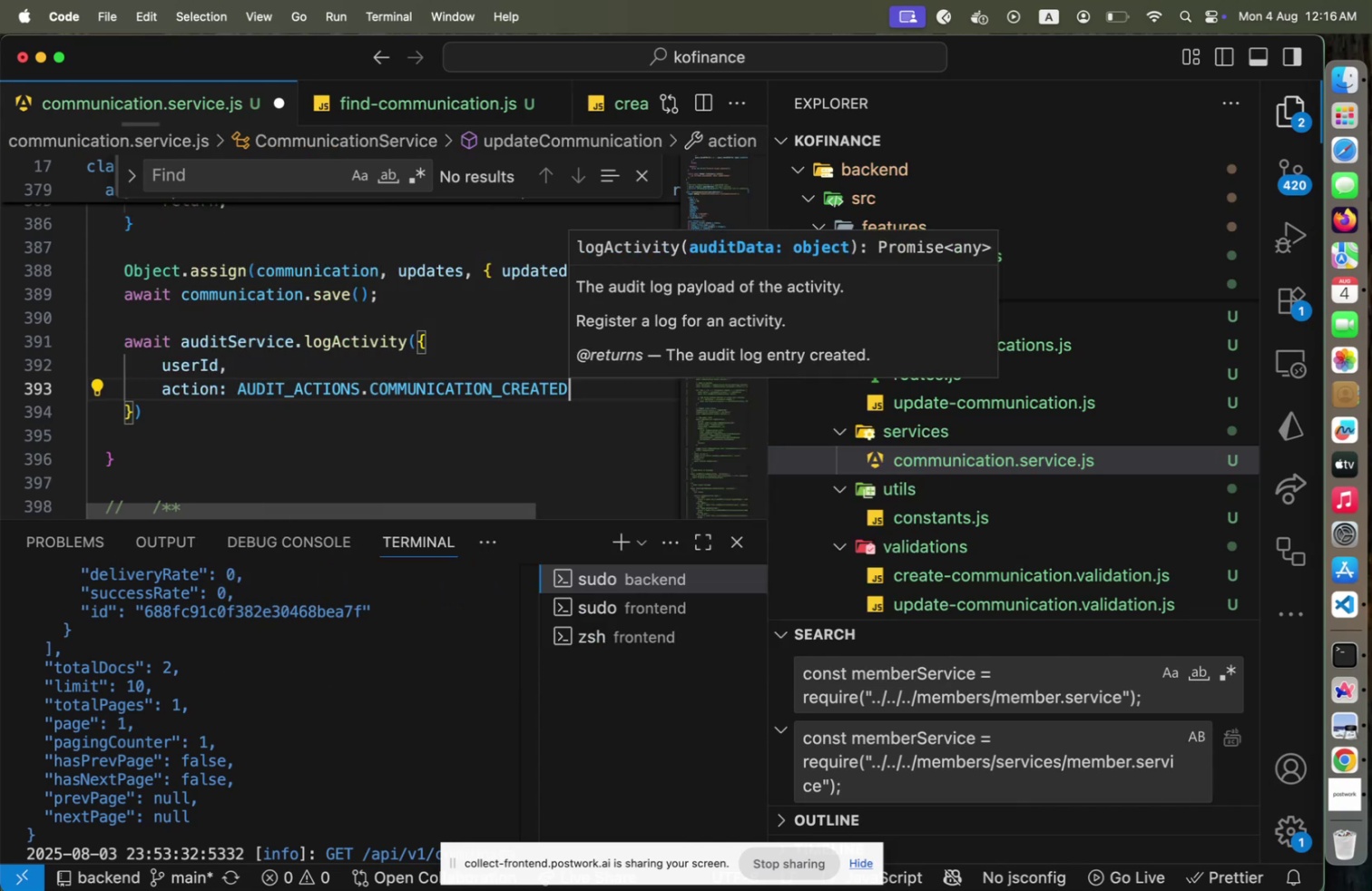 
key(Backspace)
key(Backspace)
key(Backspace)
key(Backspace)
key(Backspace)
key(Backspace)
key(Backspace)
type(UPDATED,)
 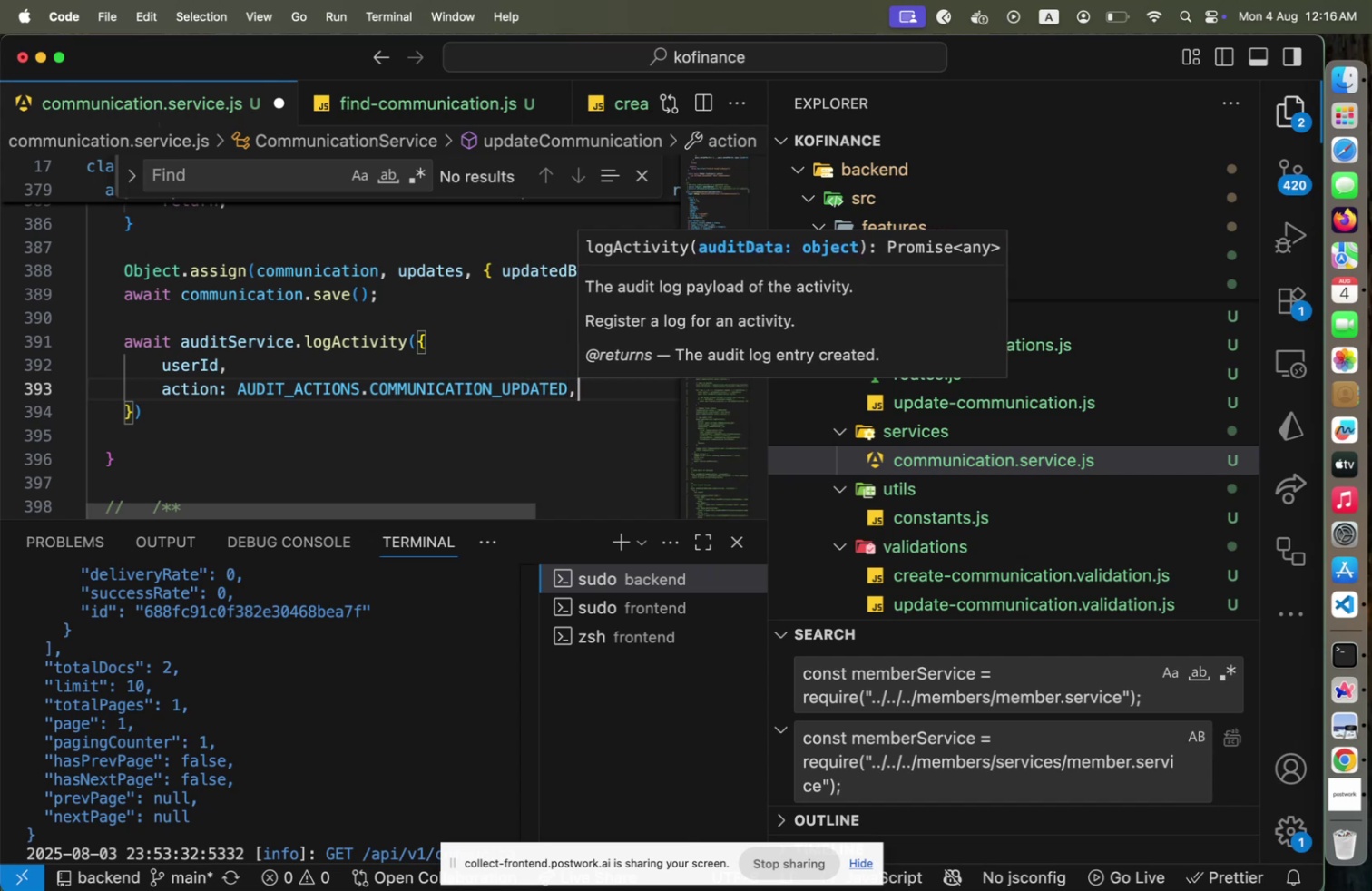 
 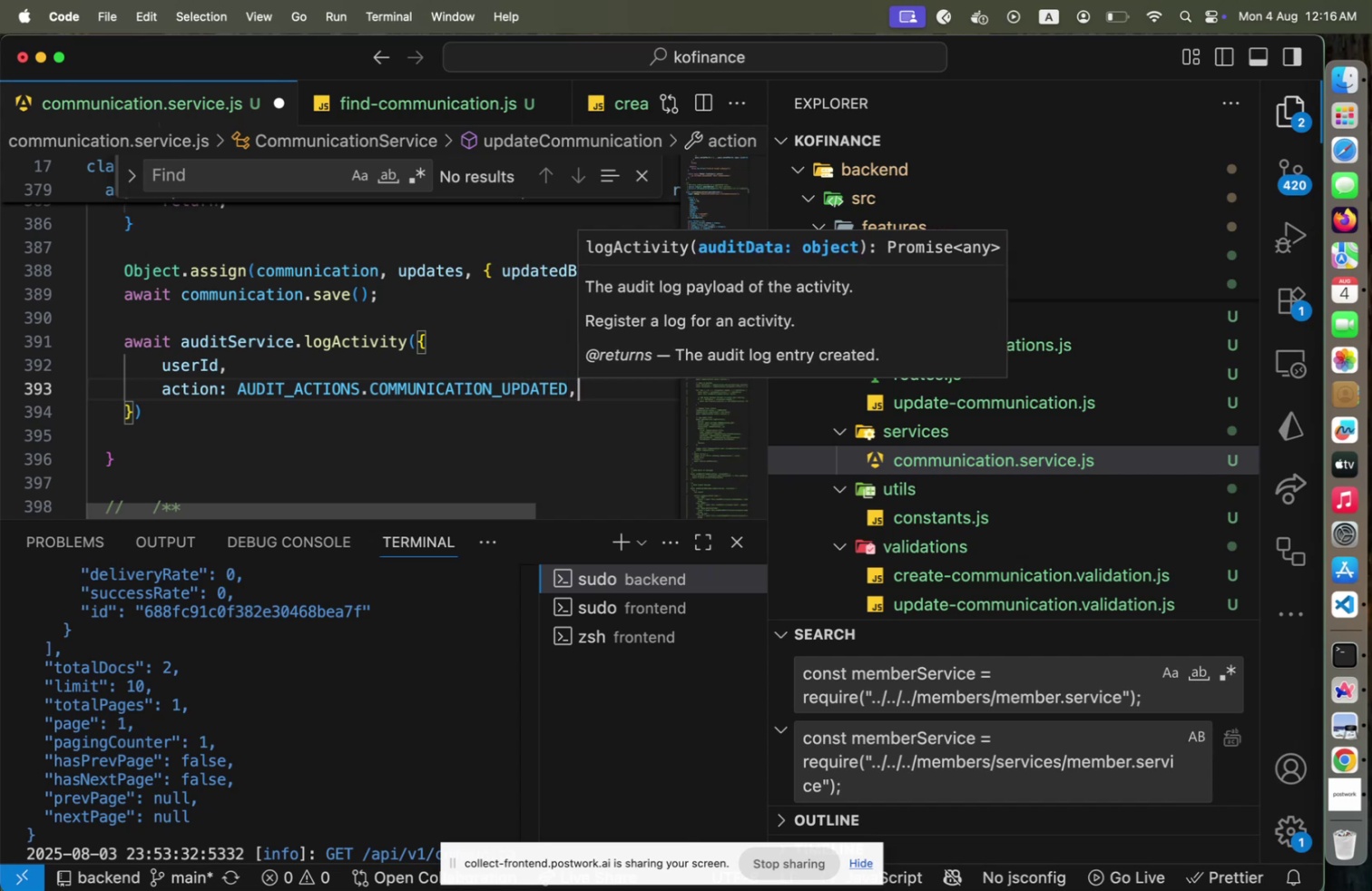 
key(Enter)
 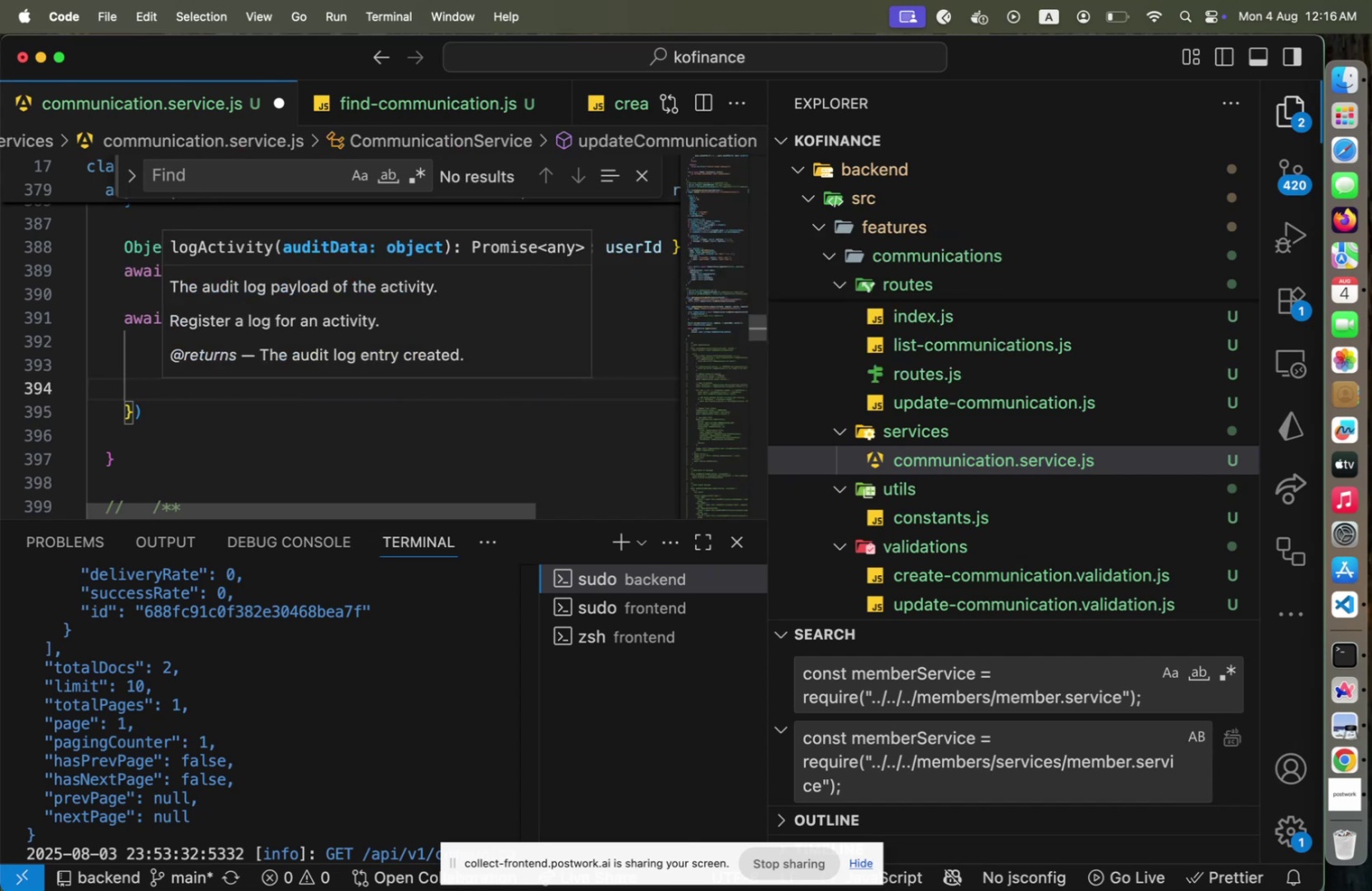 
type(resource: 'Communication)
 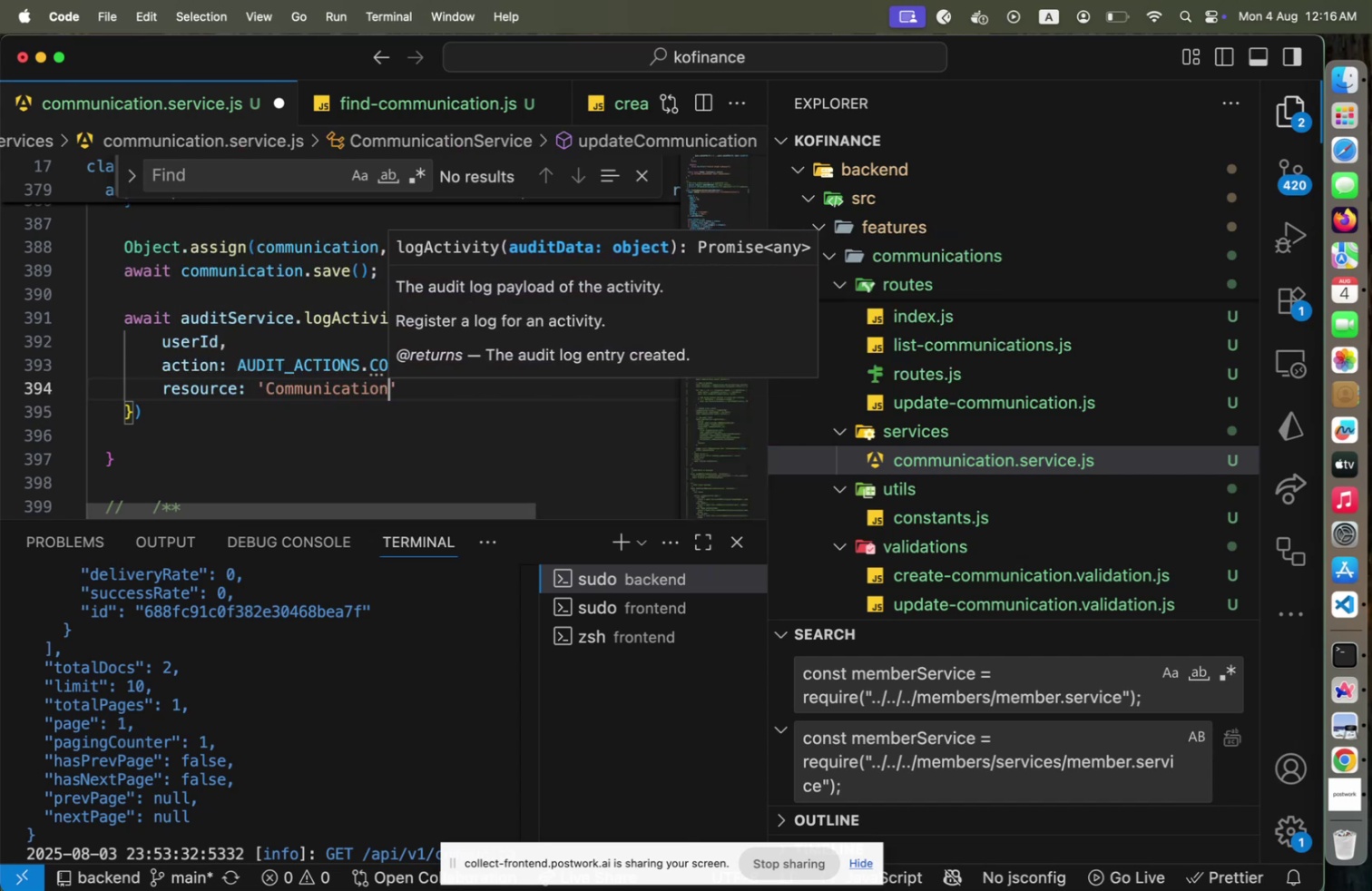 
 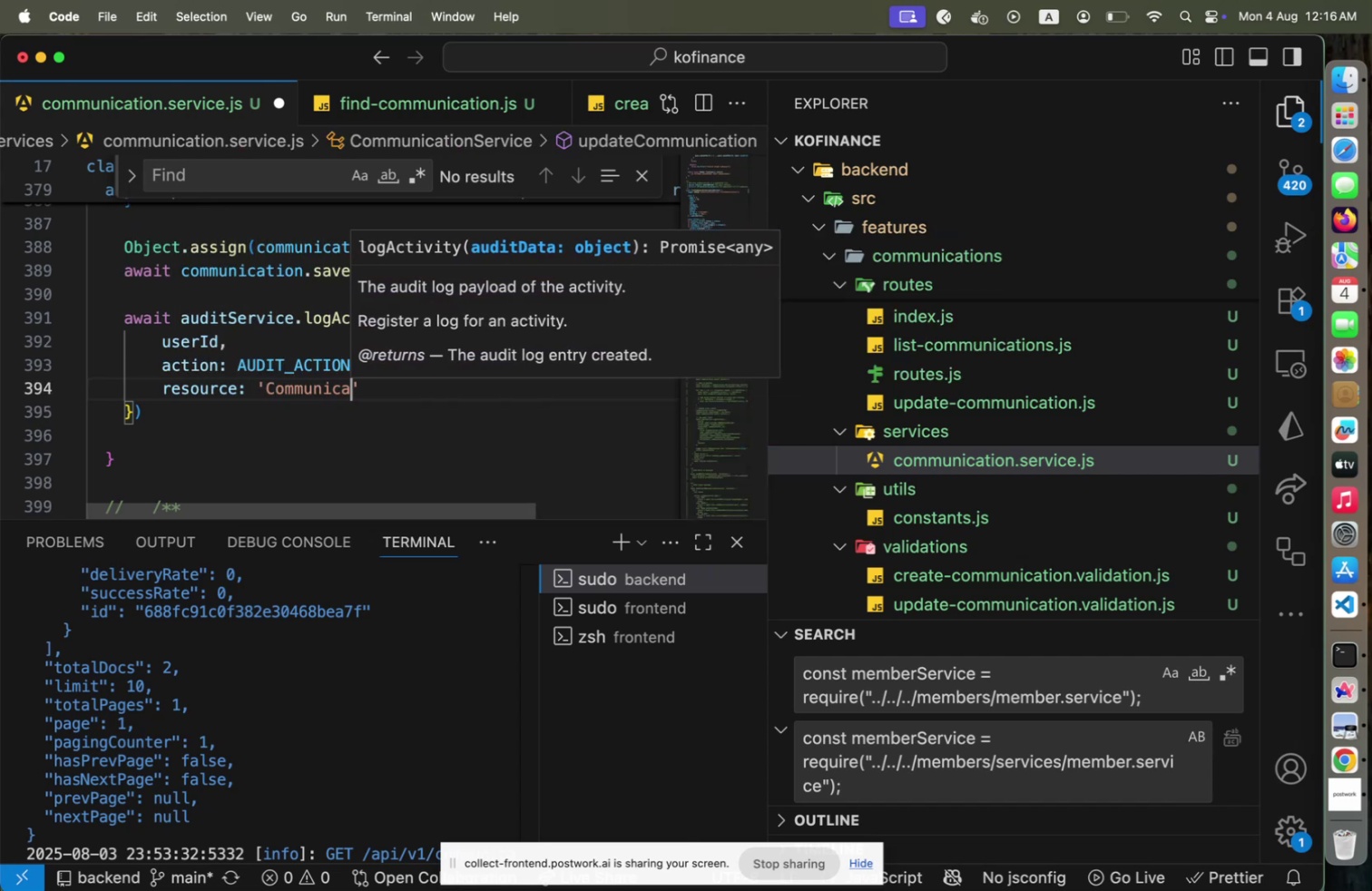 
key(ArrowRight)
 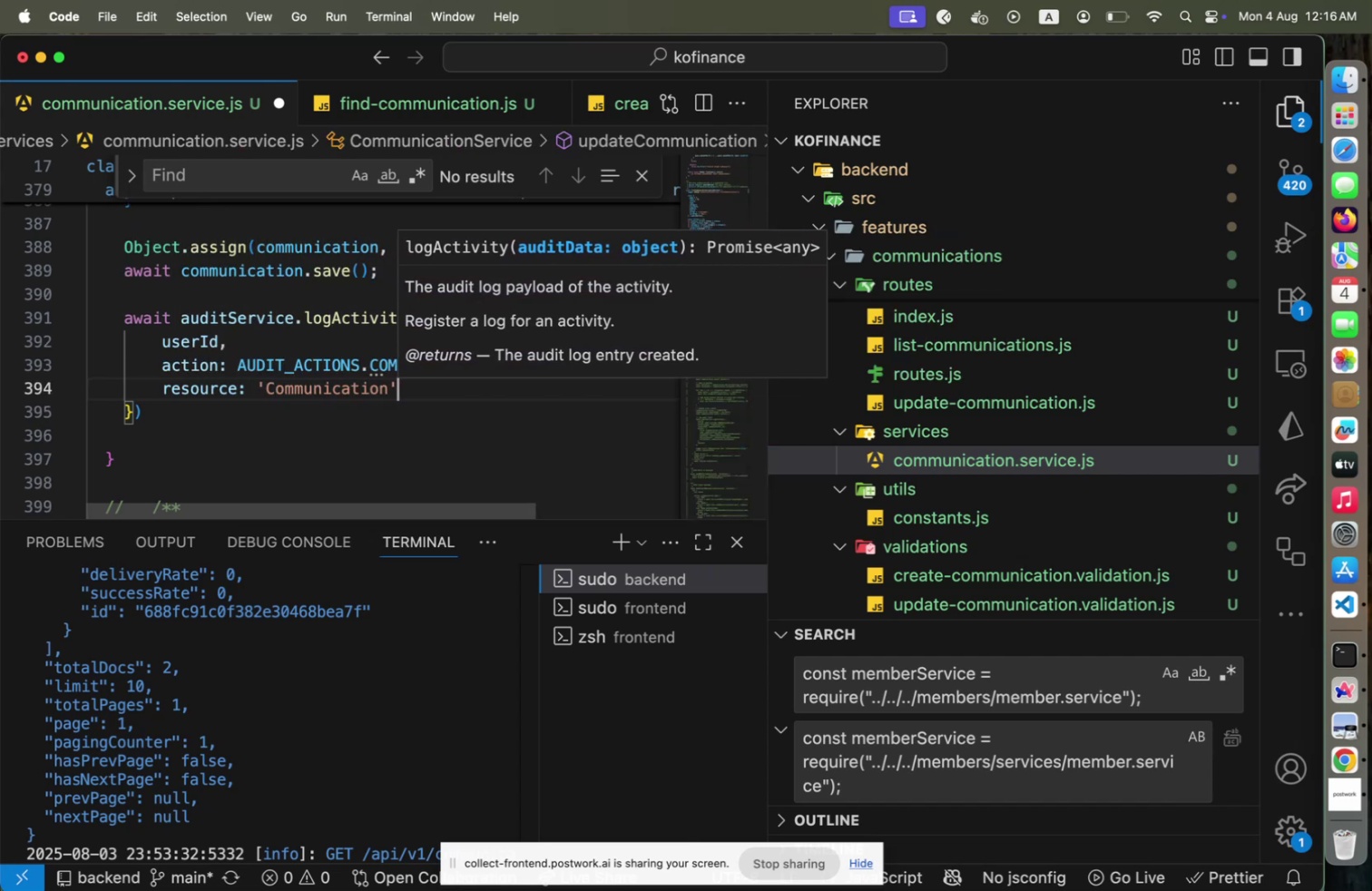 
key(Comma)
 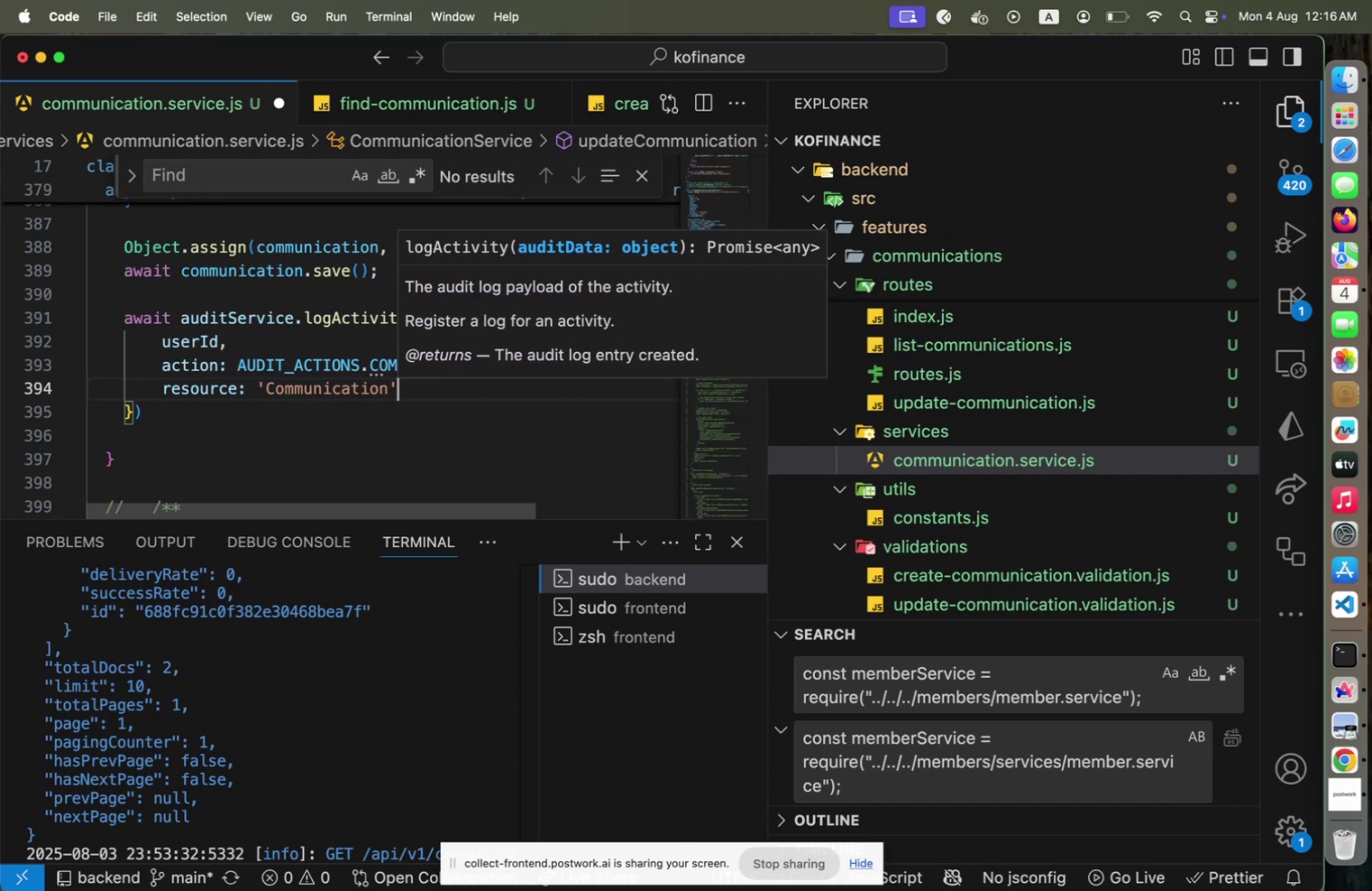 
key(Enter)
 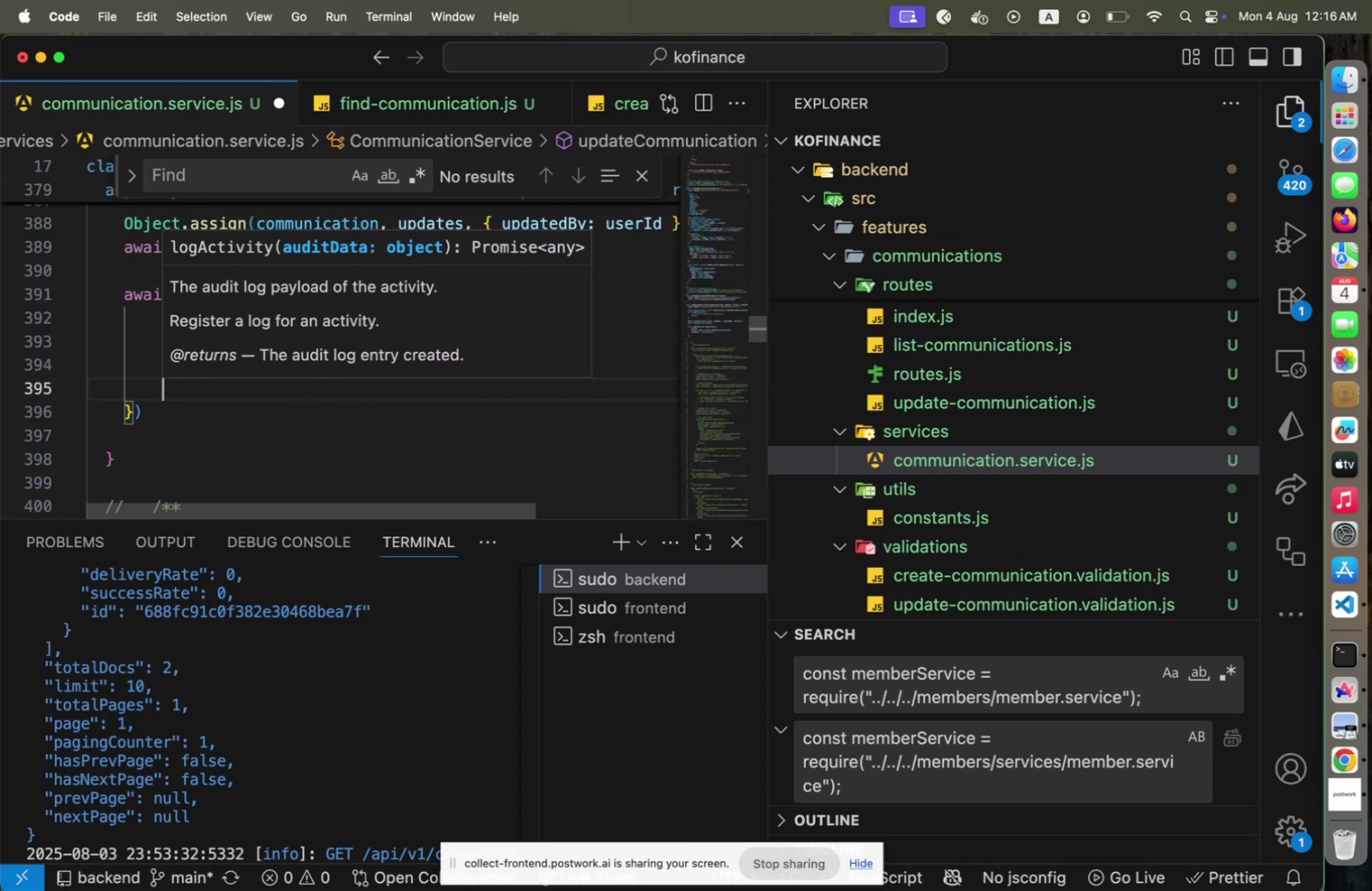 
type(resourceId: communca)
key(Backspace)
key(Backspace)
type(ication._d)
 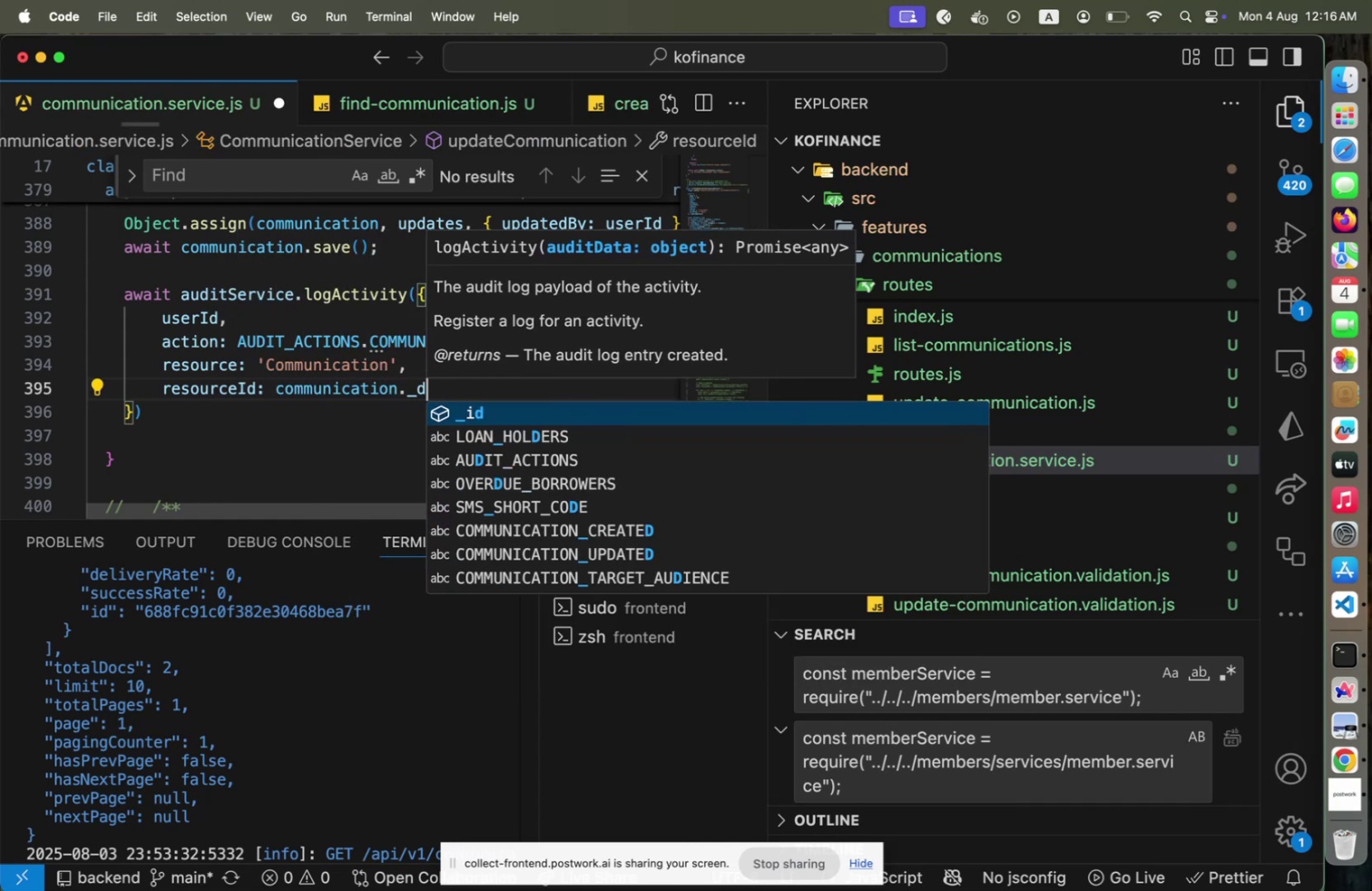 
key(Enter)
 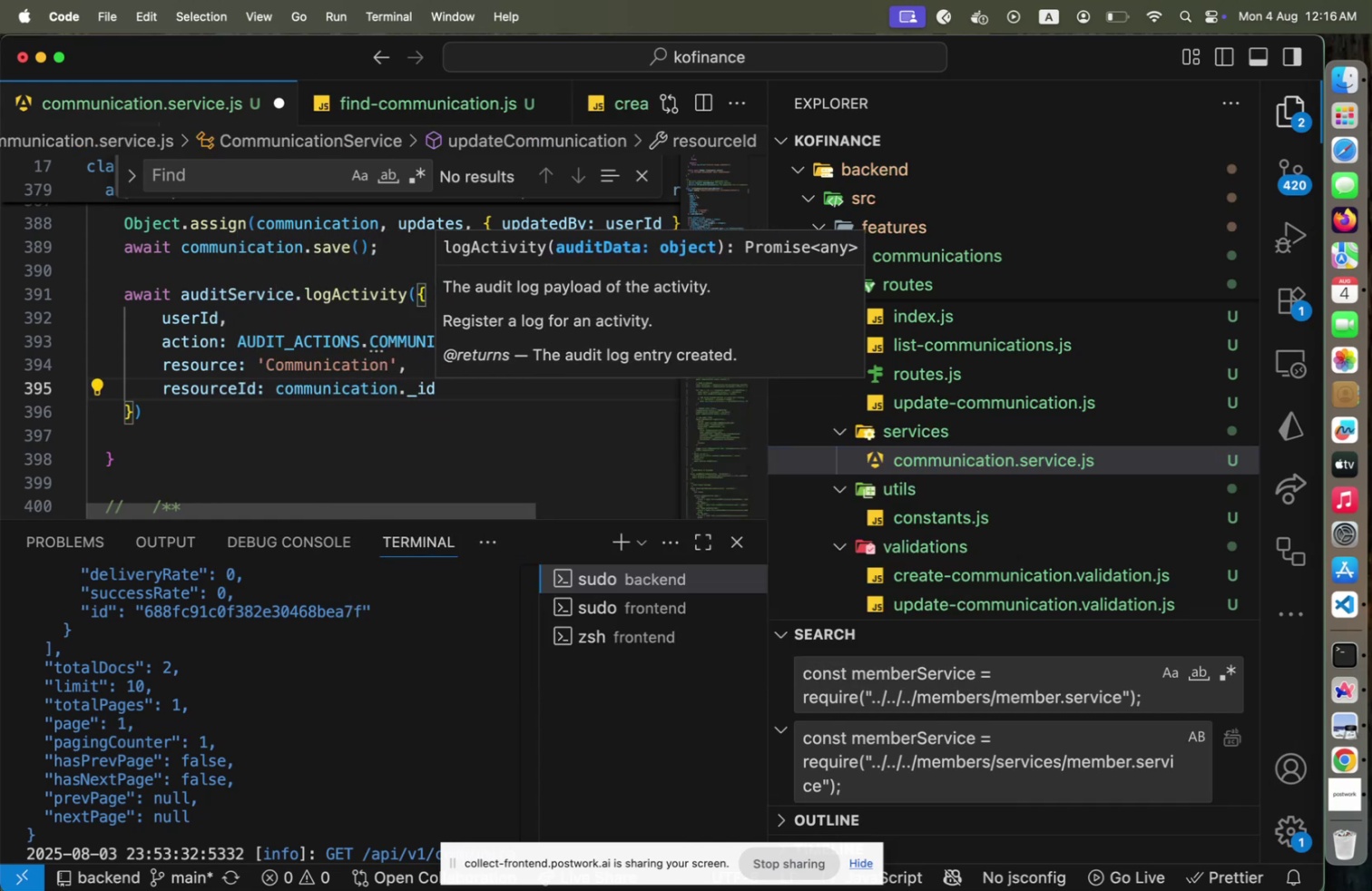 
key(Comma)
 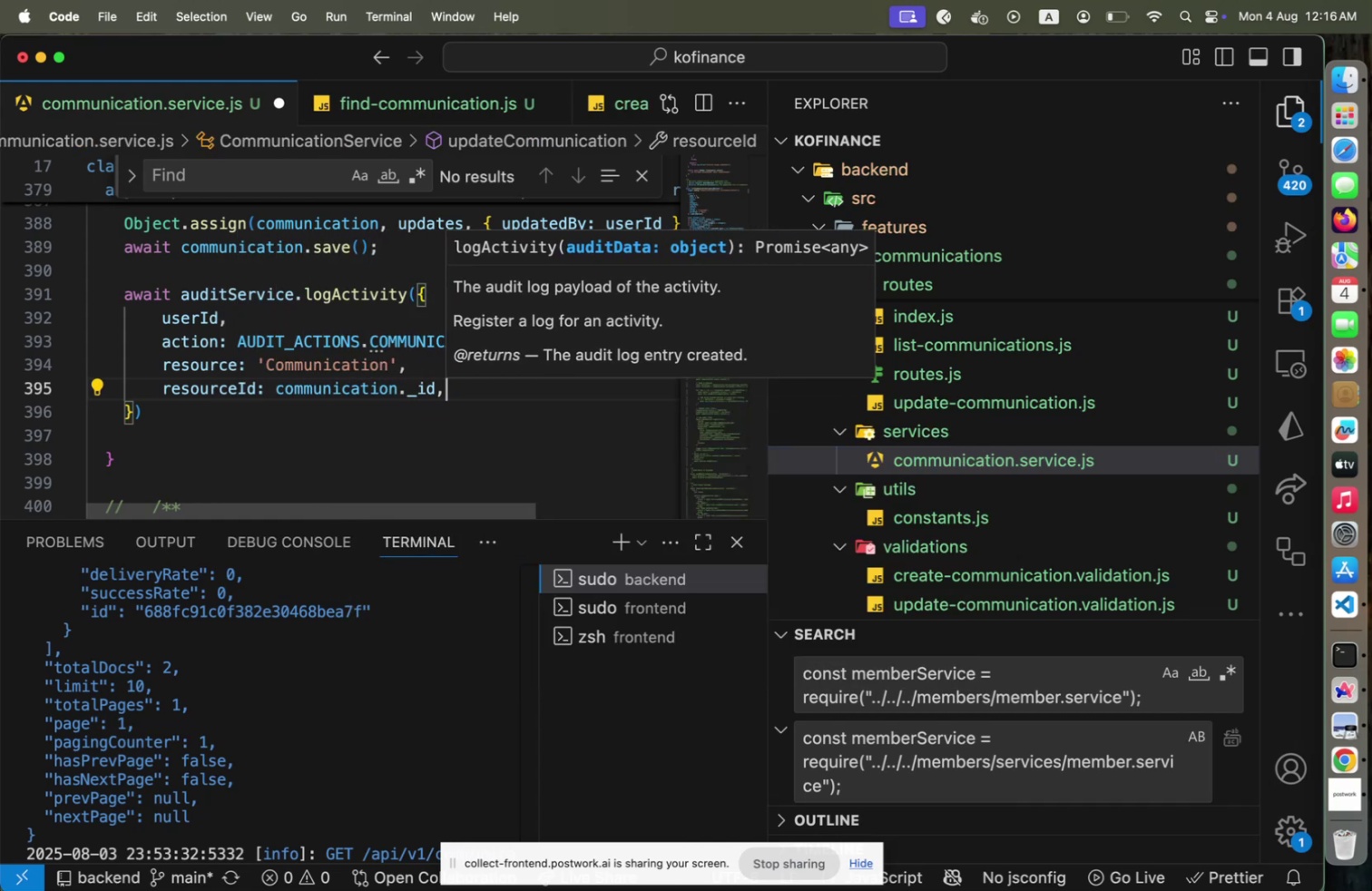 
key(Enter)
 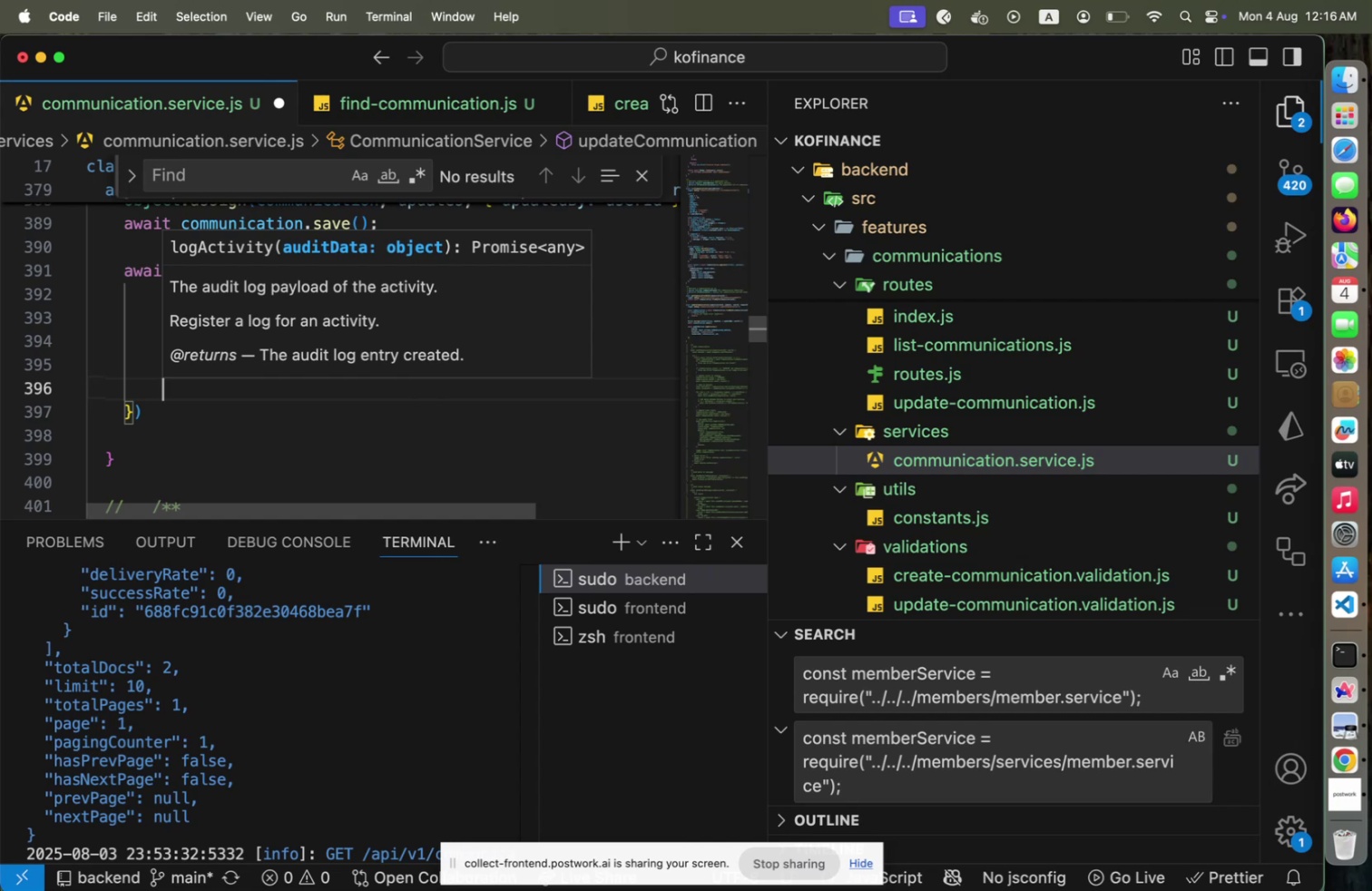 
key(Escape)
 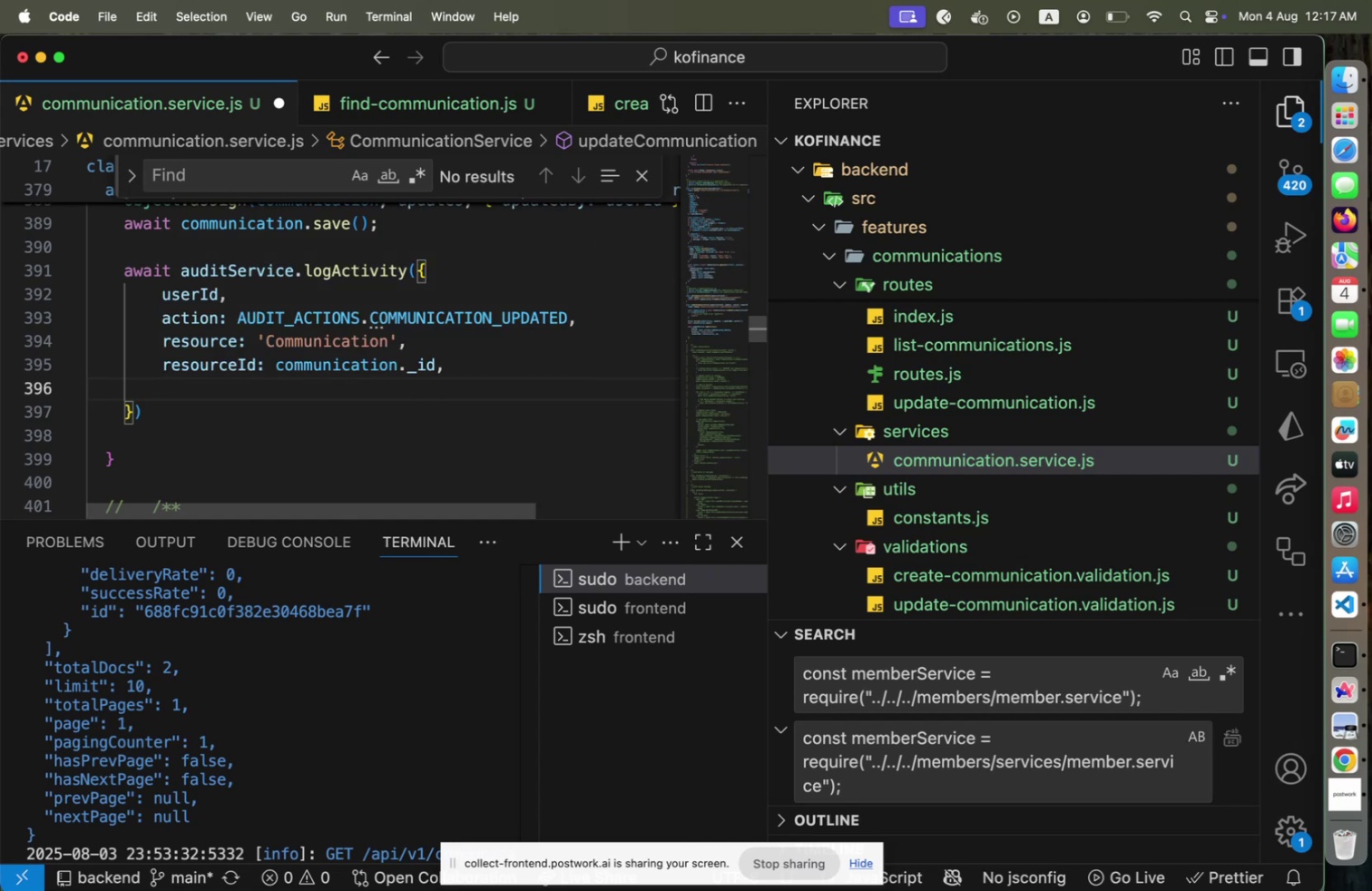 
hold_key(key=ArrowUp, duration=1.08)
 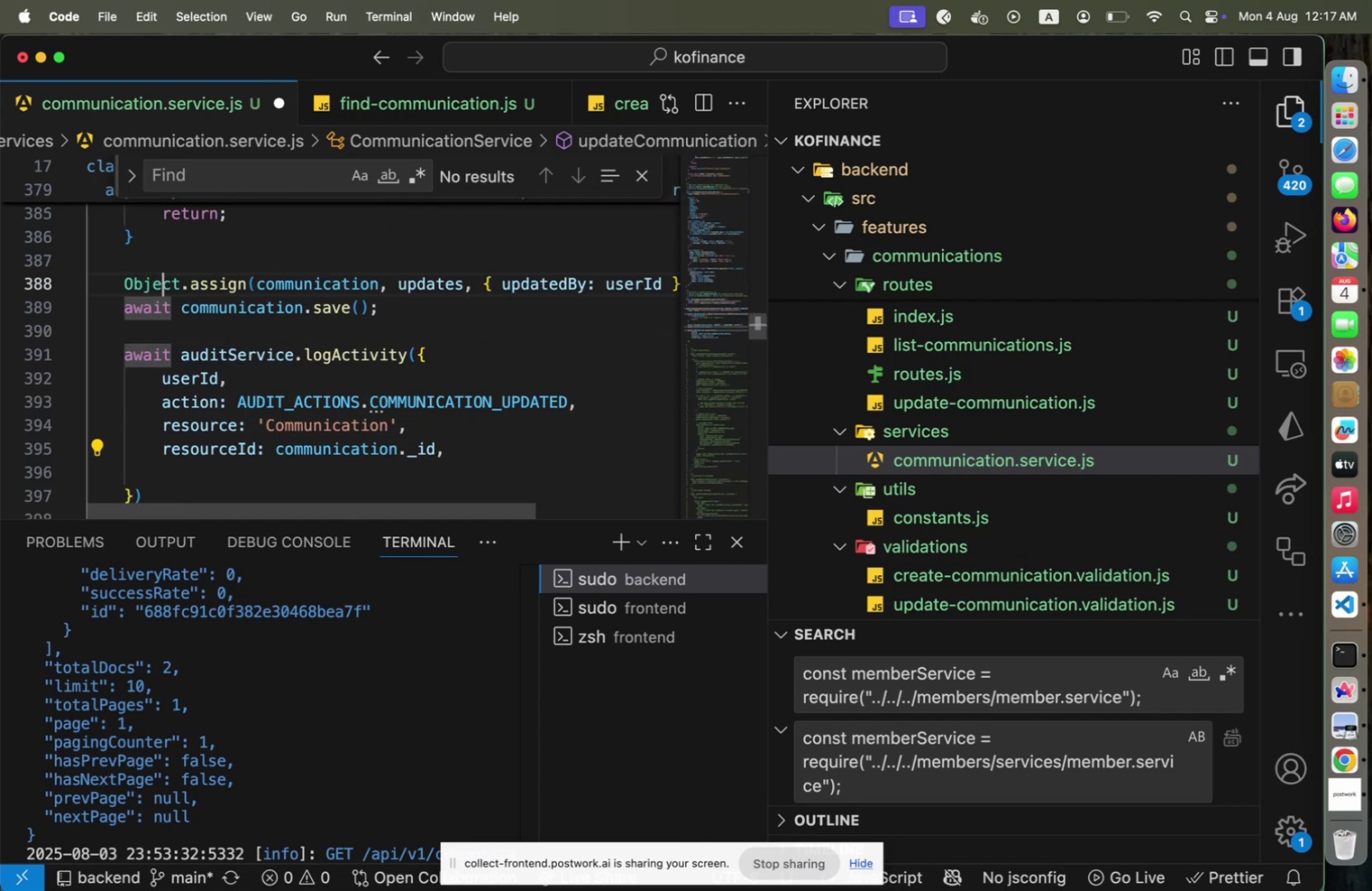 
key(ArrowUp)
 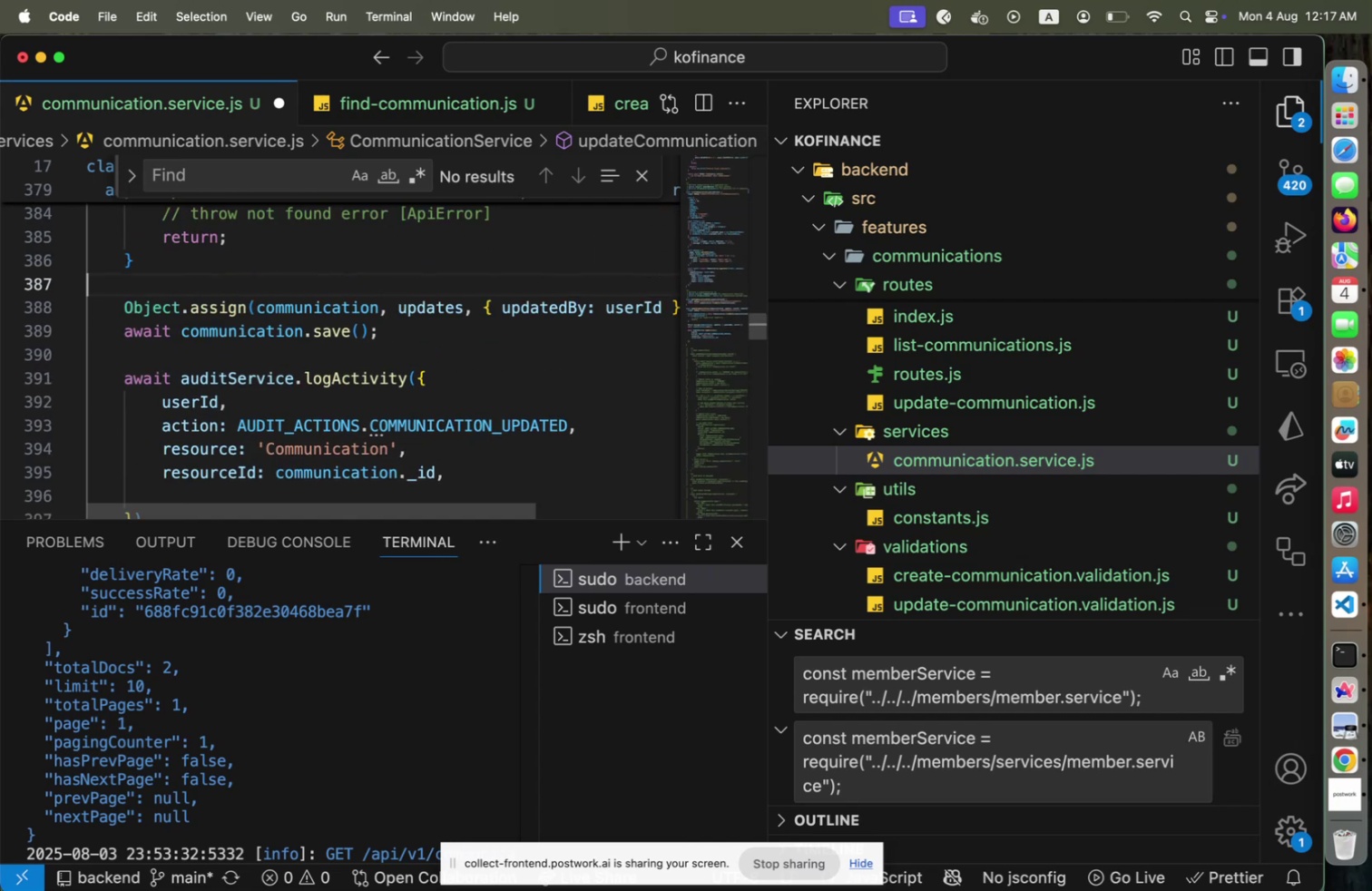 
key(Enter)
 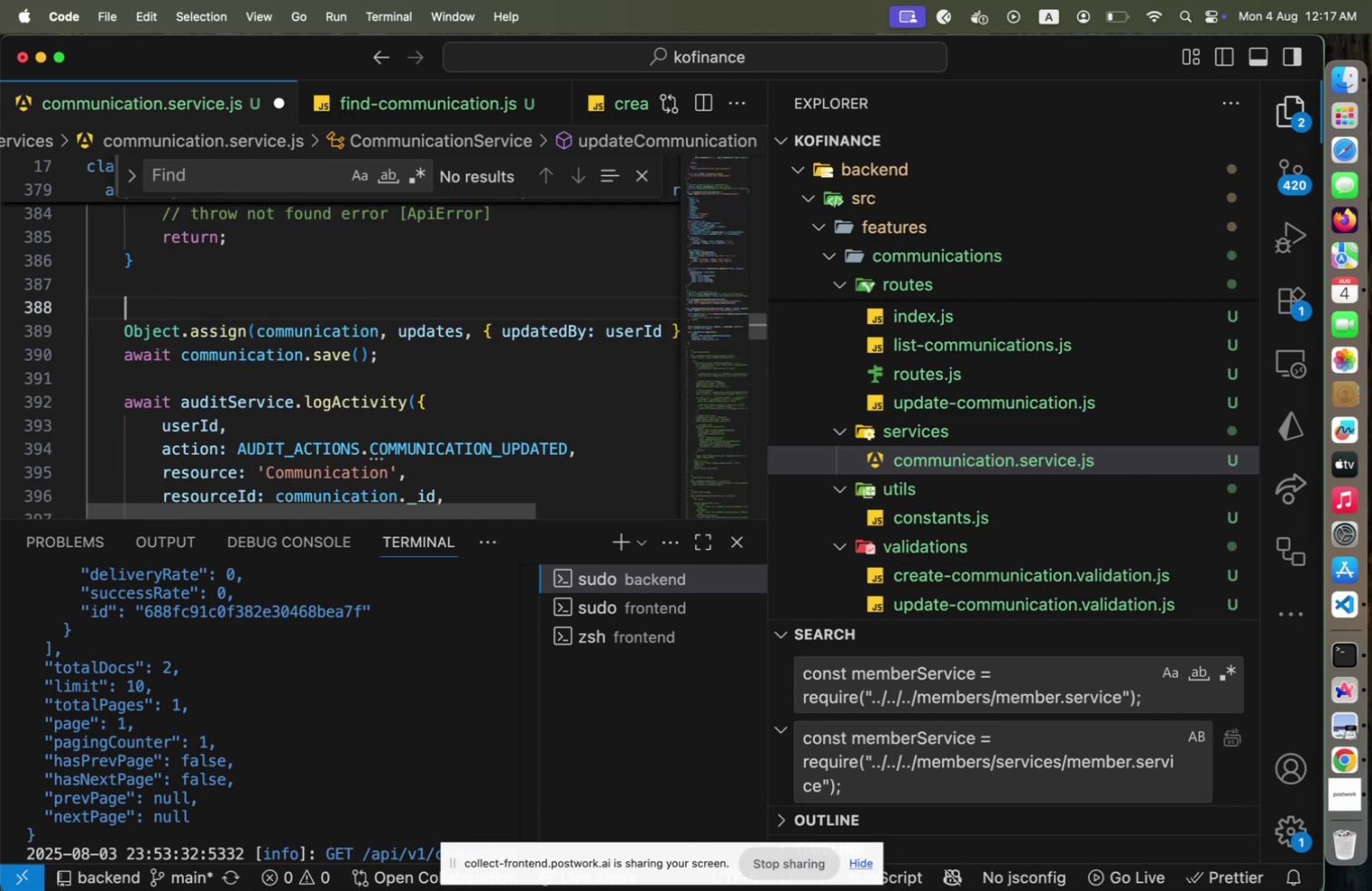 
type(const oldValues = communication.toO)
 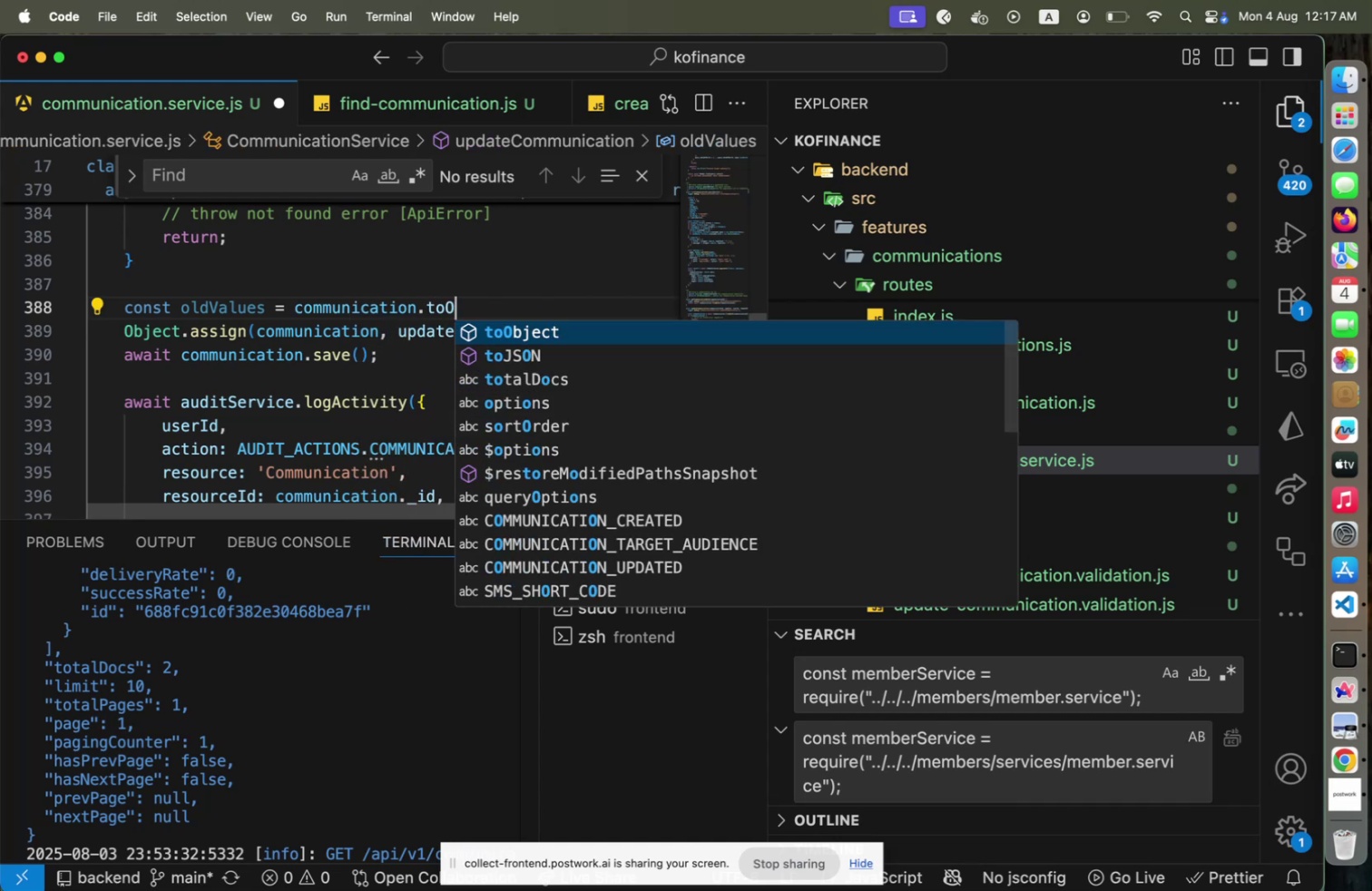 
key(Enter)
 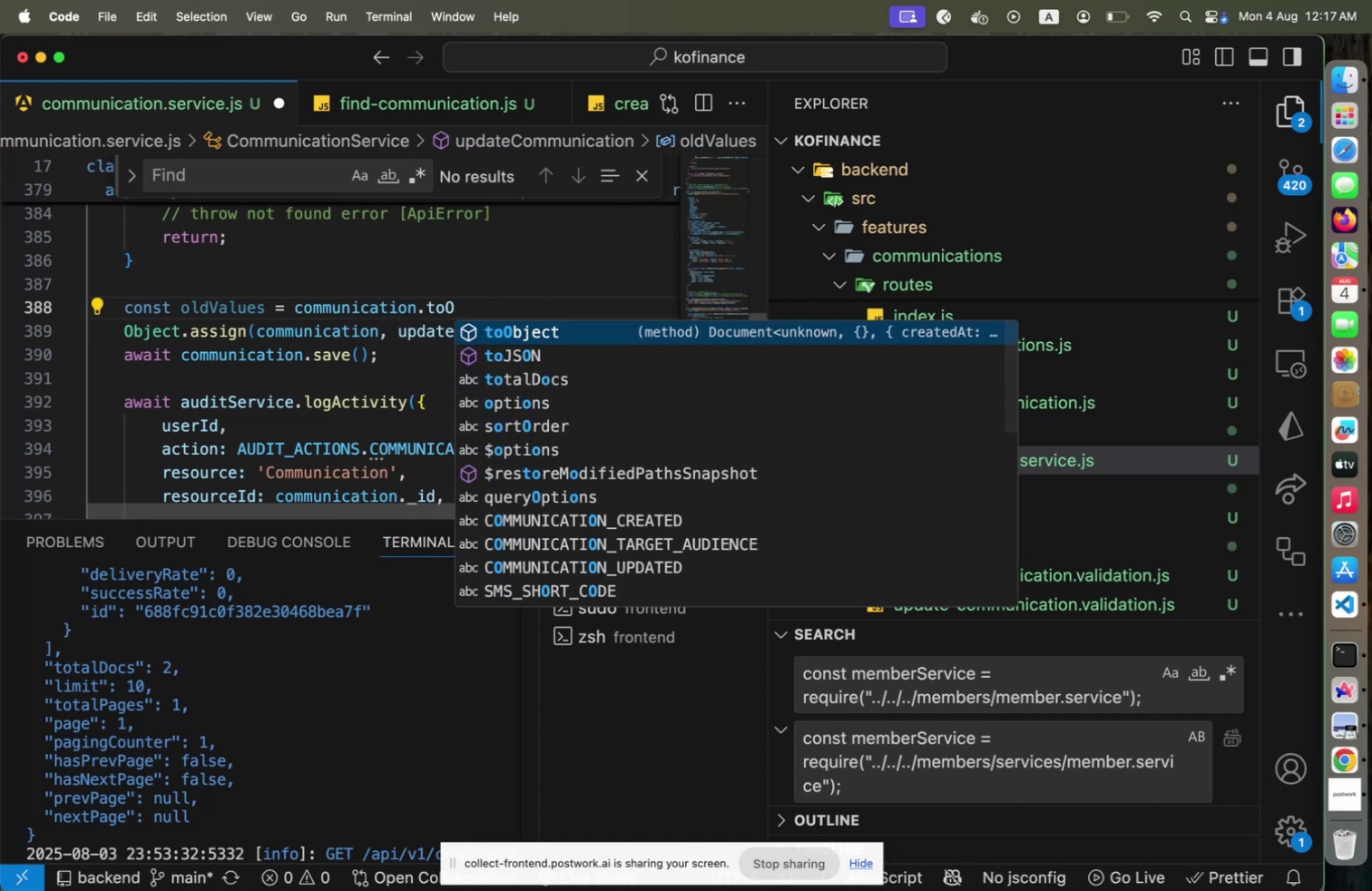 
type(();)
 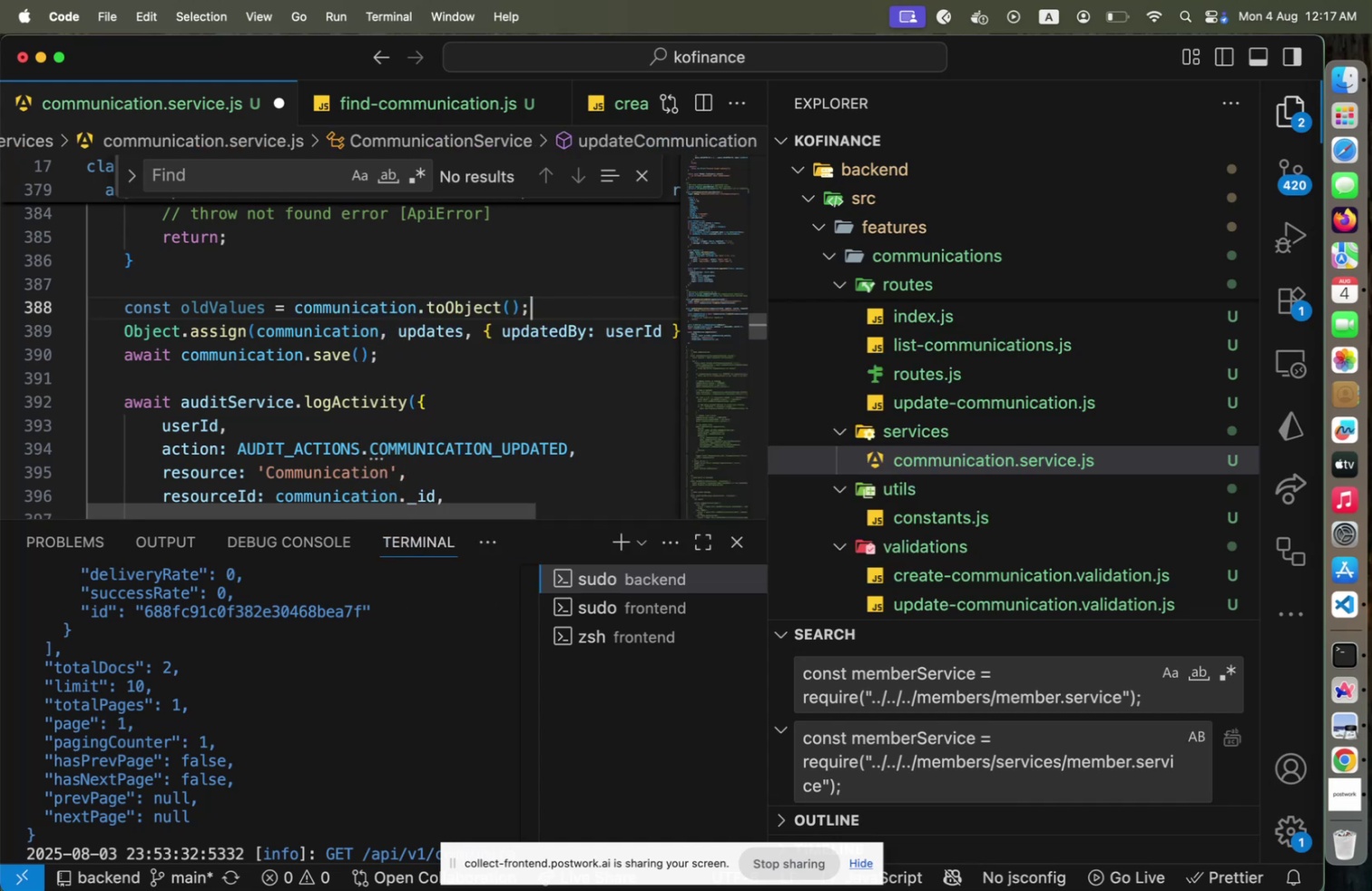 
key(Enter)
 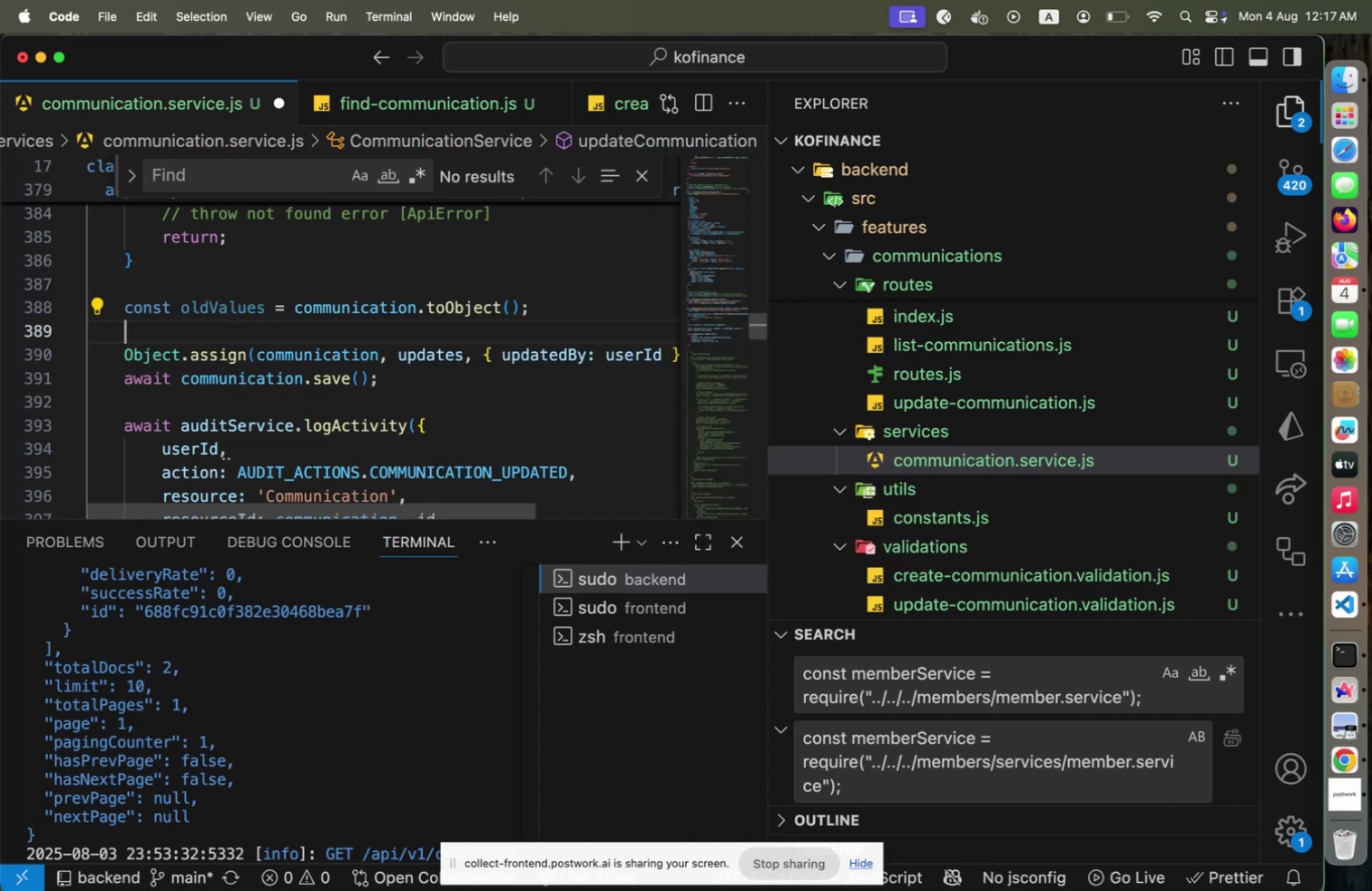 
hold_key(key=ArrowDown, duration=1.17)
 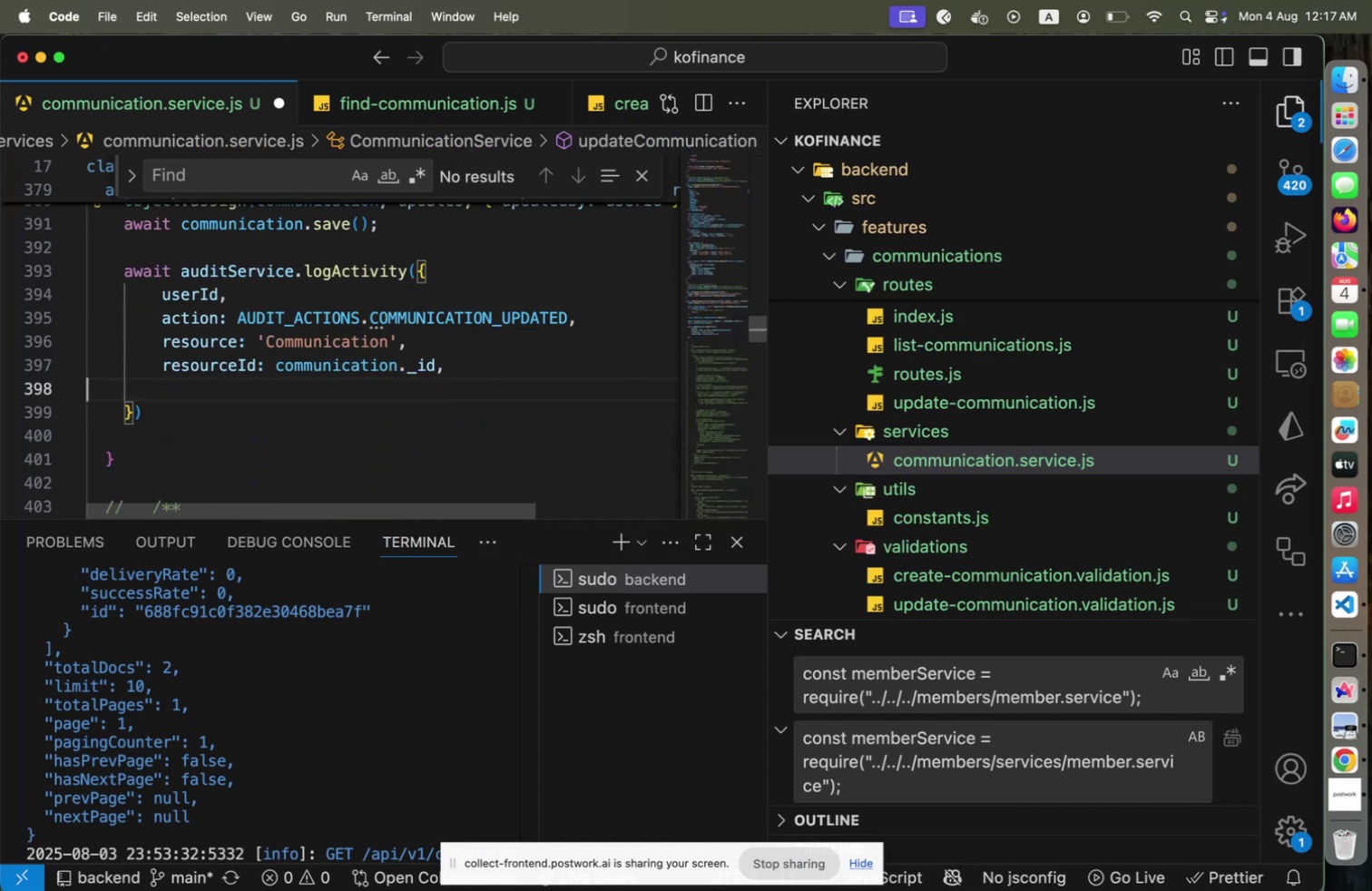 
key(ArrowDown)
 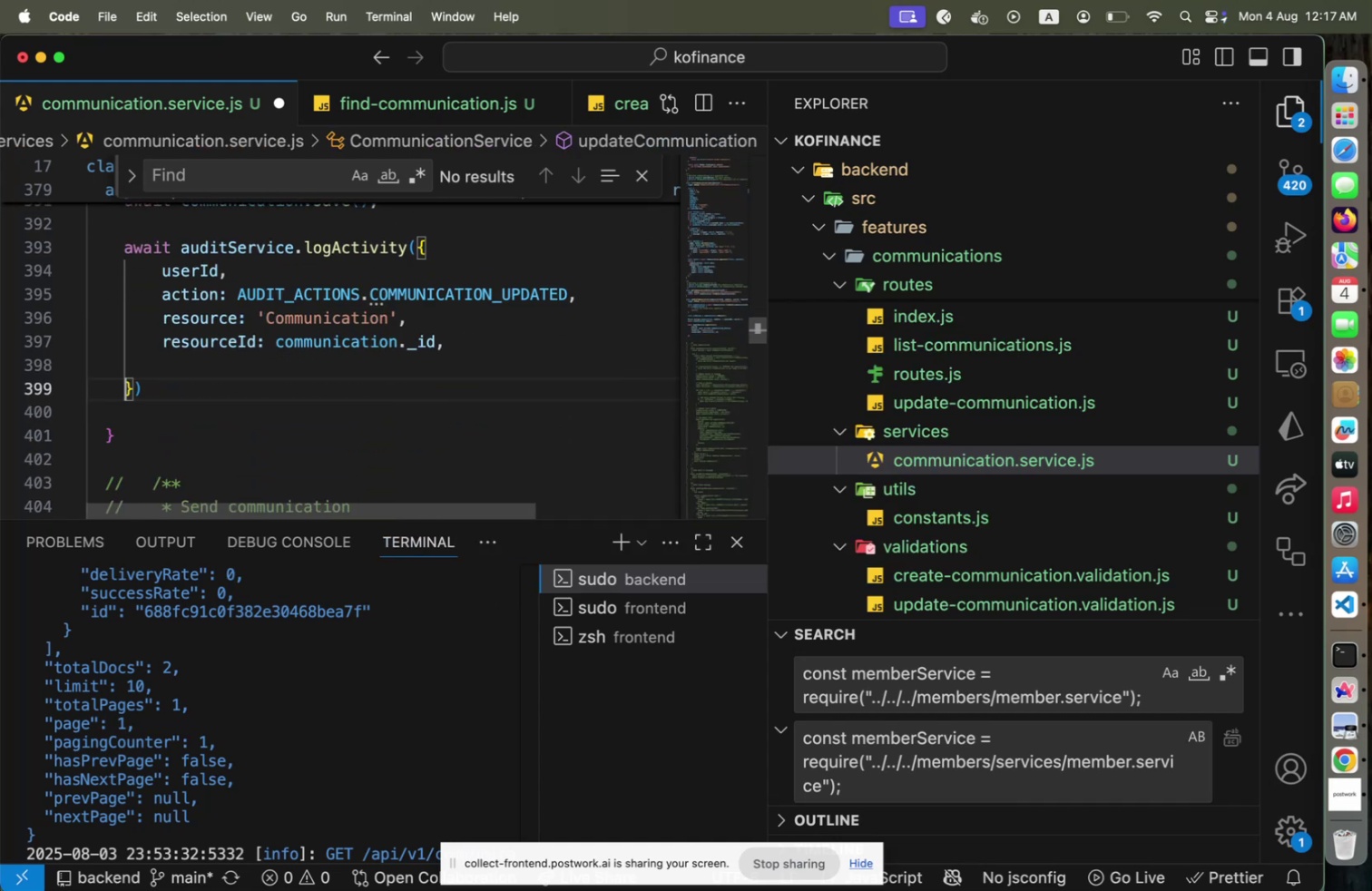 
hold_key(key=ArrowDown, duration=0.38)
 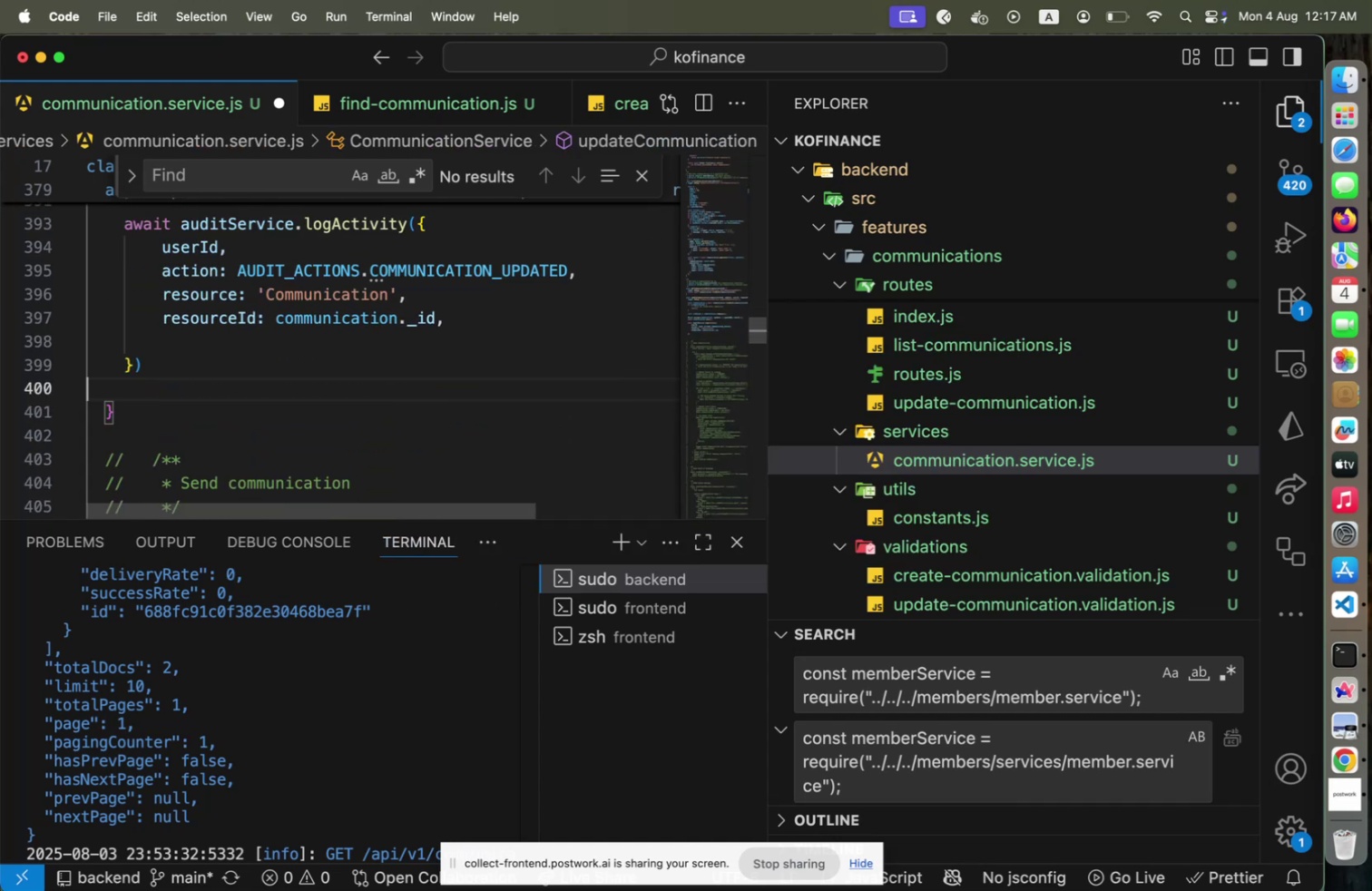 
key(ArrowUp)
 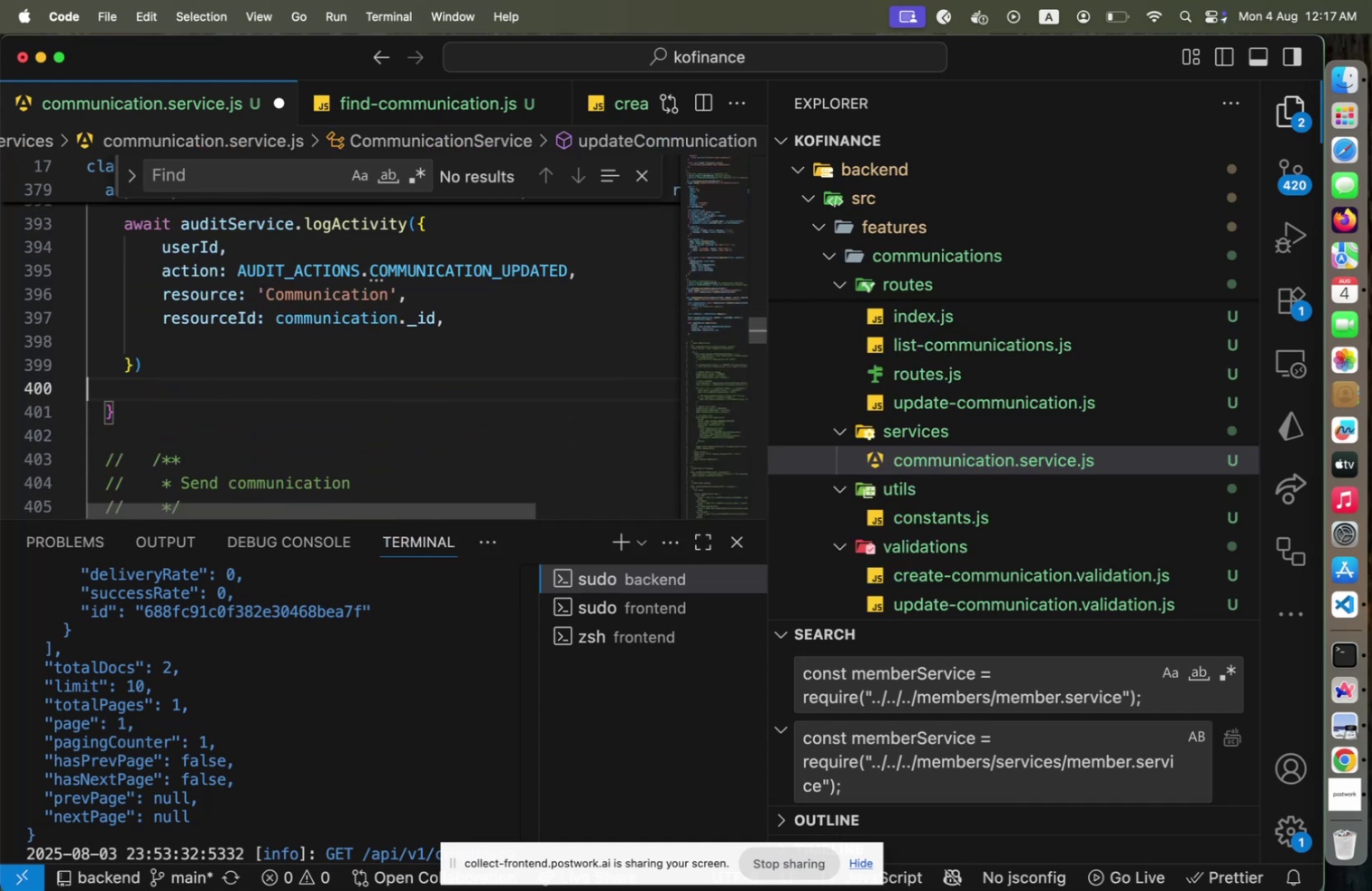 
key(ArrowUp)
 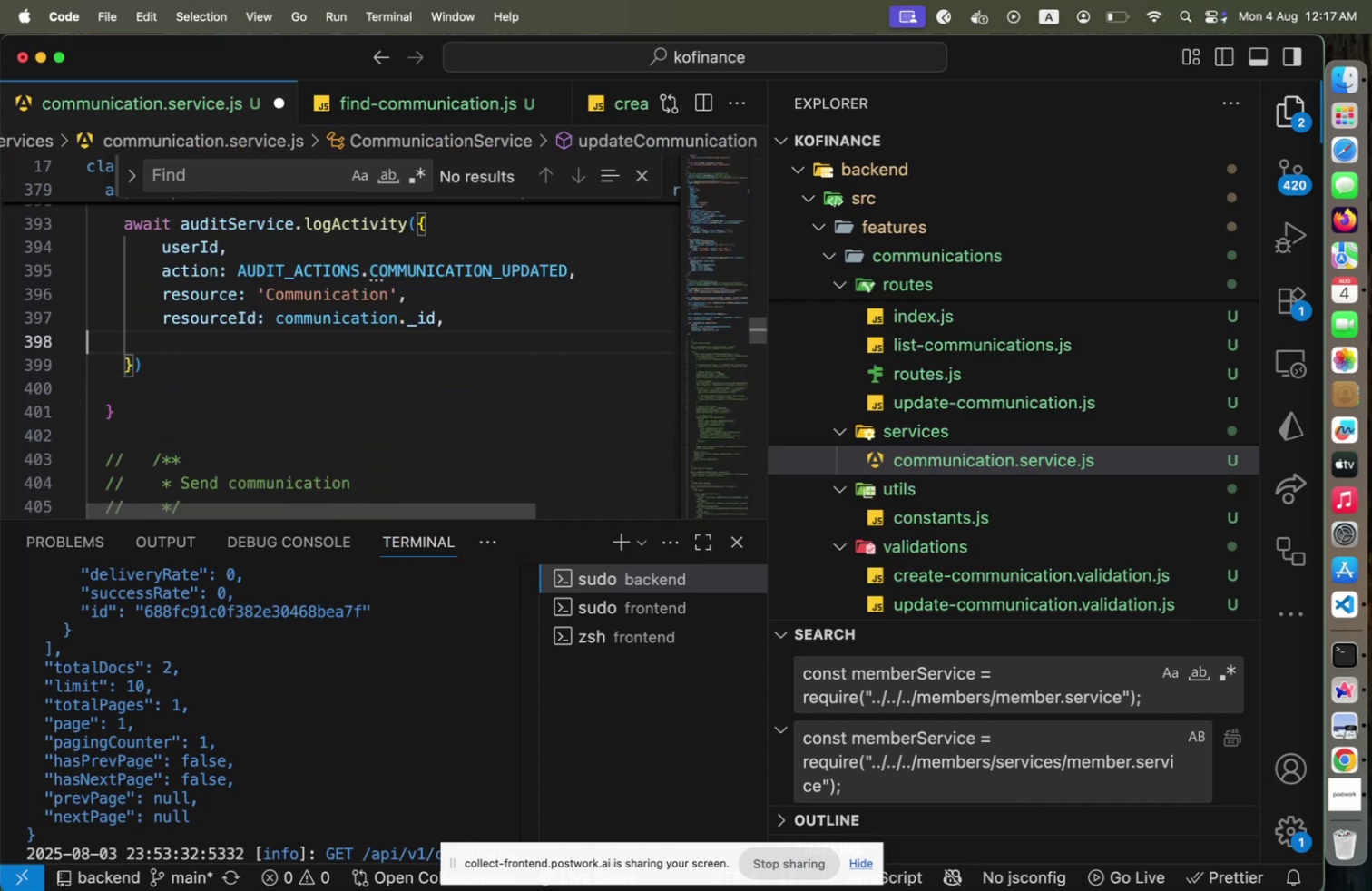 
key(Tab)
type(details: {)
 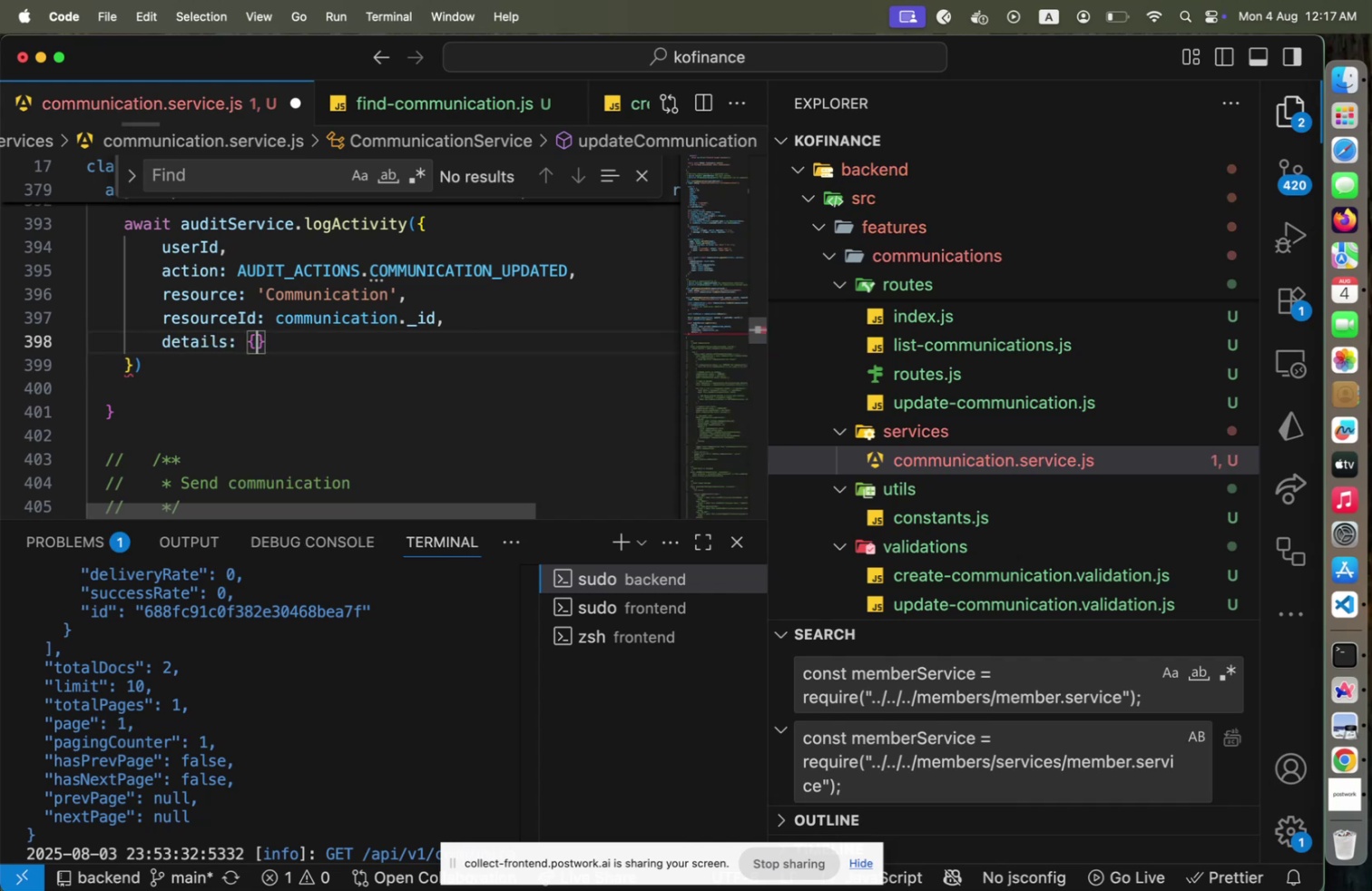 
 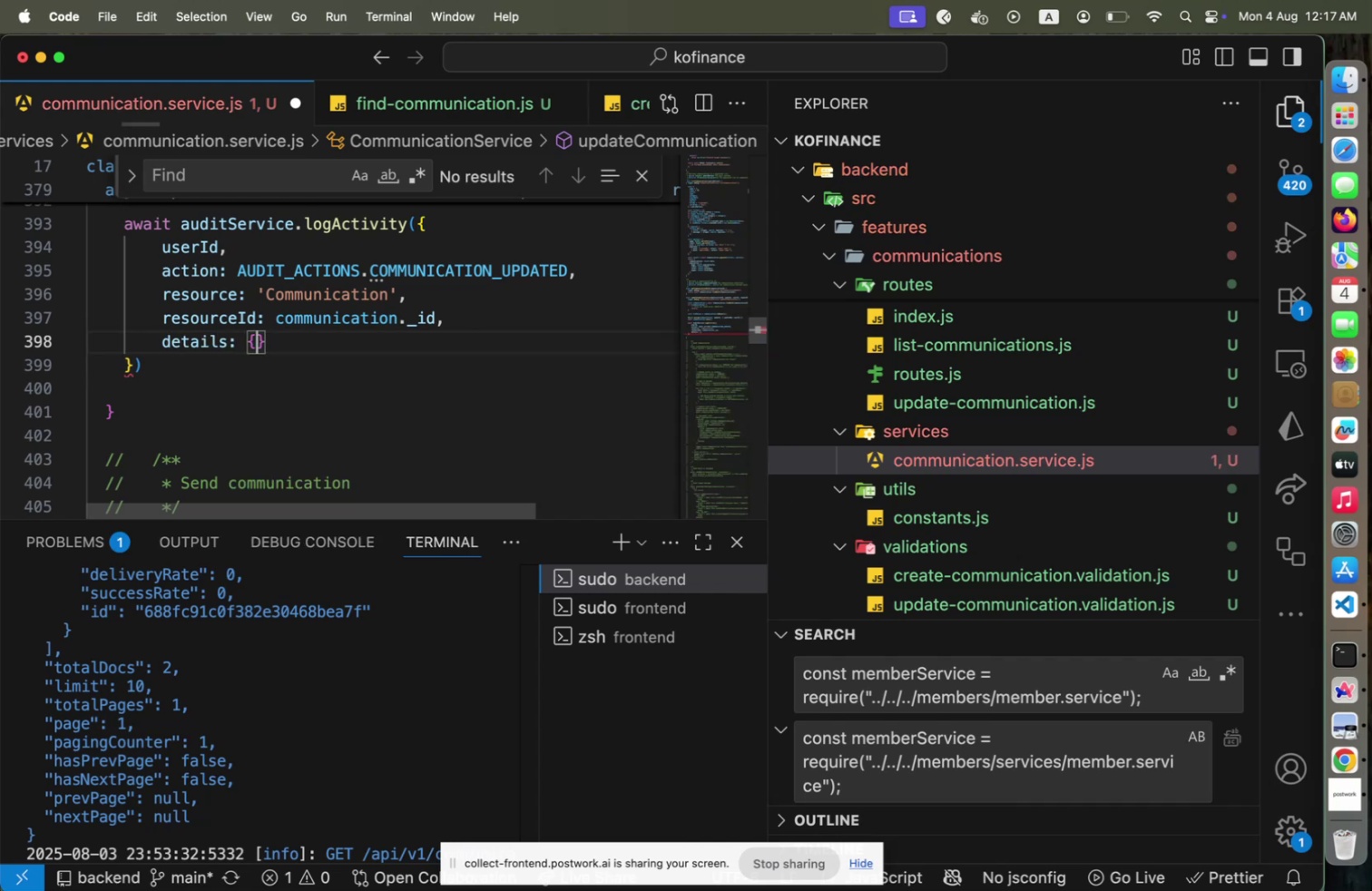 
key(Enter)
 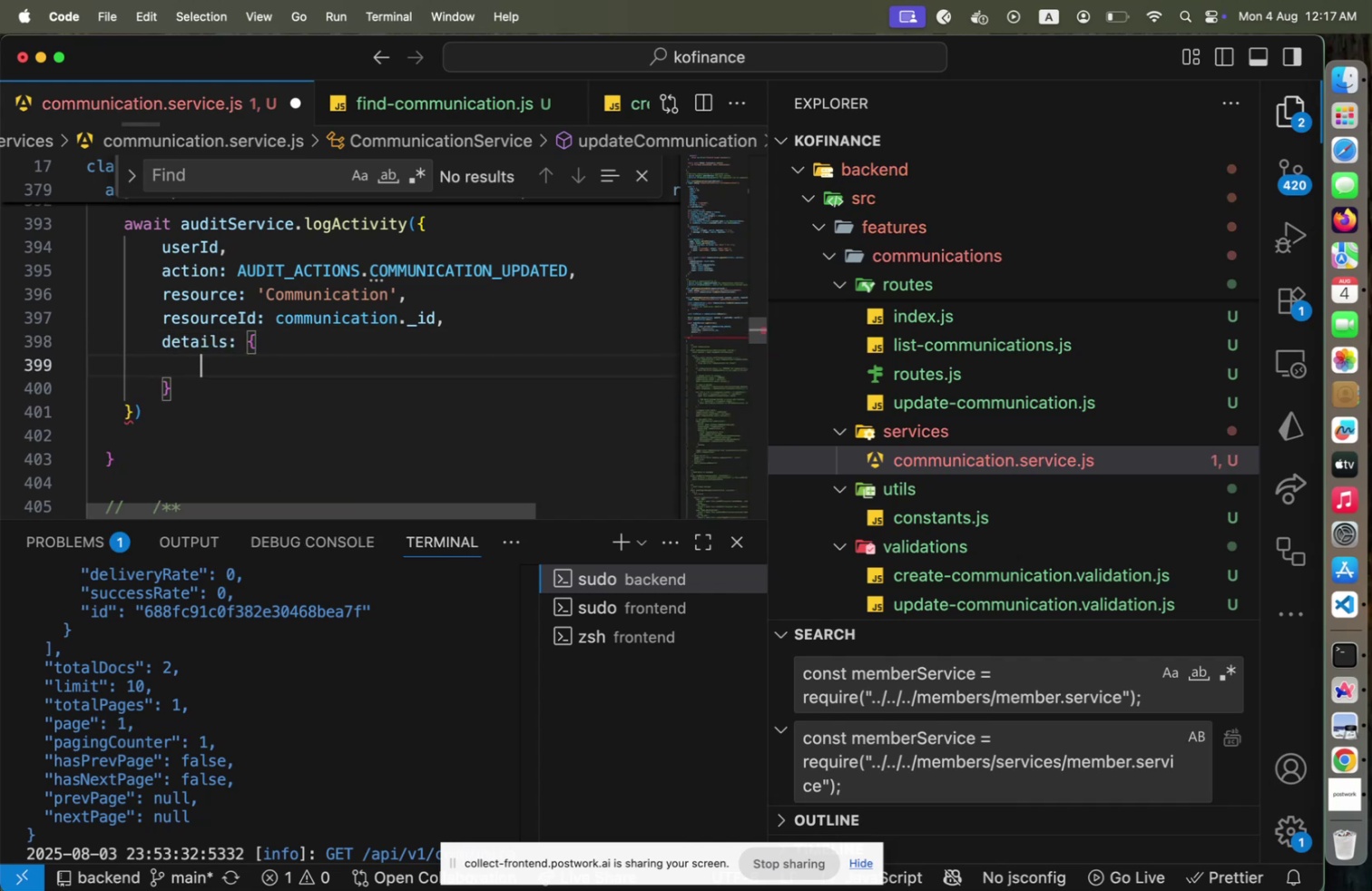 
key(ArrowDown)
 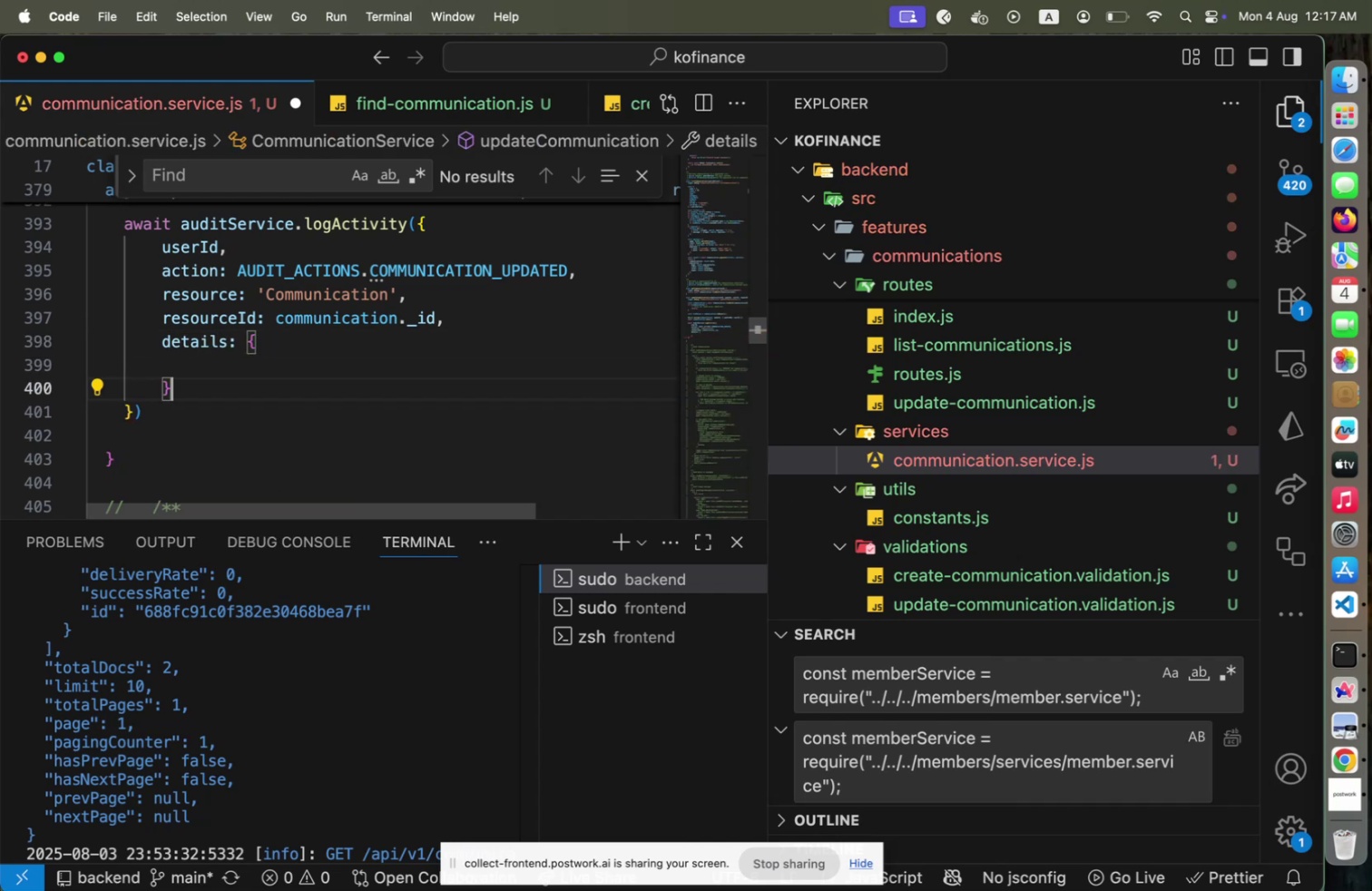 
key(Comma)
 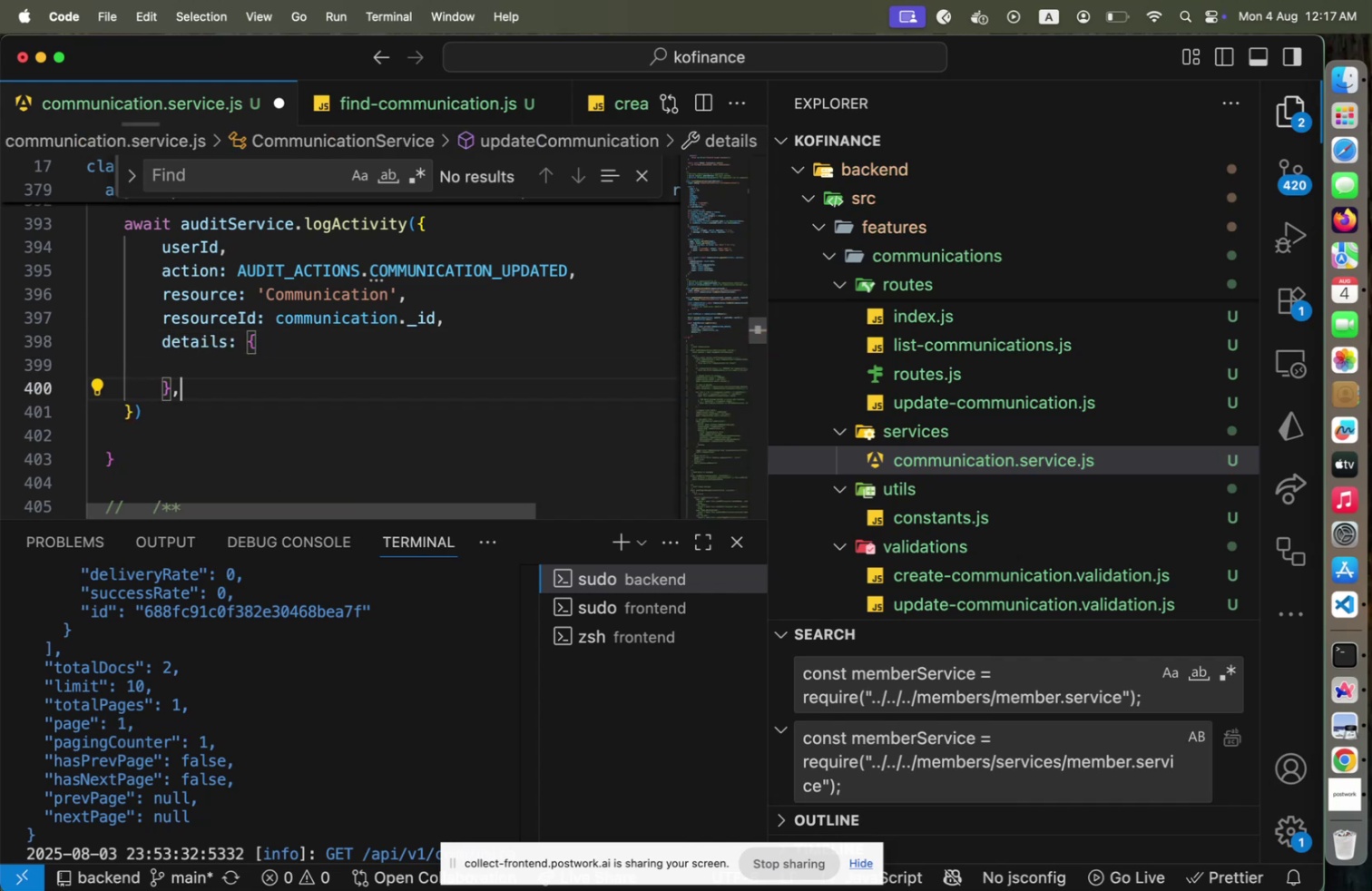 
key(Enter)
 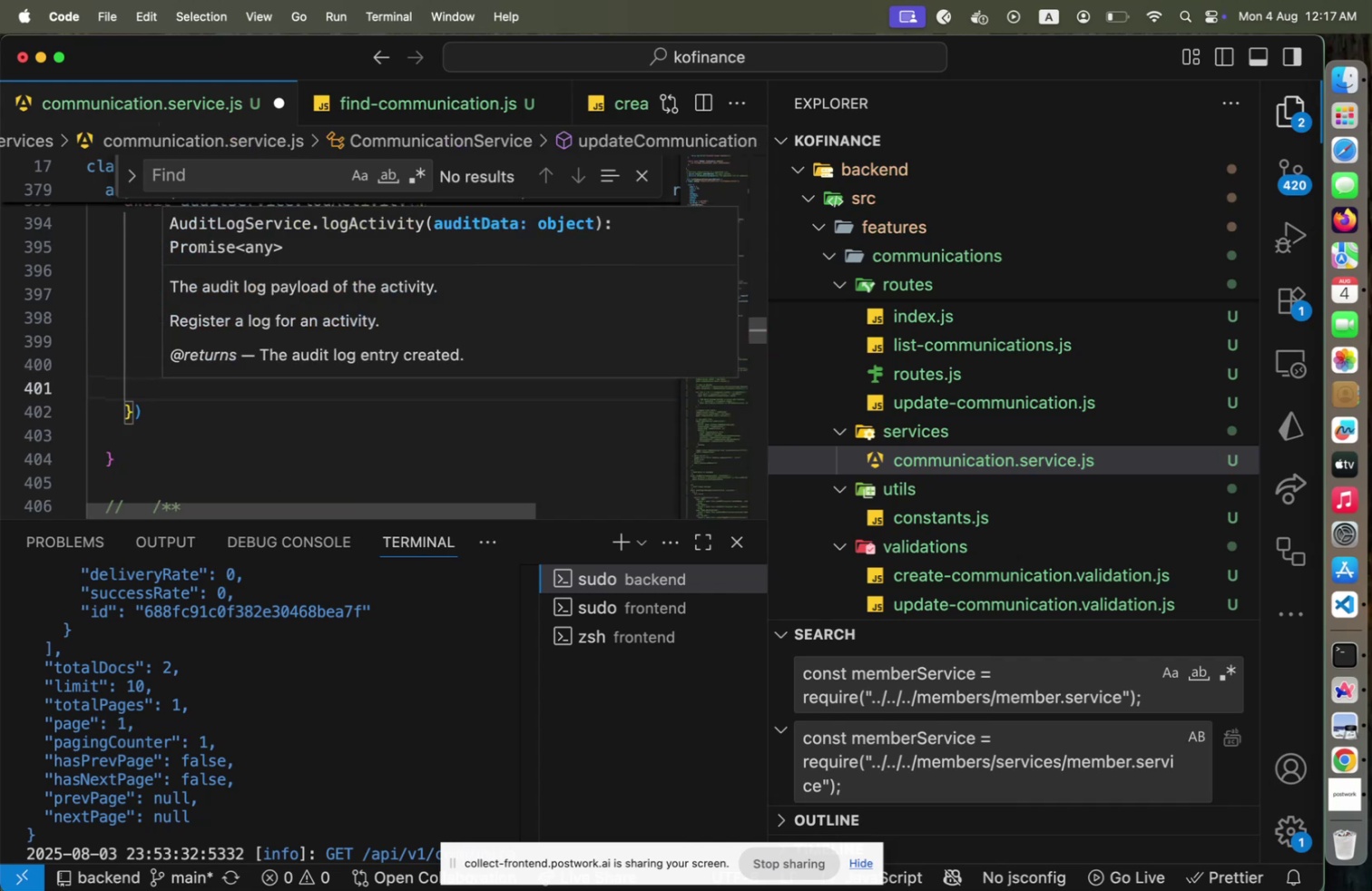 
type(oldValues: )
key(Backspace)
key(Backspace)
type(,)
 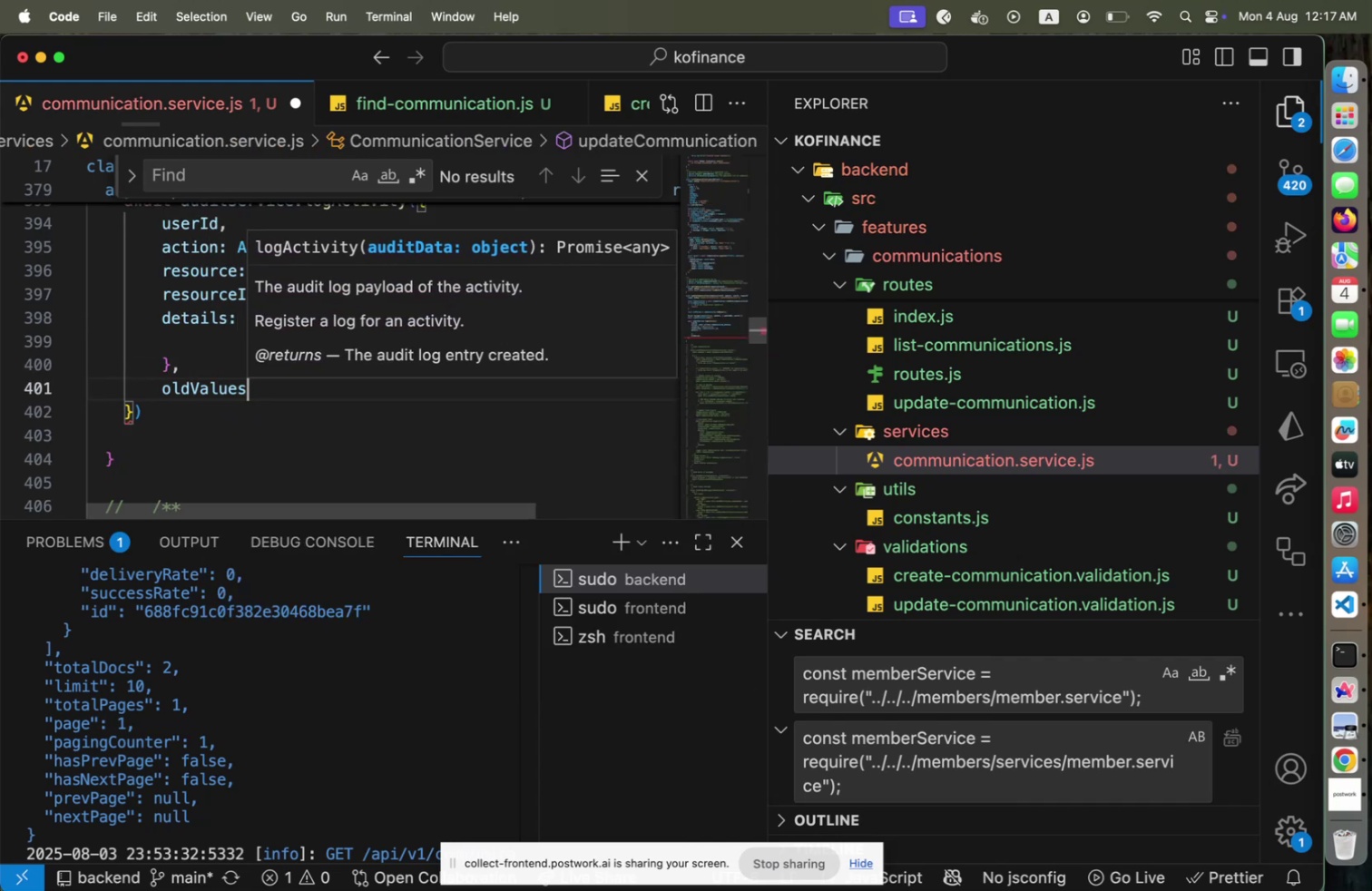 
key(Enter)
 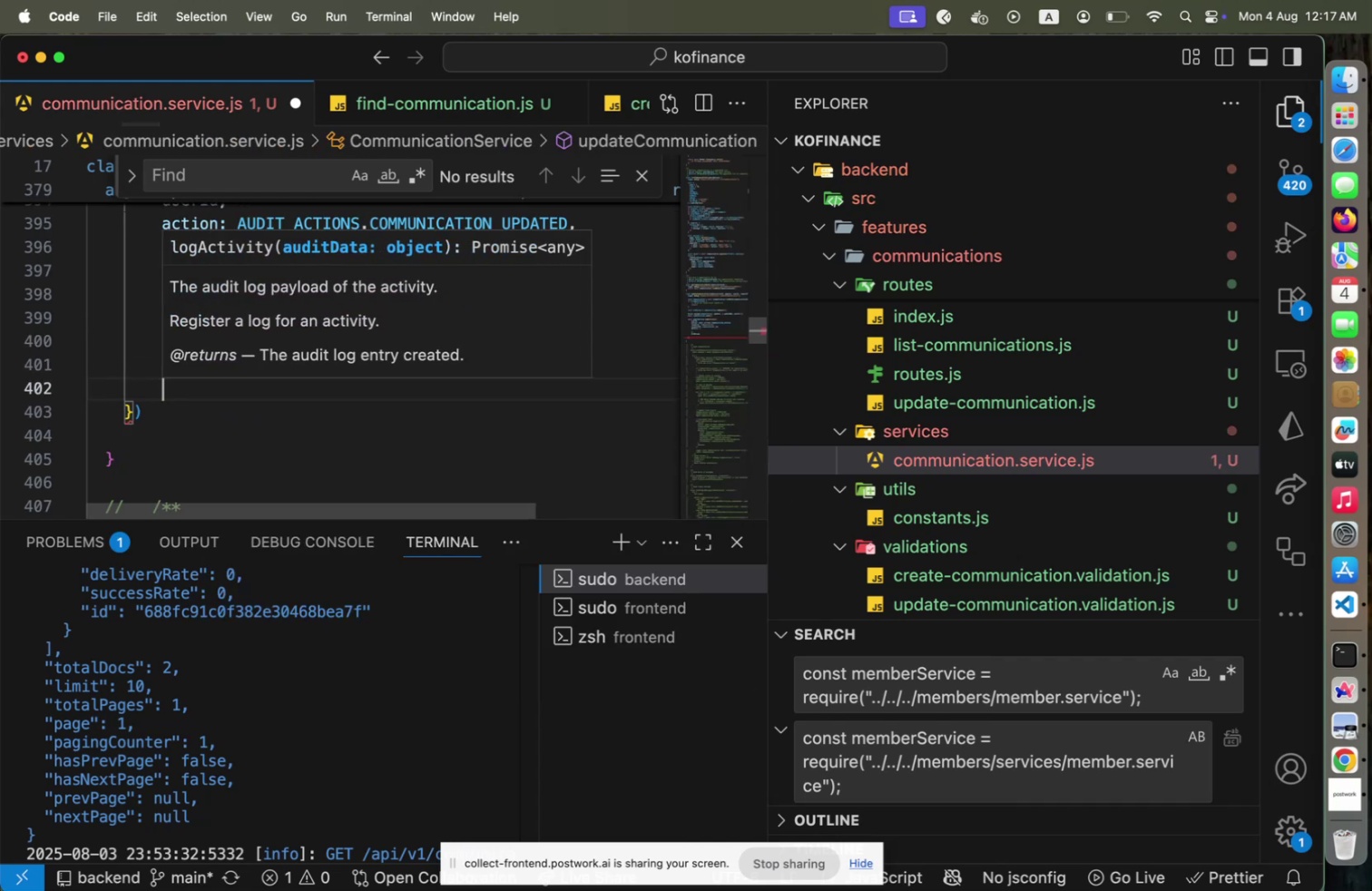 
type(newValues: communication.to)
 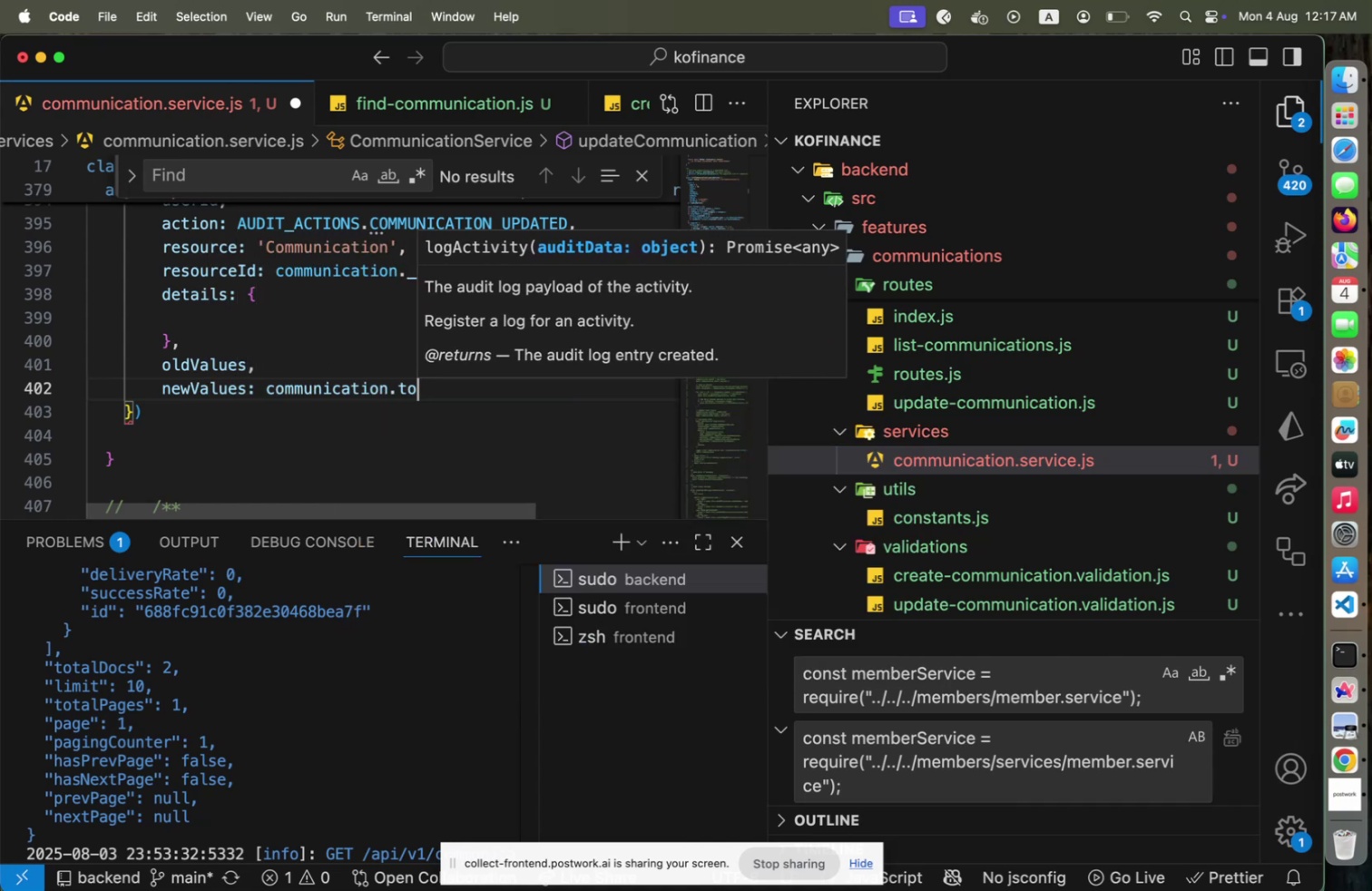 
hold_key(key=ShiftLeft, duration=0.37)
 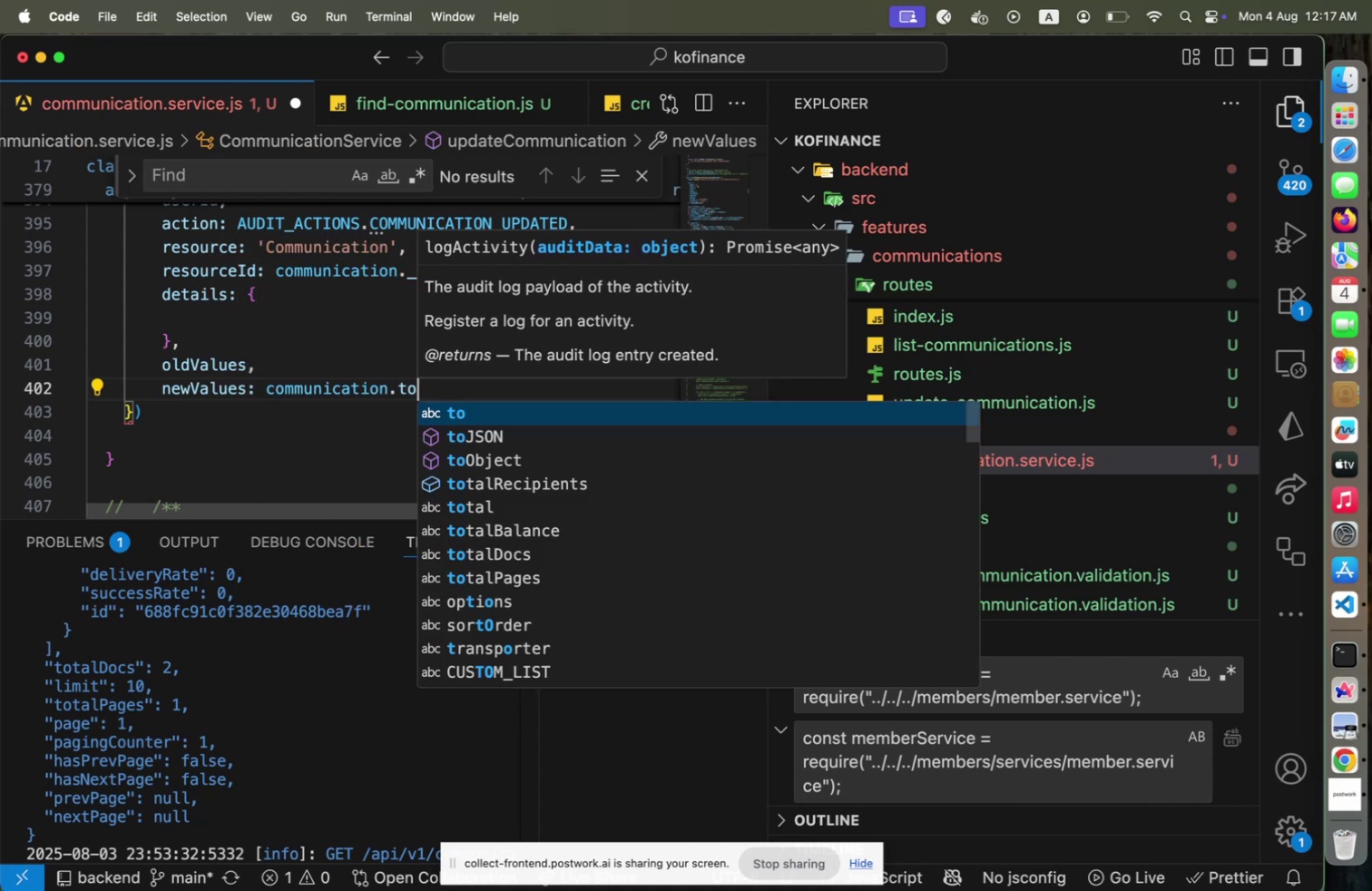 
key(ArrowDown)
 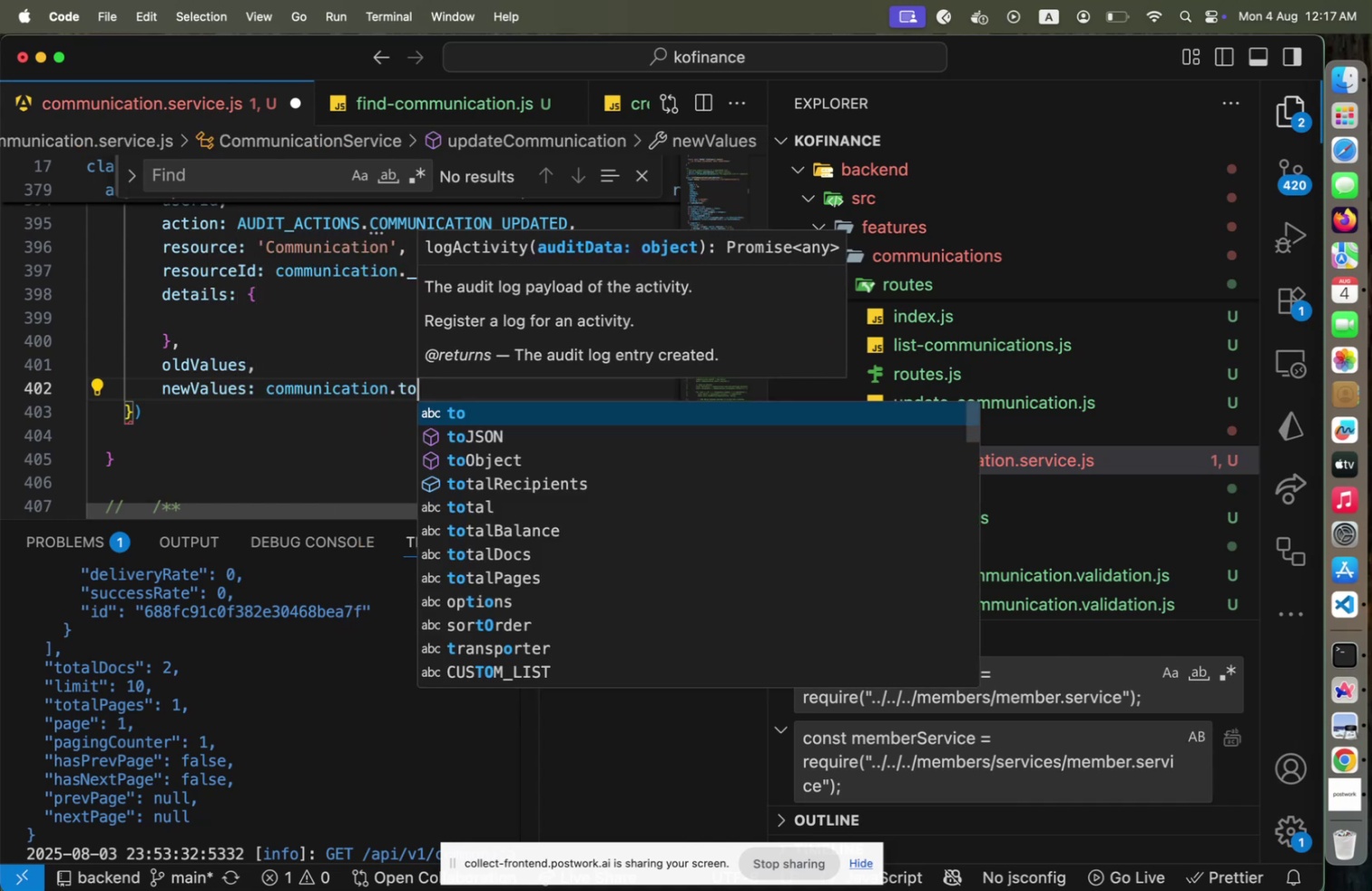 
key(ArrowDown)
 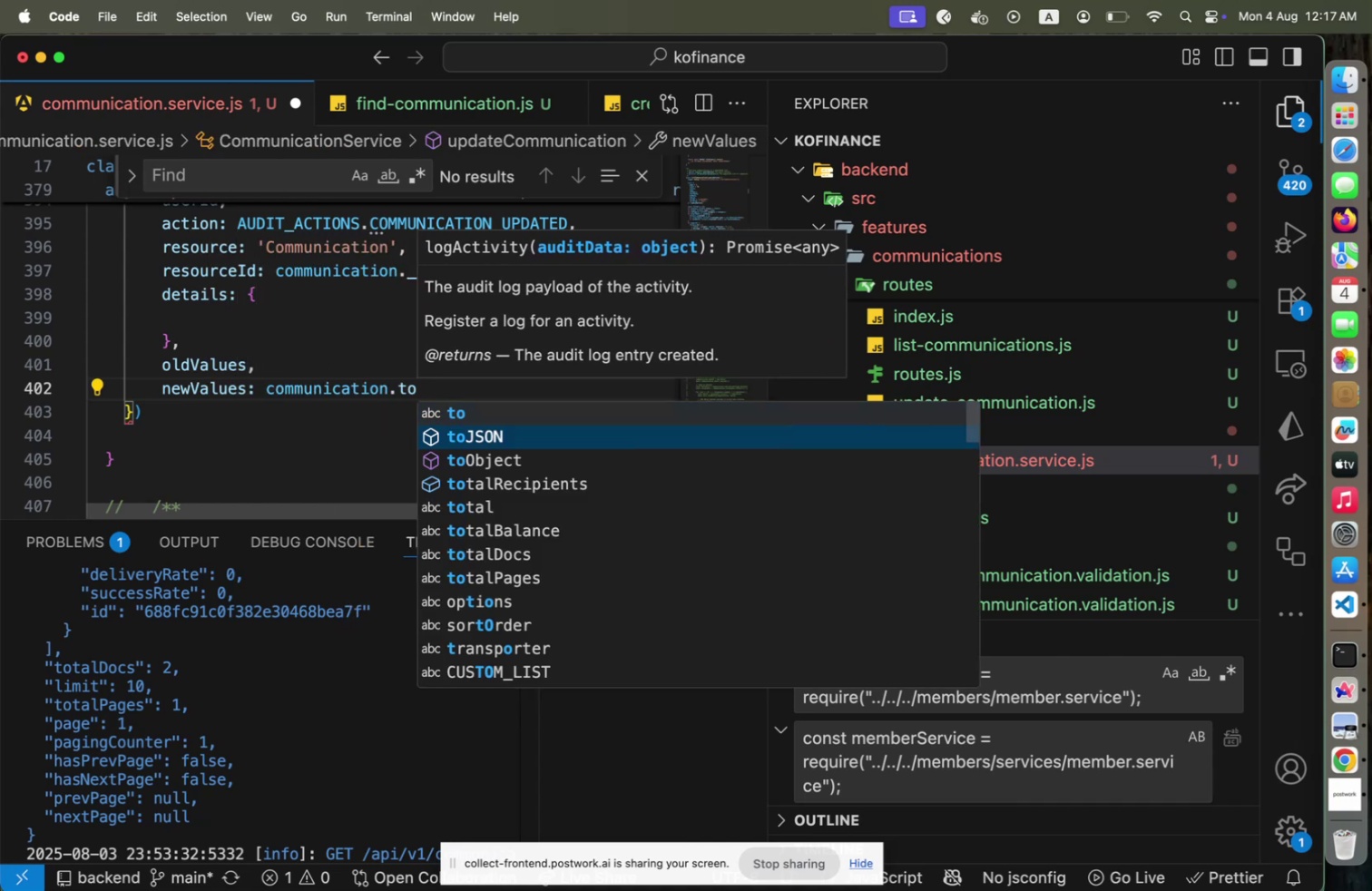 
key(Enter)
 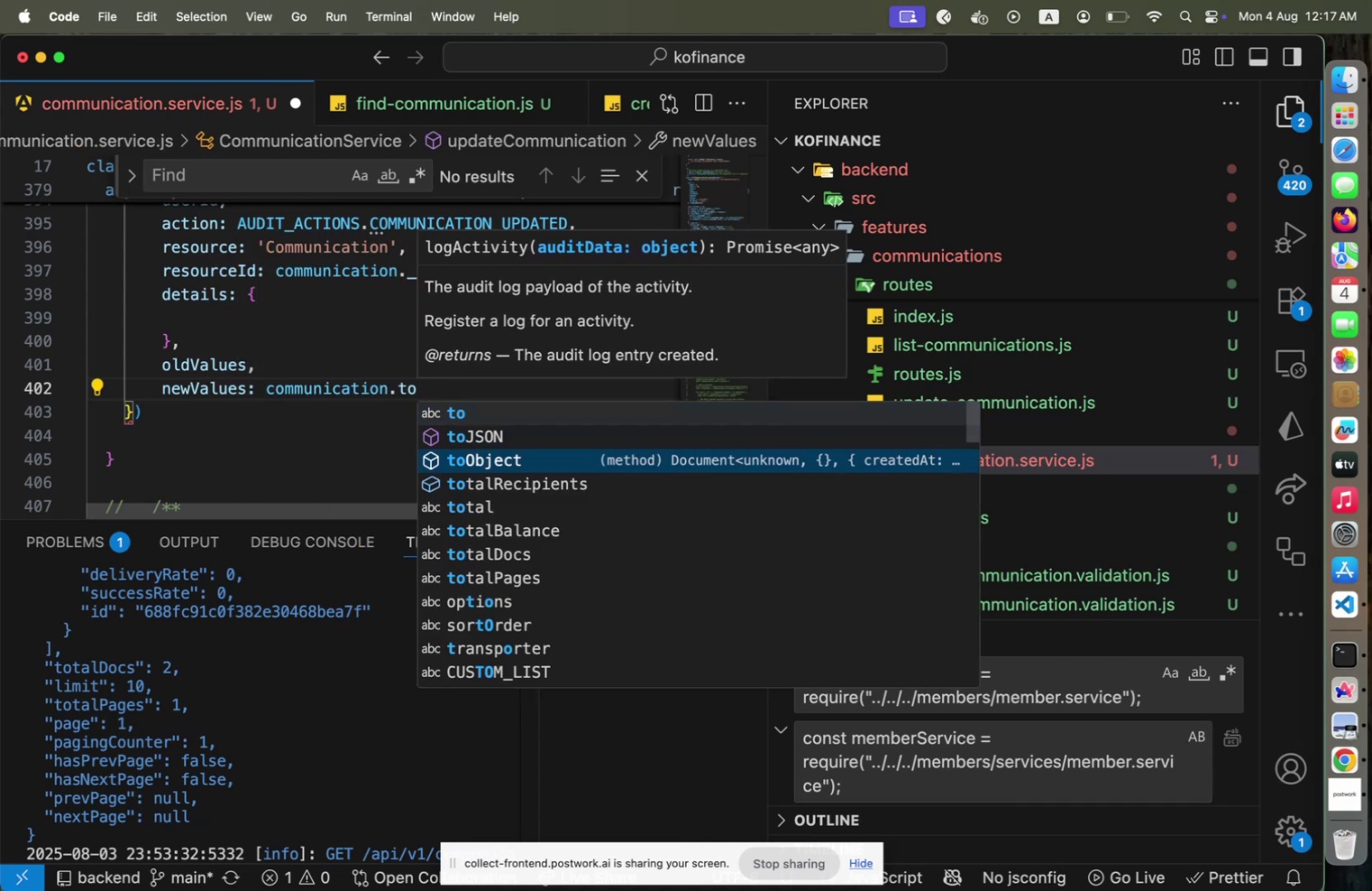 
type((),)
 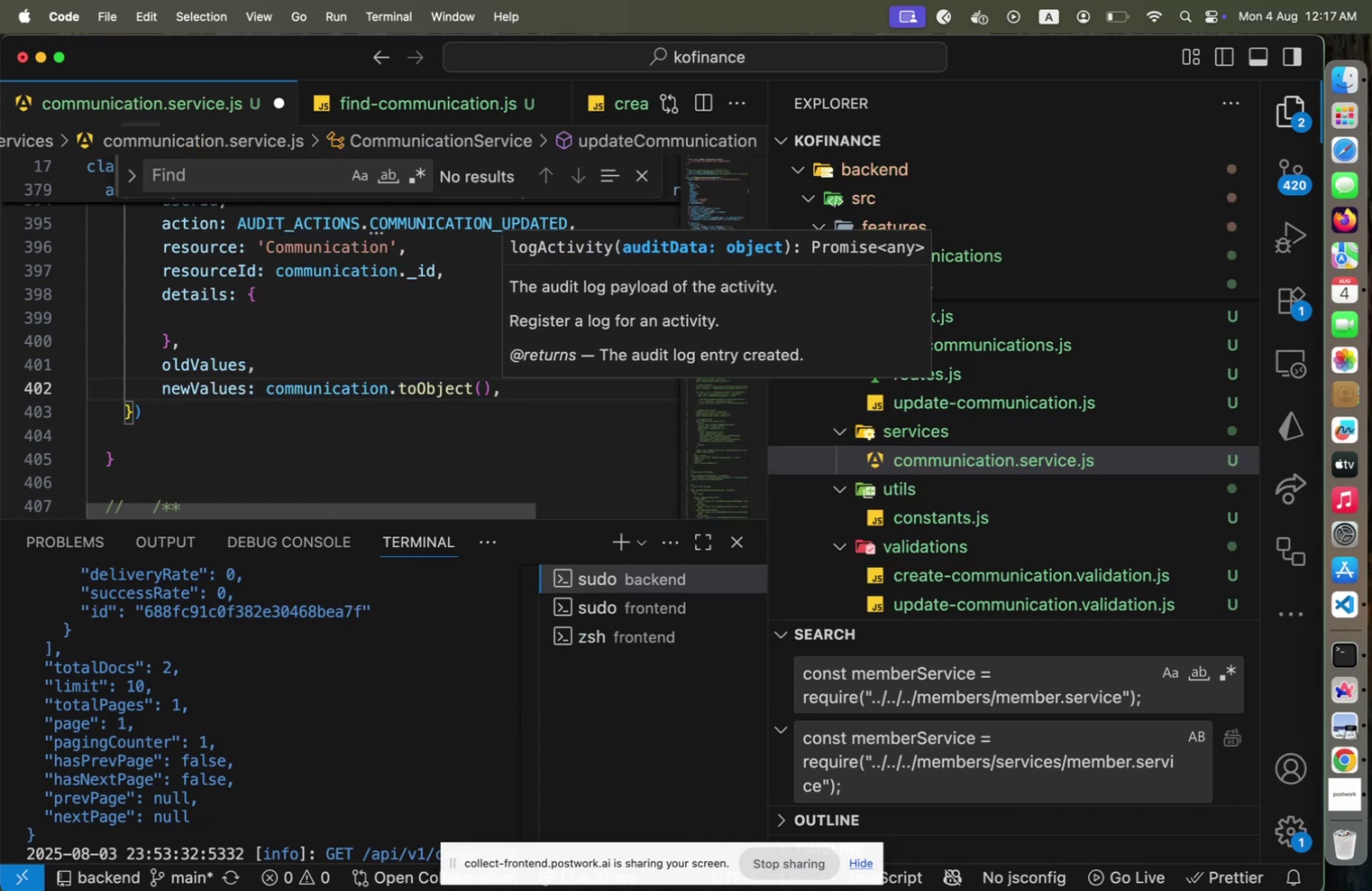 
key(Enter)
 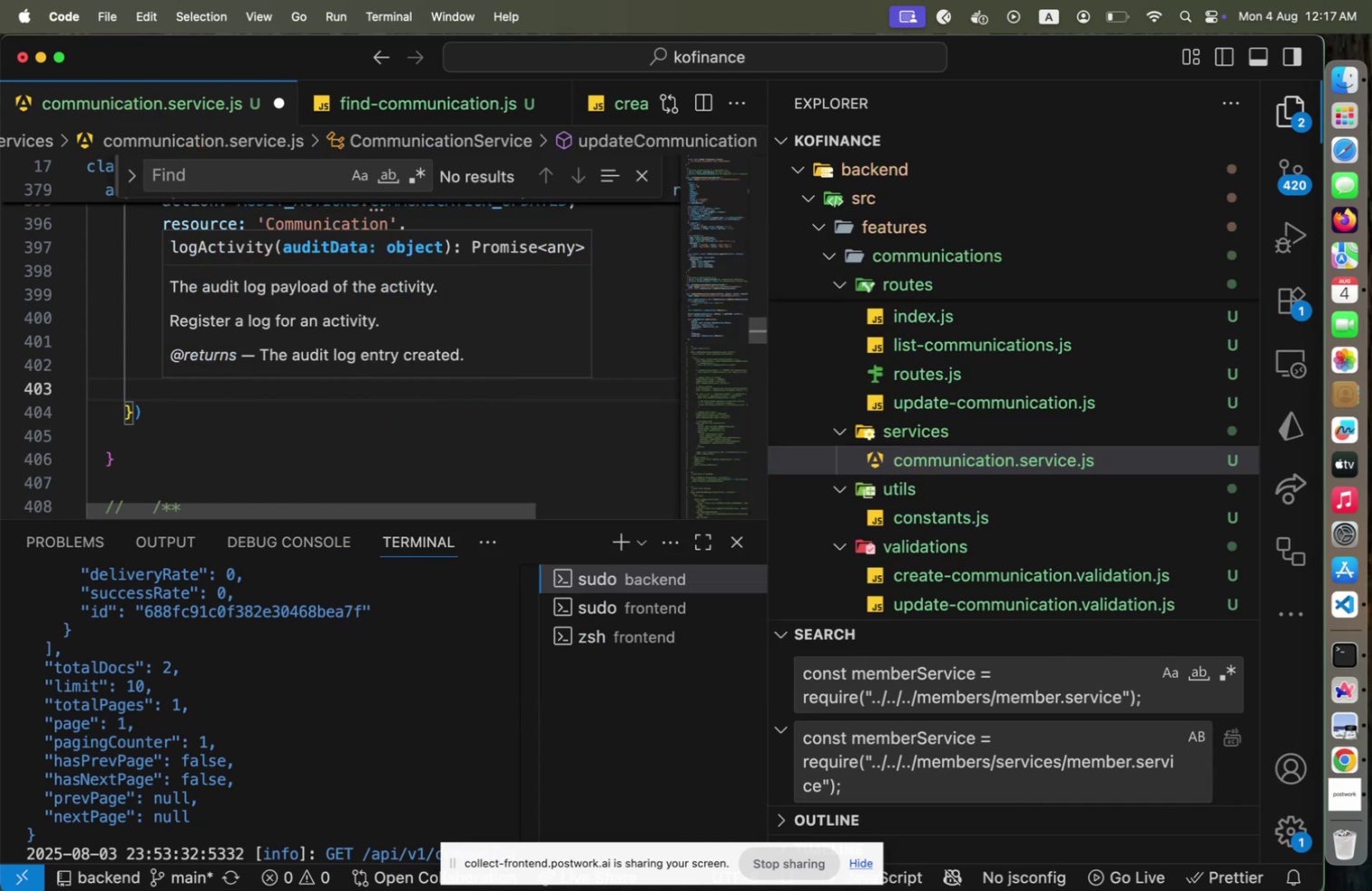 
type(ipAddress: requestD)
 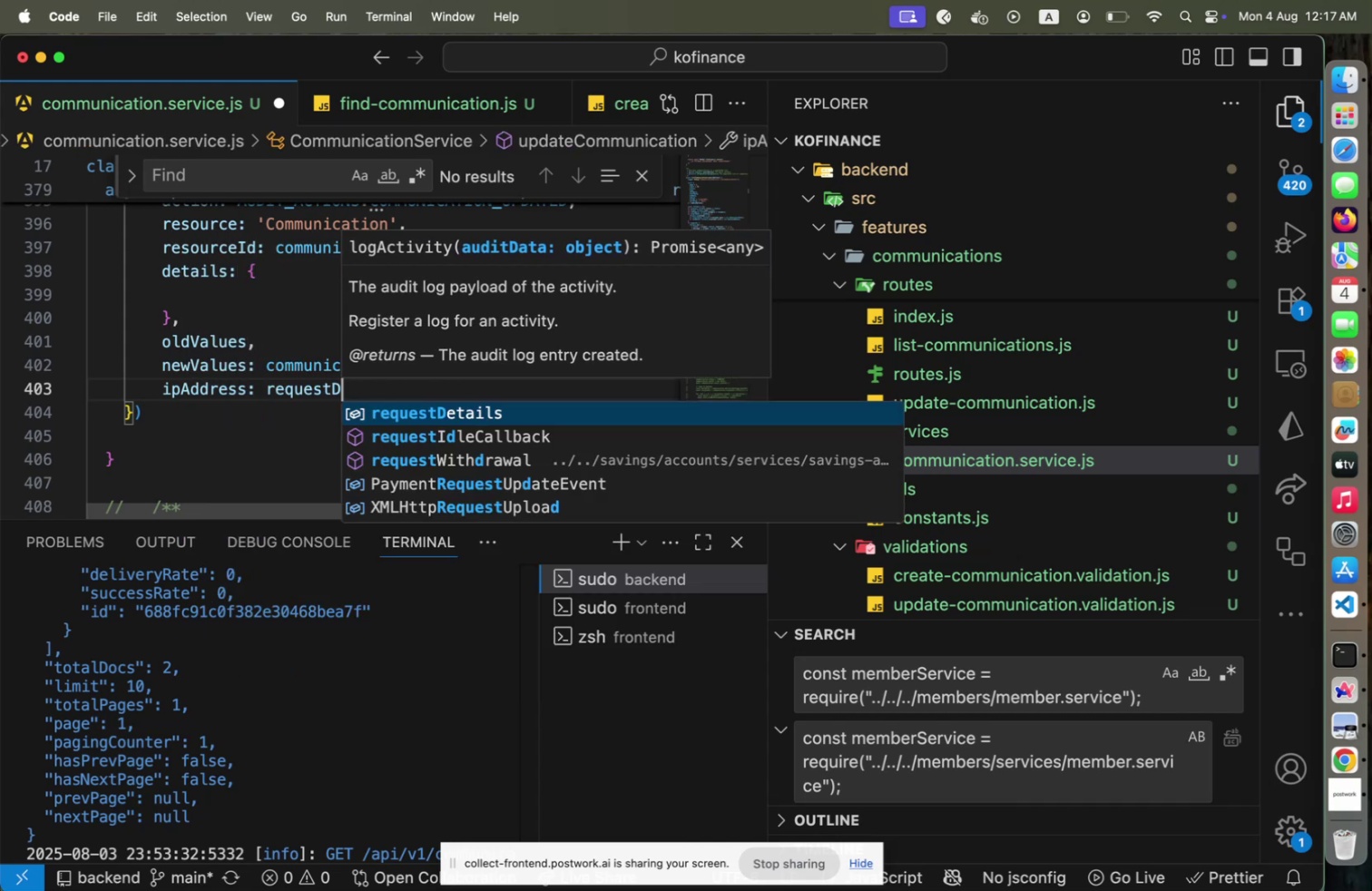 
key(Enter)
 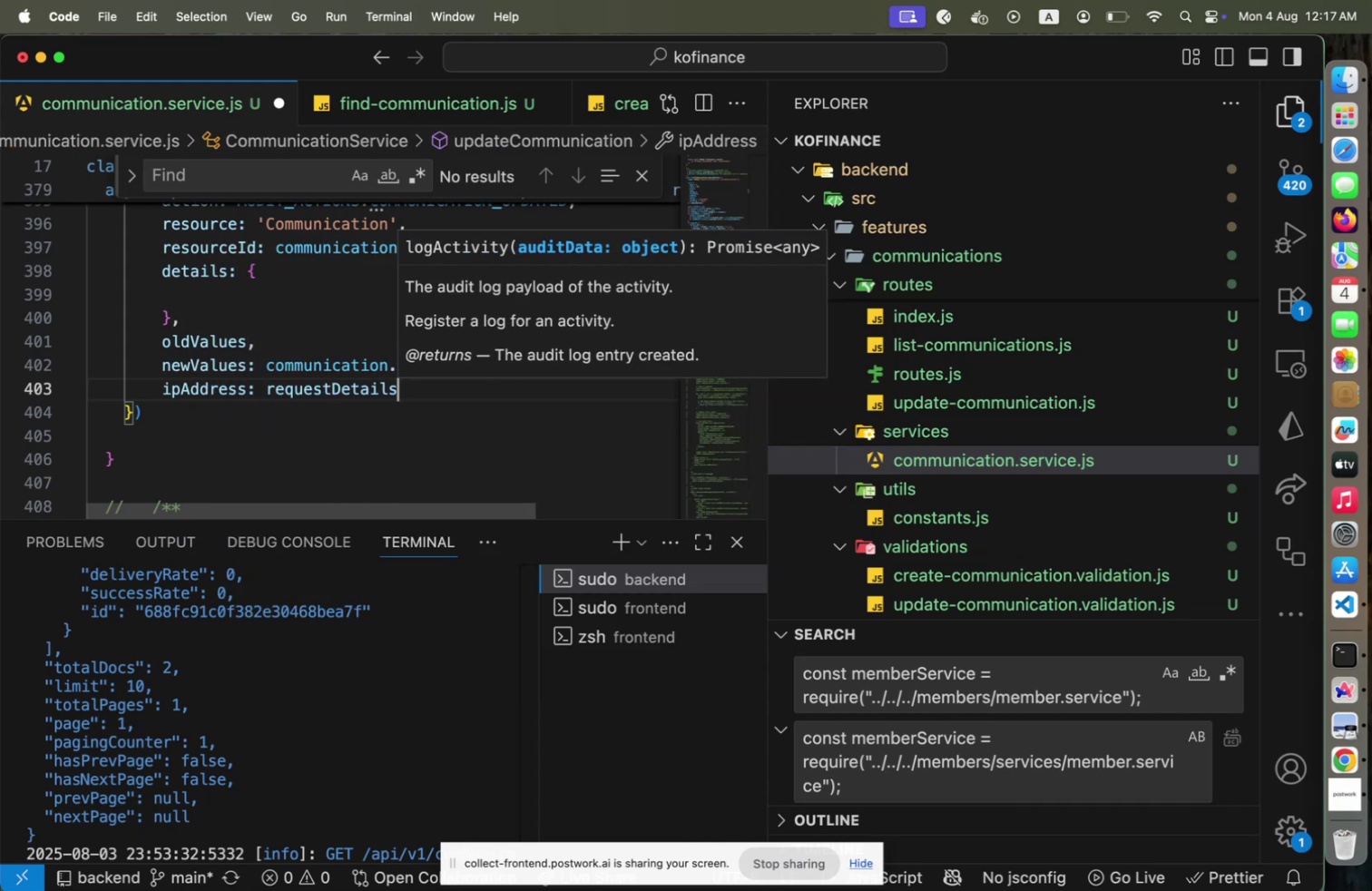 
type(.ip)
 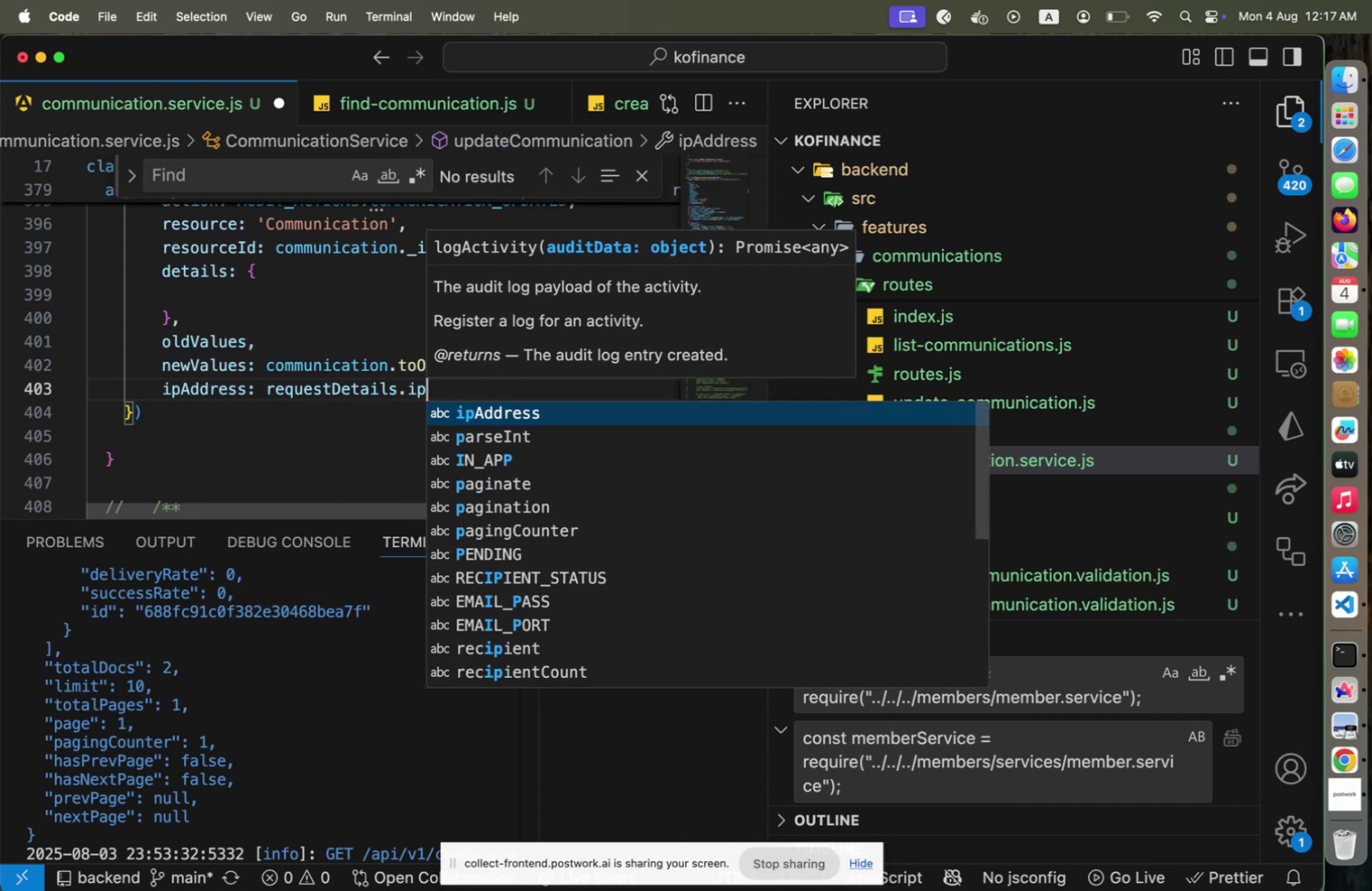 
key(Enter)
 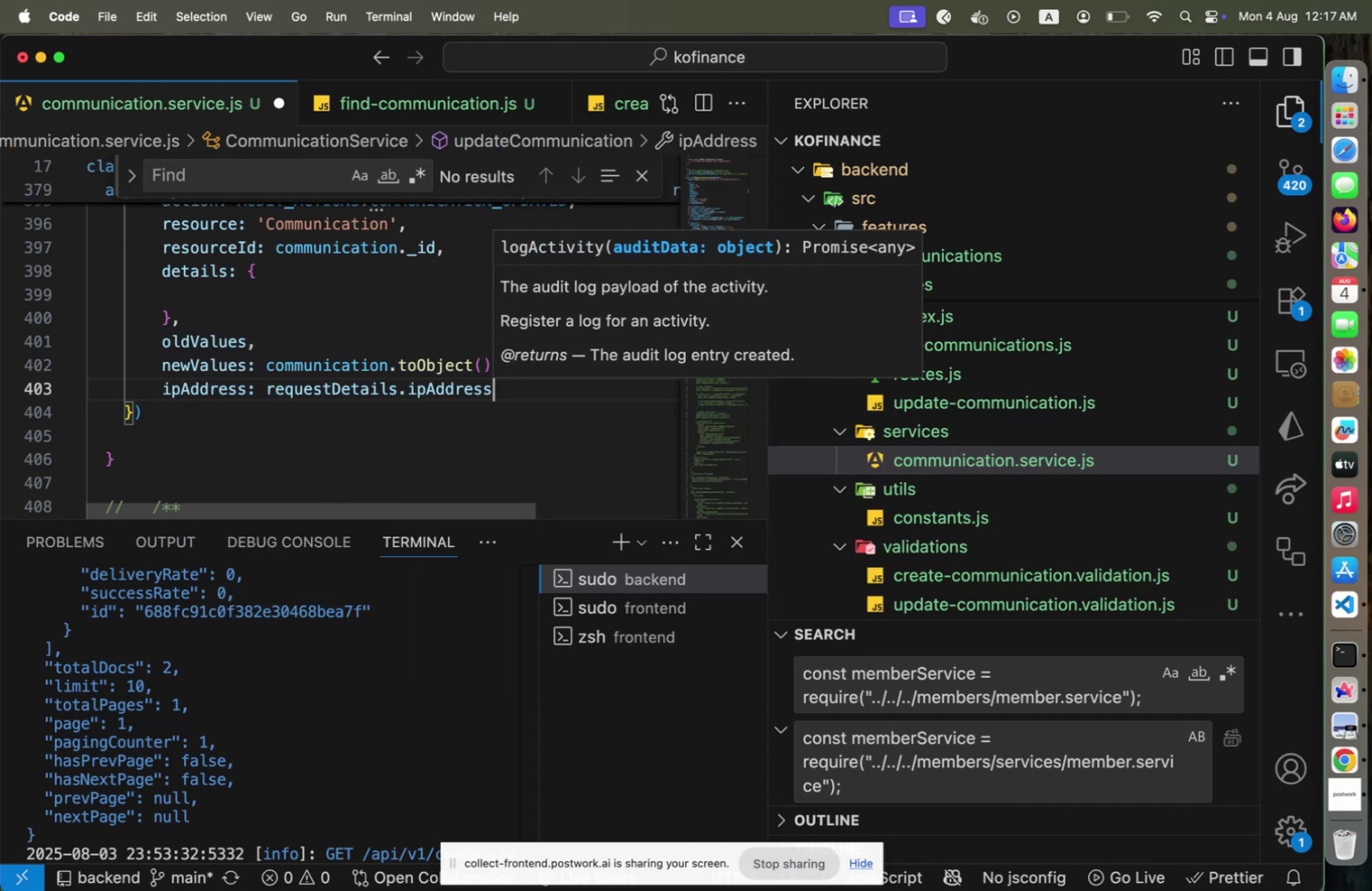 
key(Comma)
 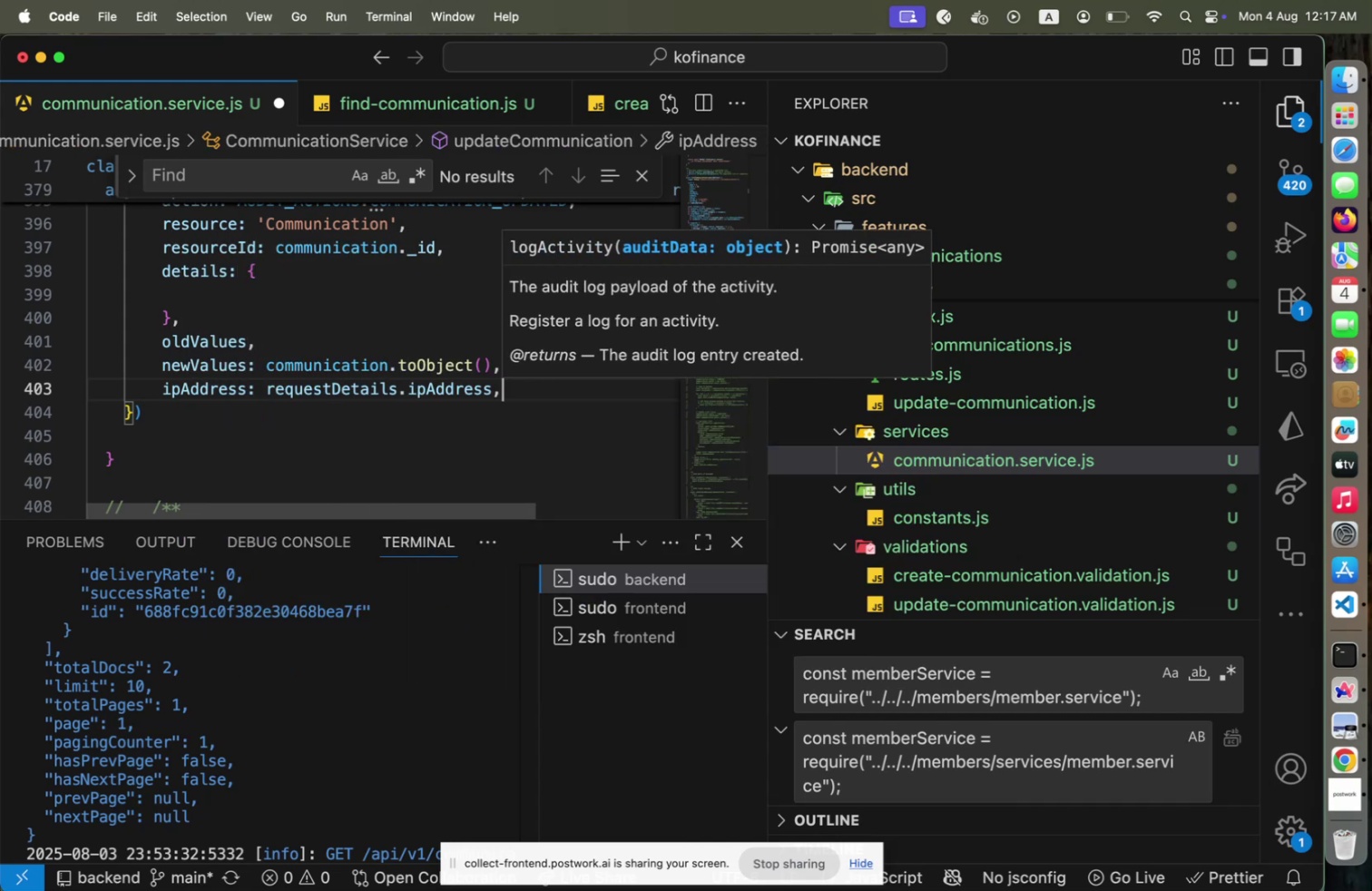 
key(Enter)
 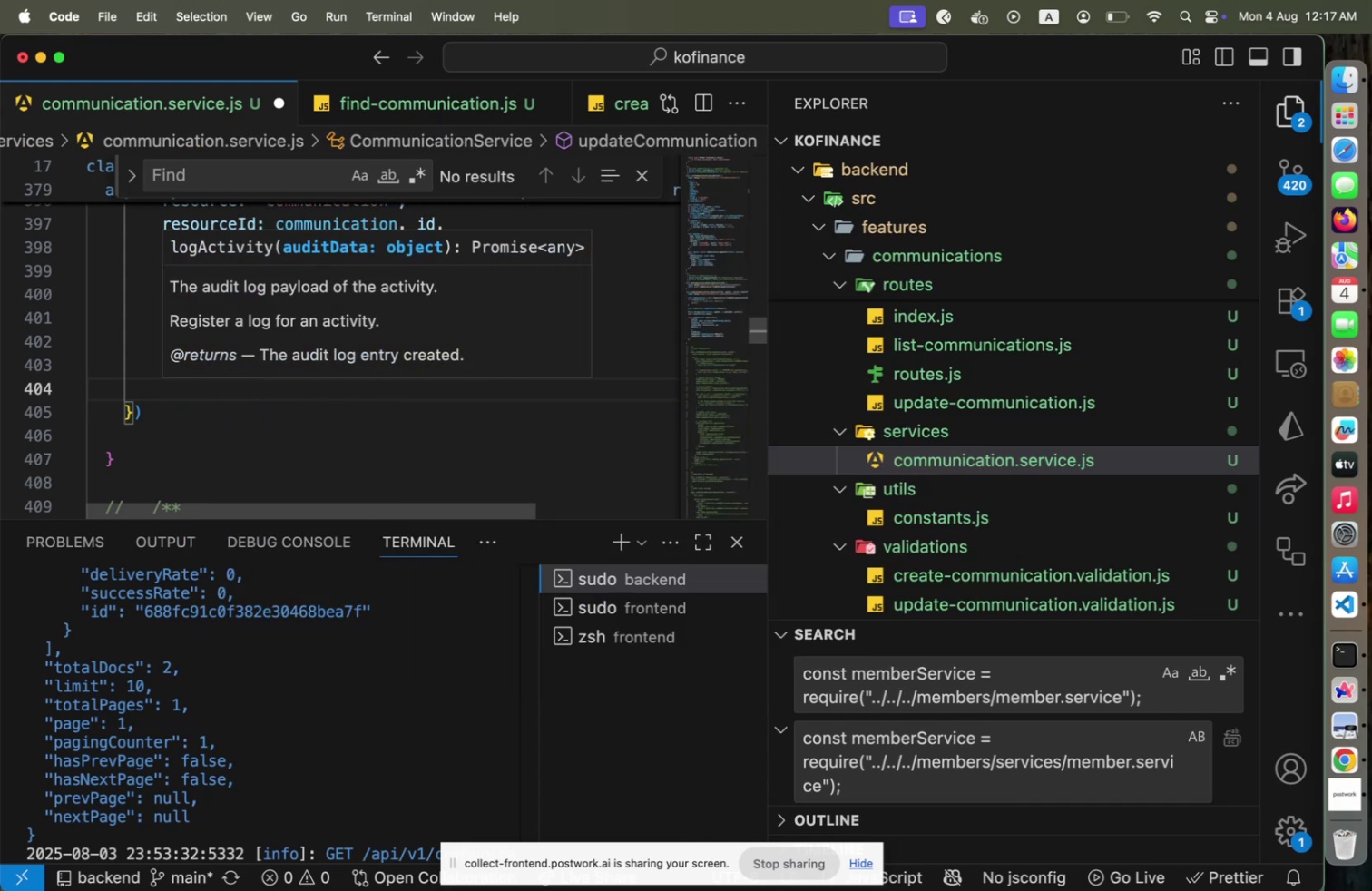 
type(uer)
key(Backspace)
key(Backspace)
type(serAgent: request)
 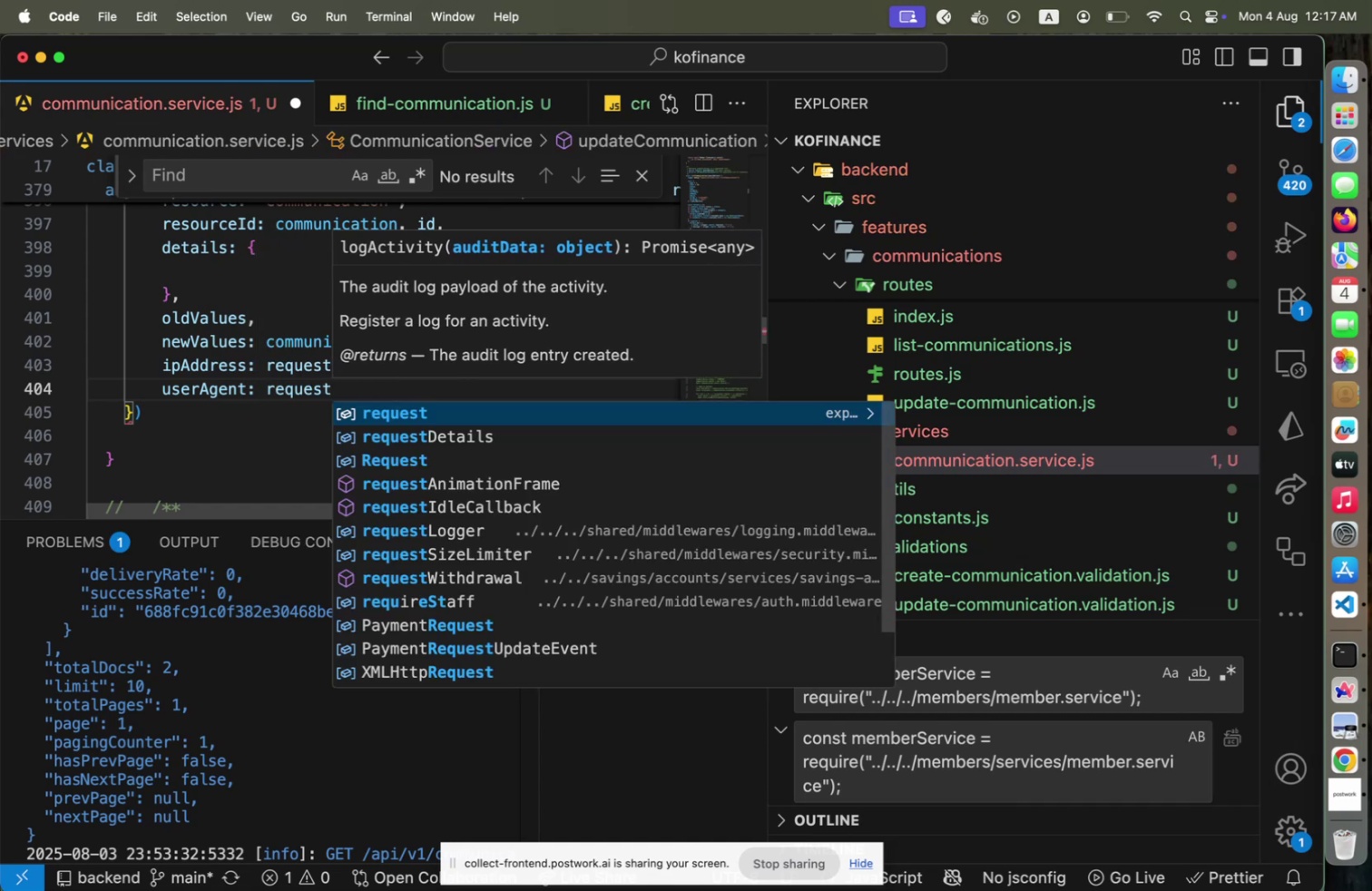 
key(ArrowDown)
 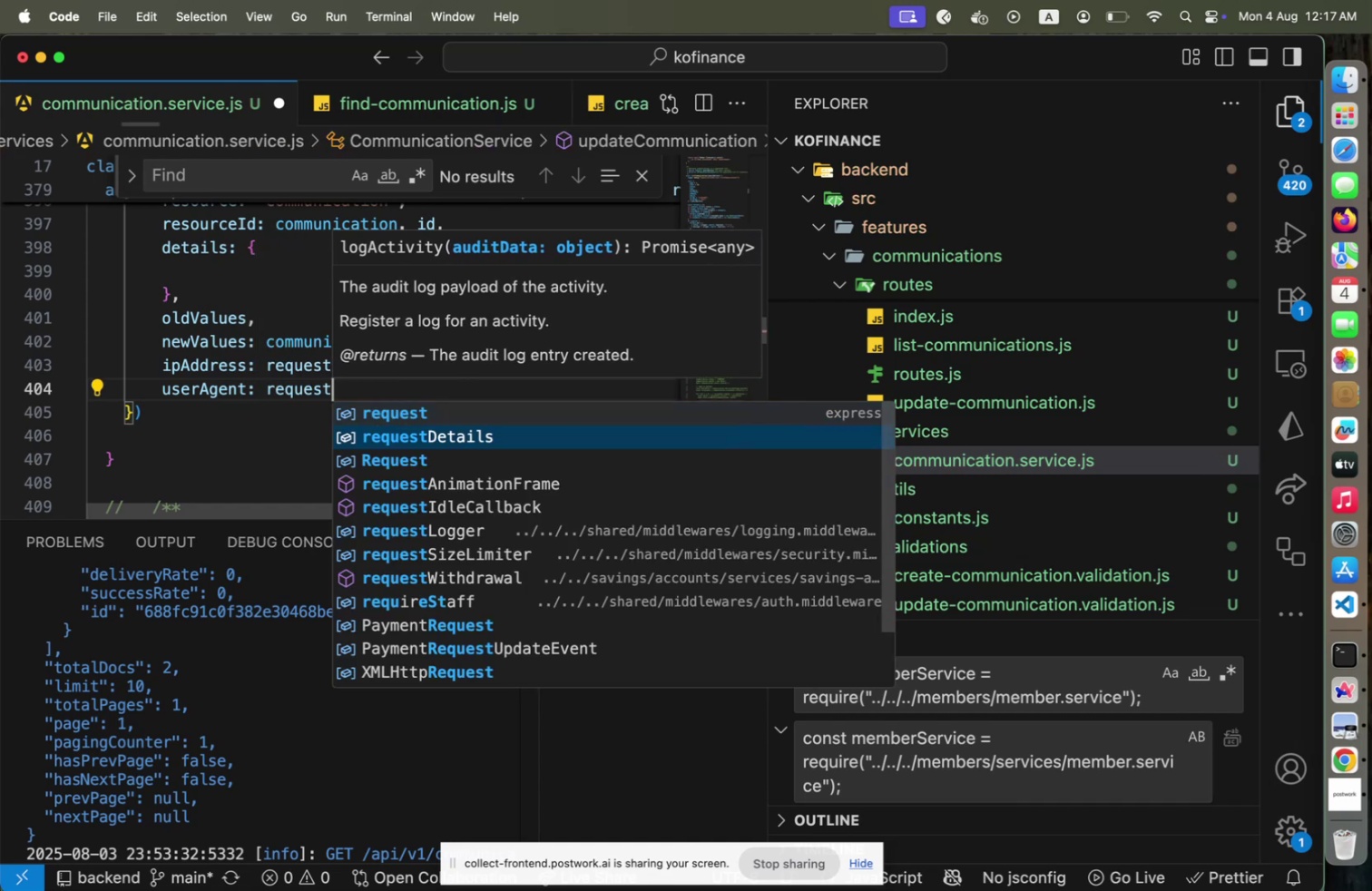 
key(Enter)
 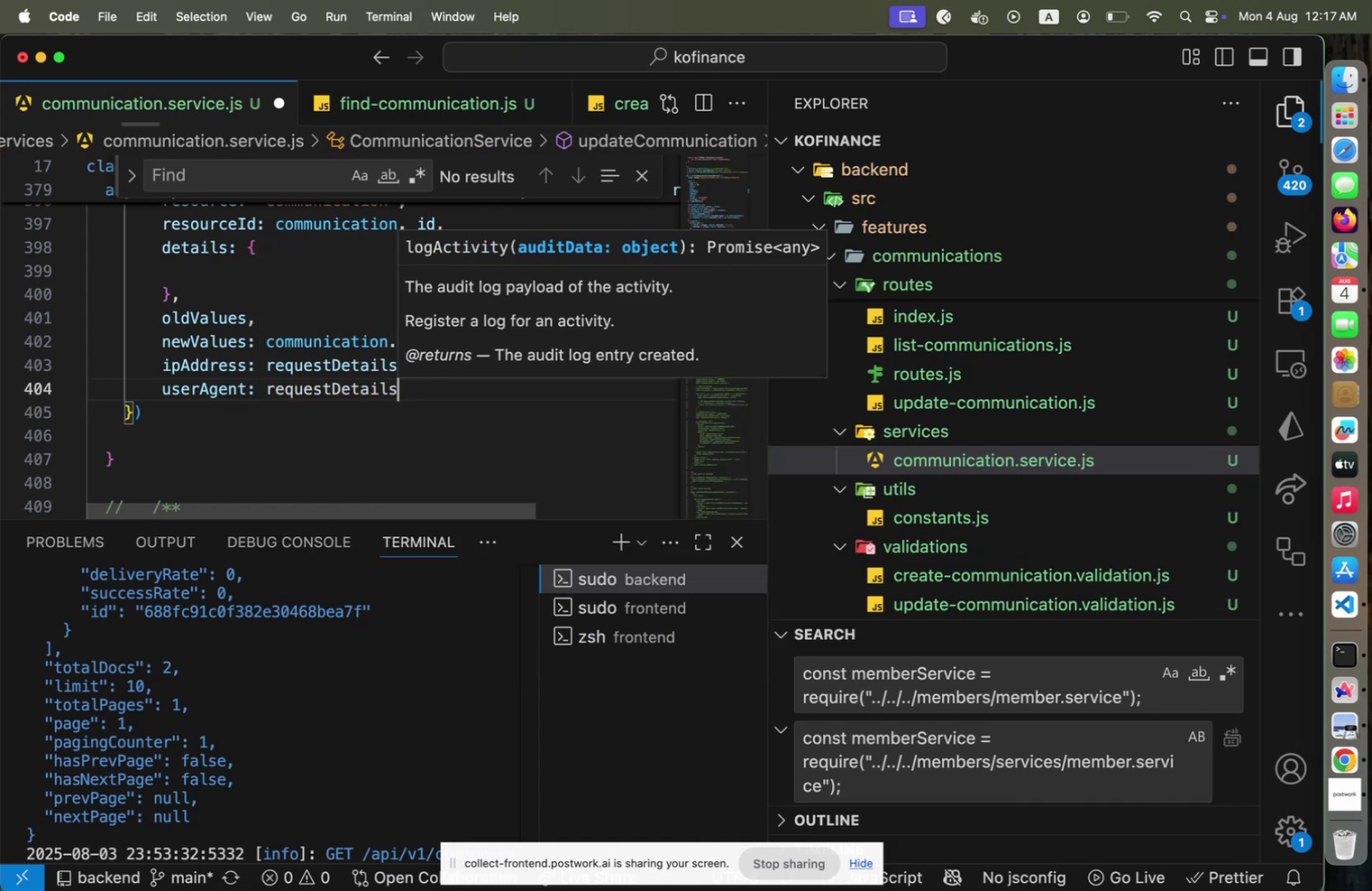 
type(.user)
 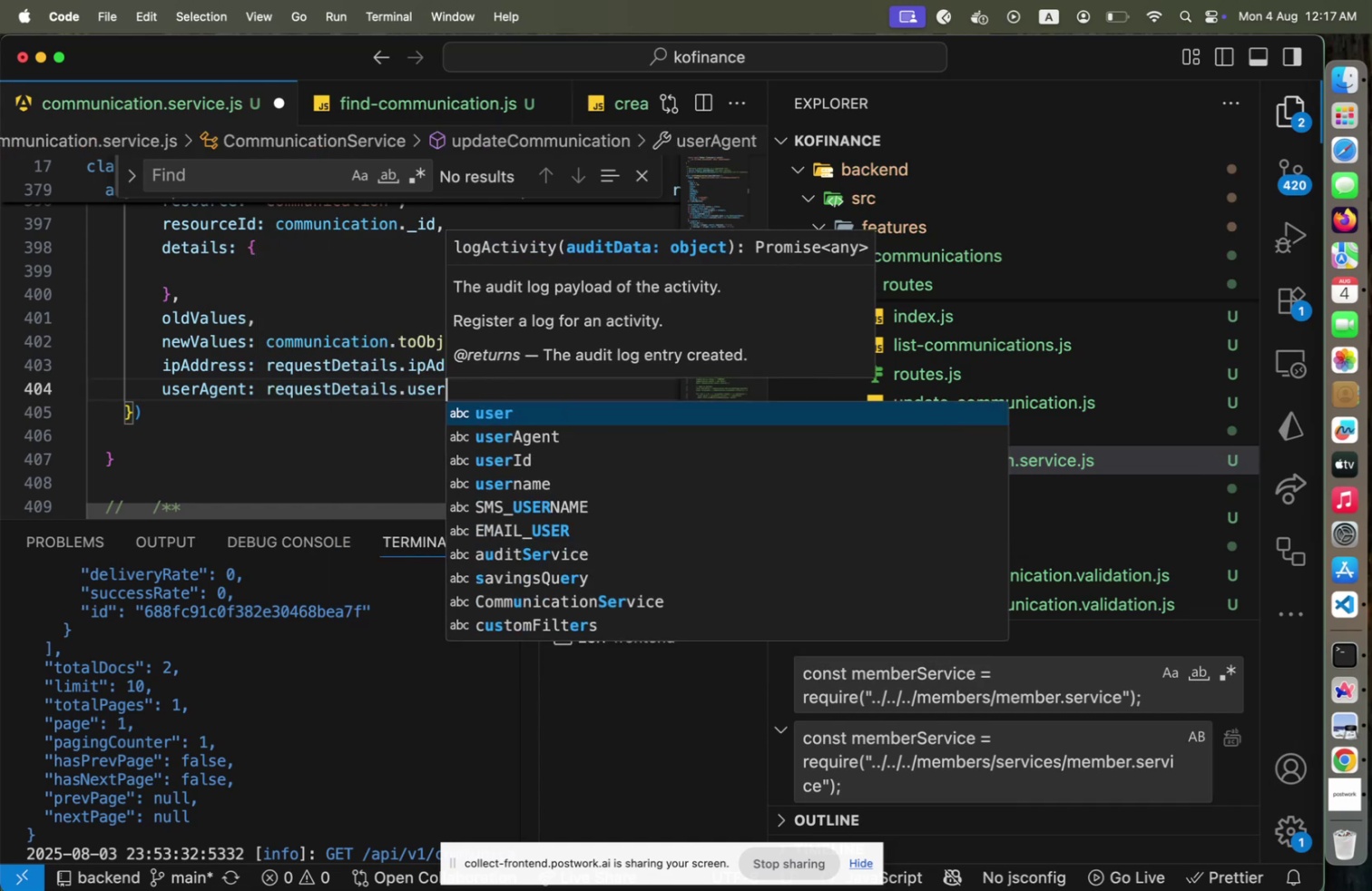 
key(ArrowDown)
 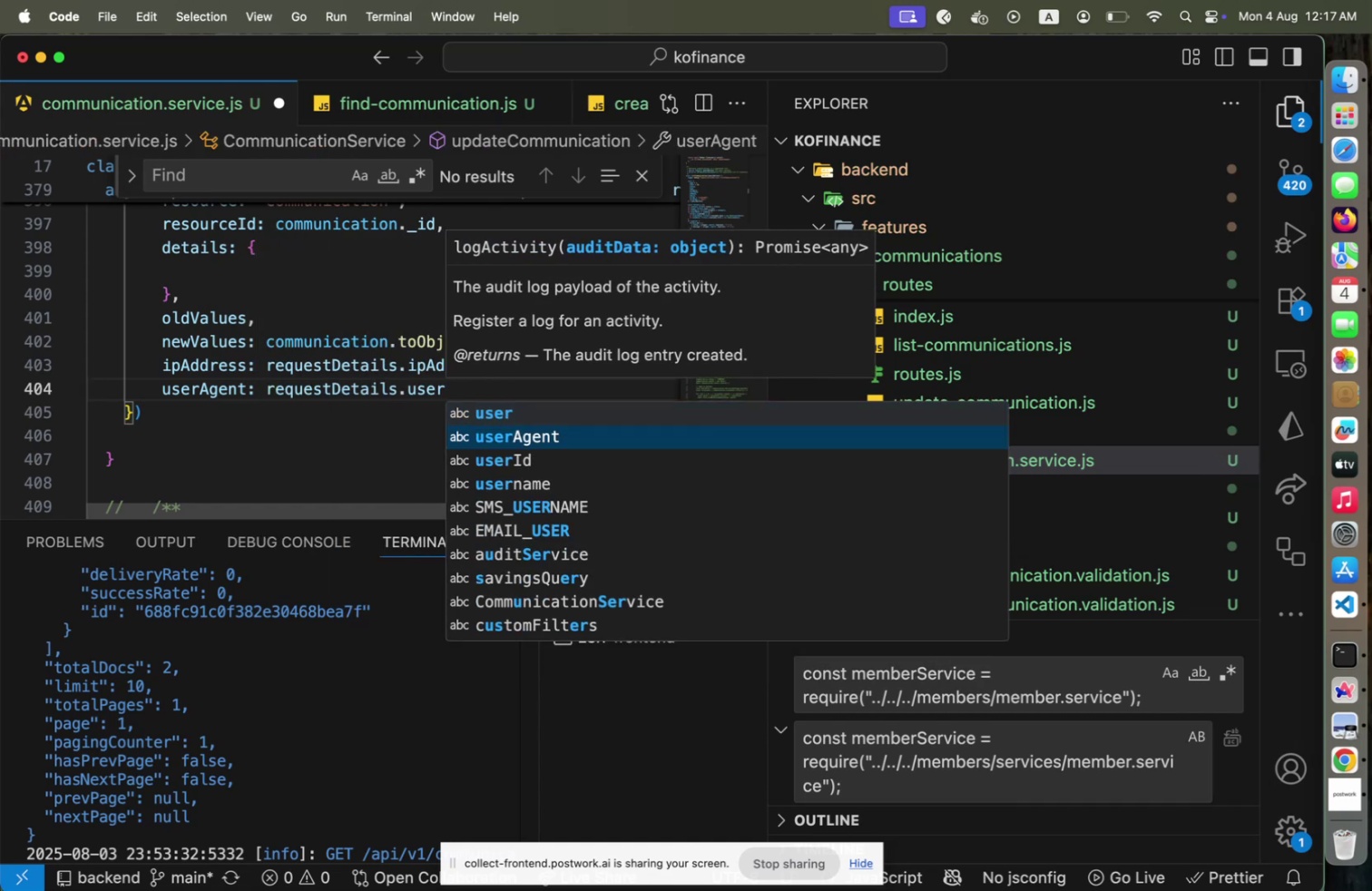 
key(Enter)
 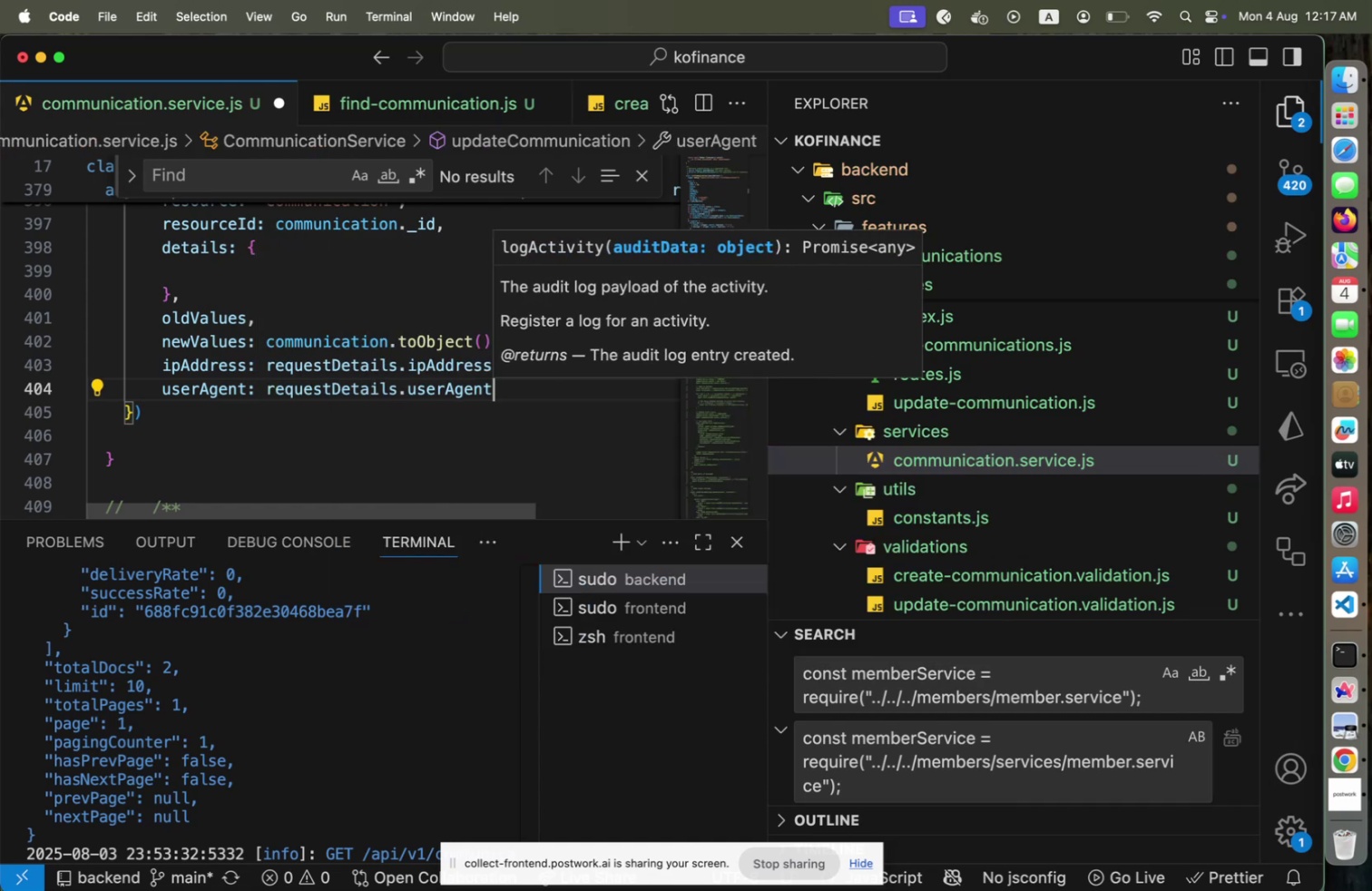 
key(Escape)
 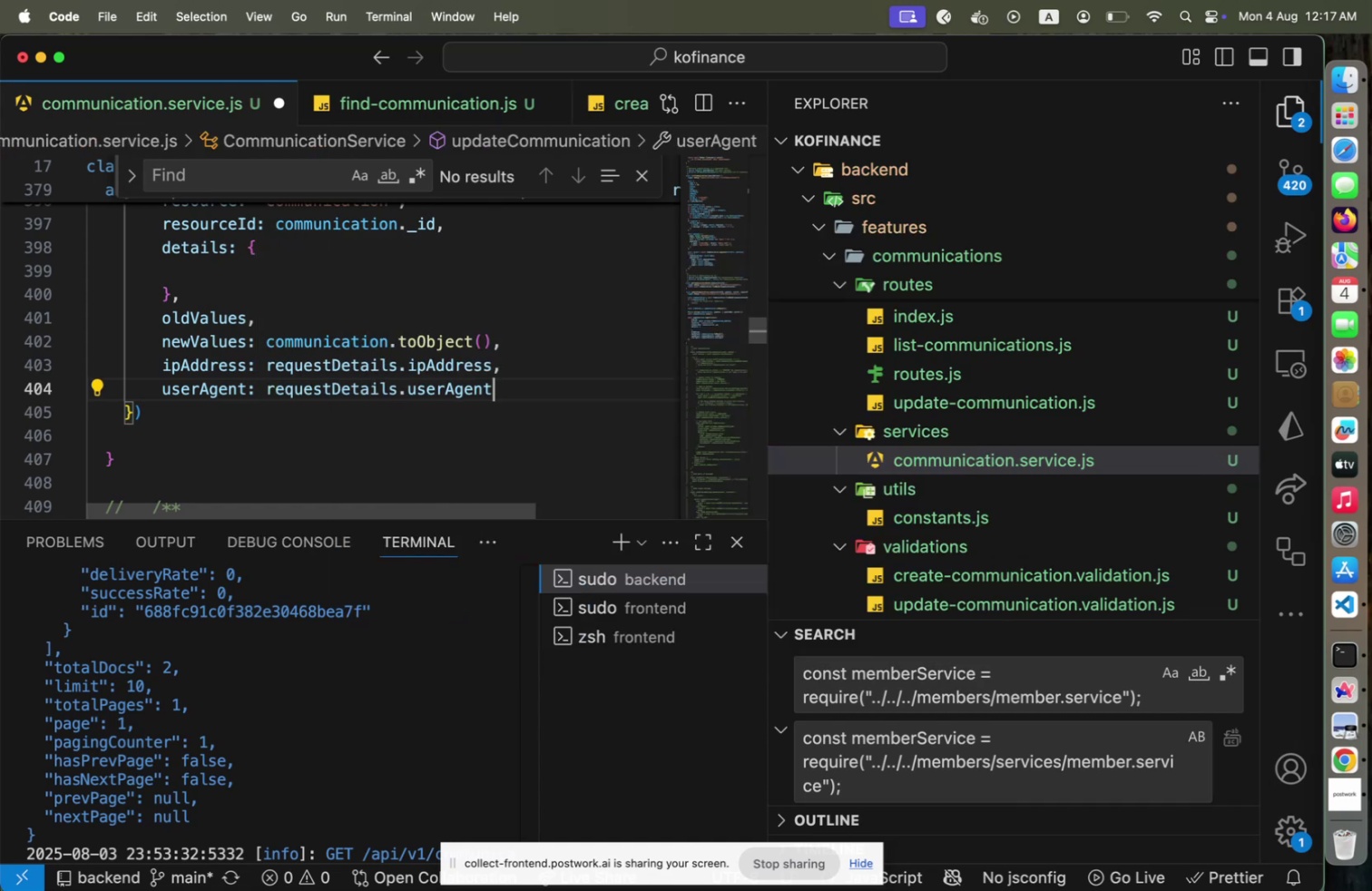 
key(ArrowUp)
 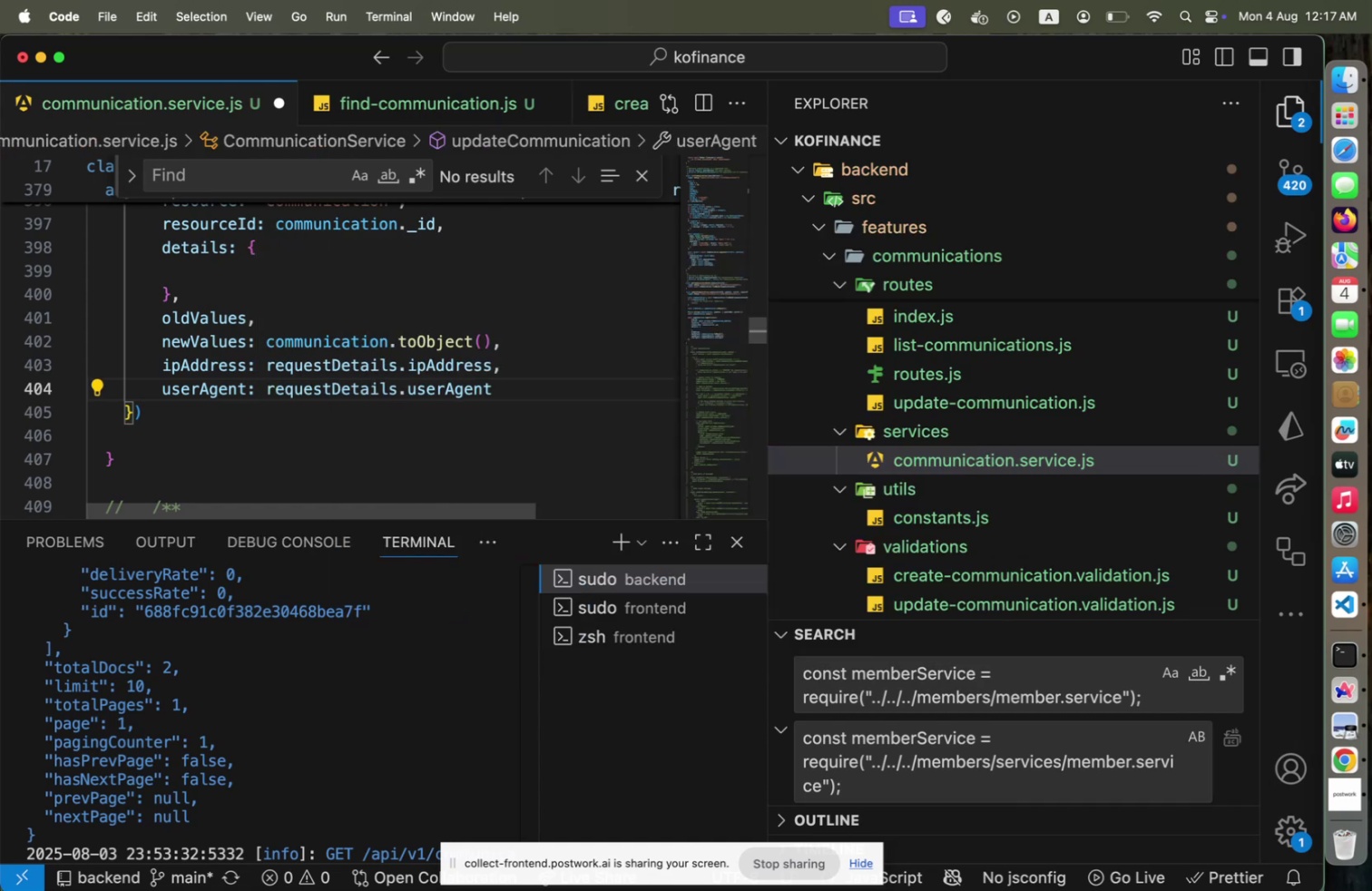 
key(ArrowUp)
 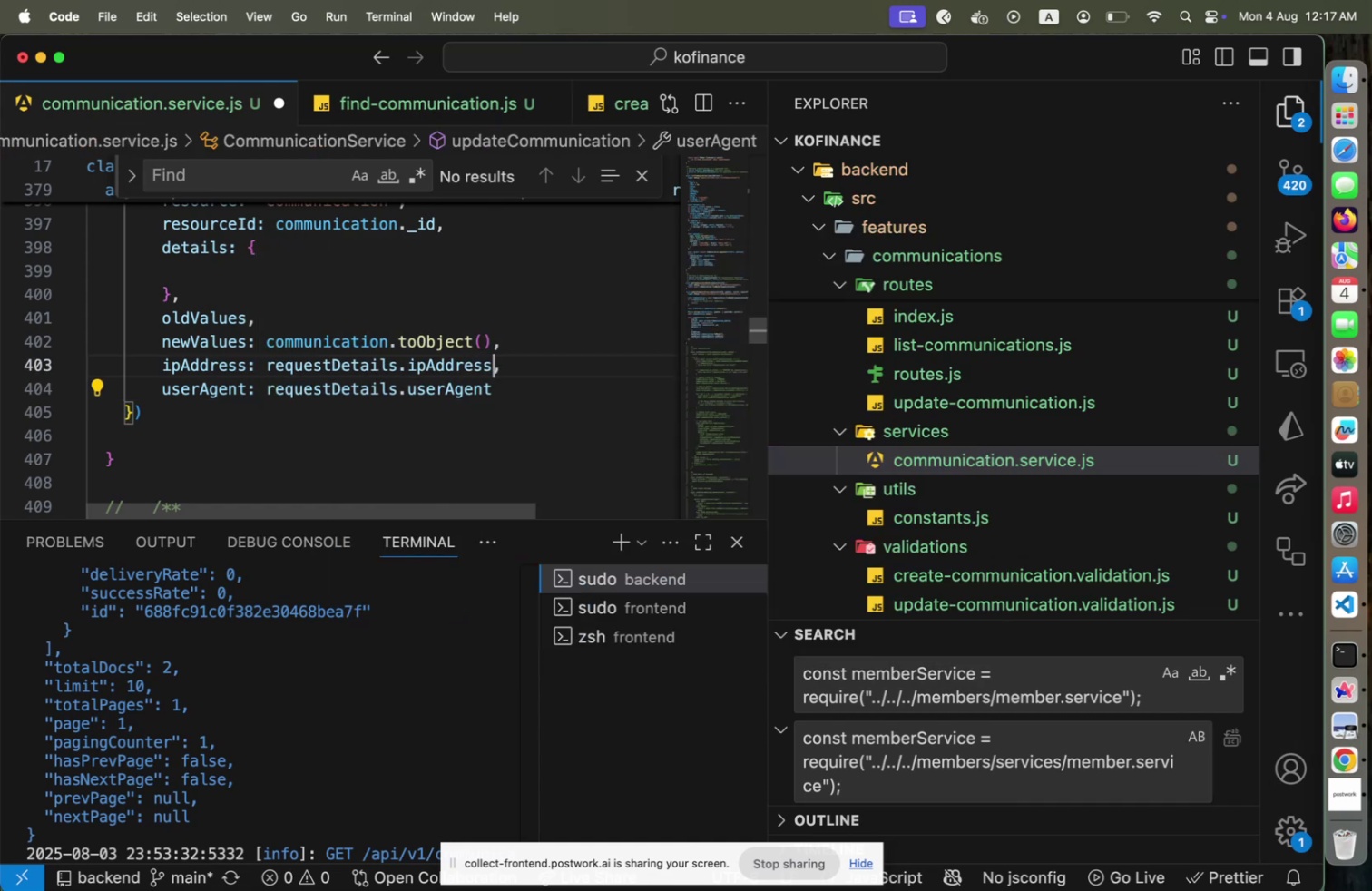 
key(ArrowUp)
 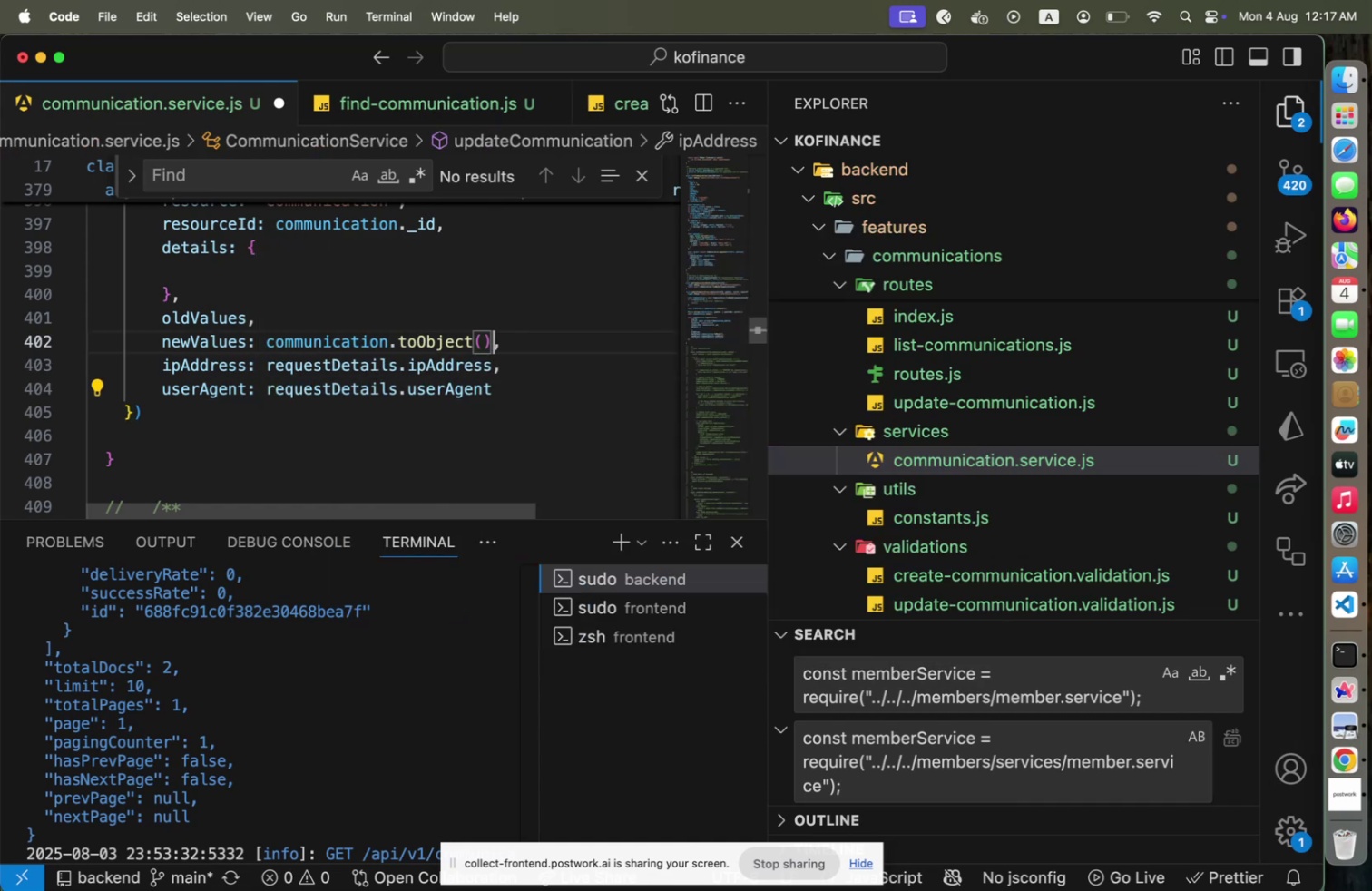 
key(ArrowUp)
 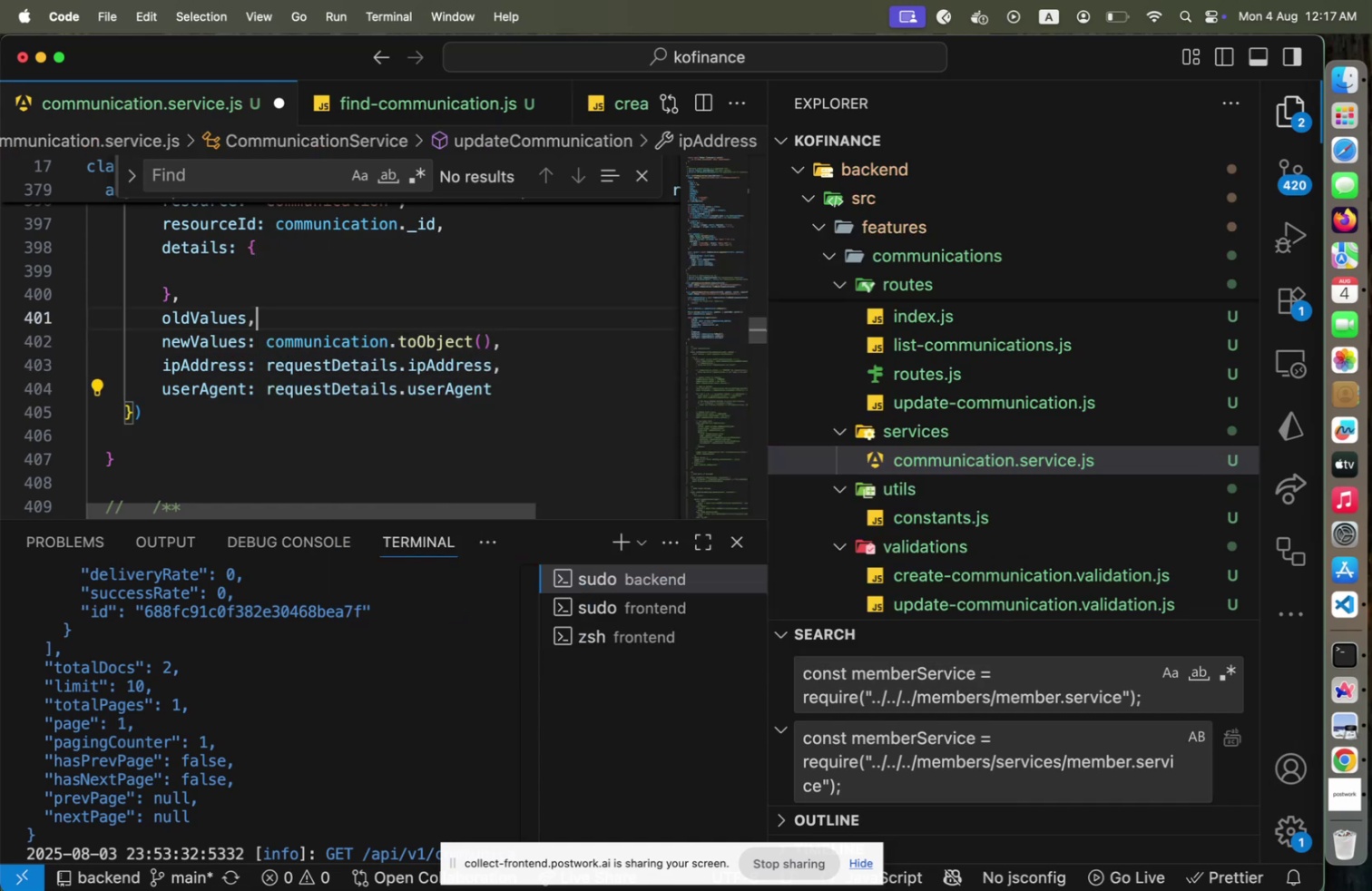 
key(ArrowUp)
 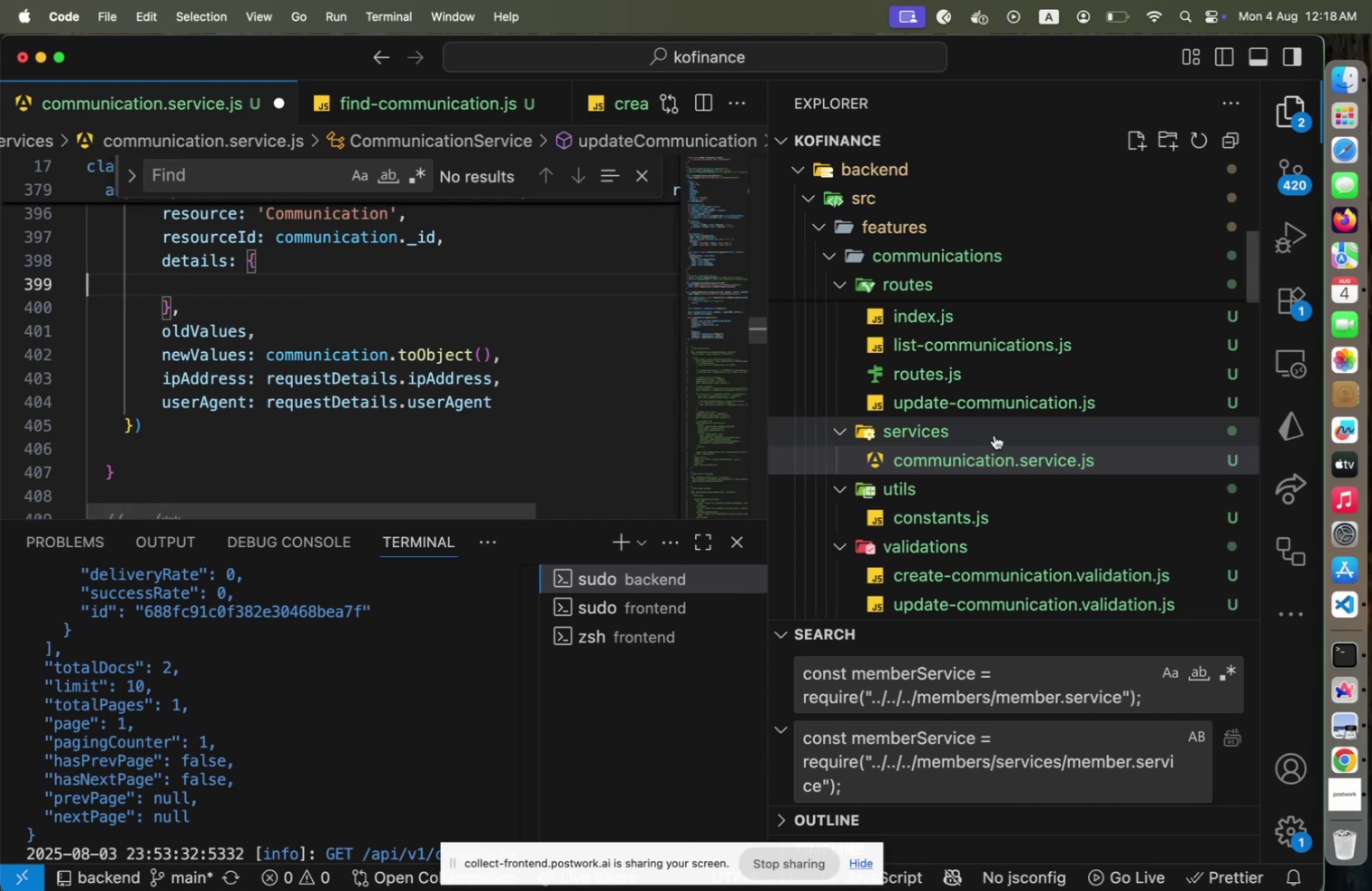 
scroll: coordinate [1058, 484], scroll_direction: down, amount: 7.0
 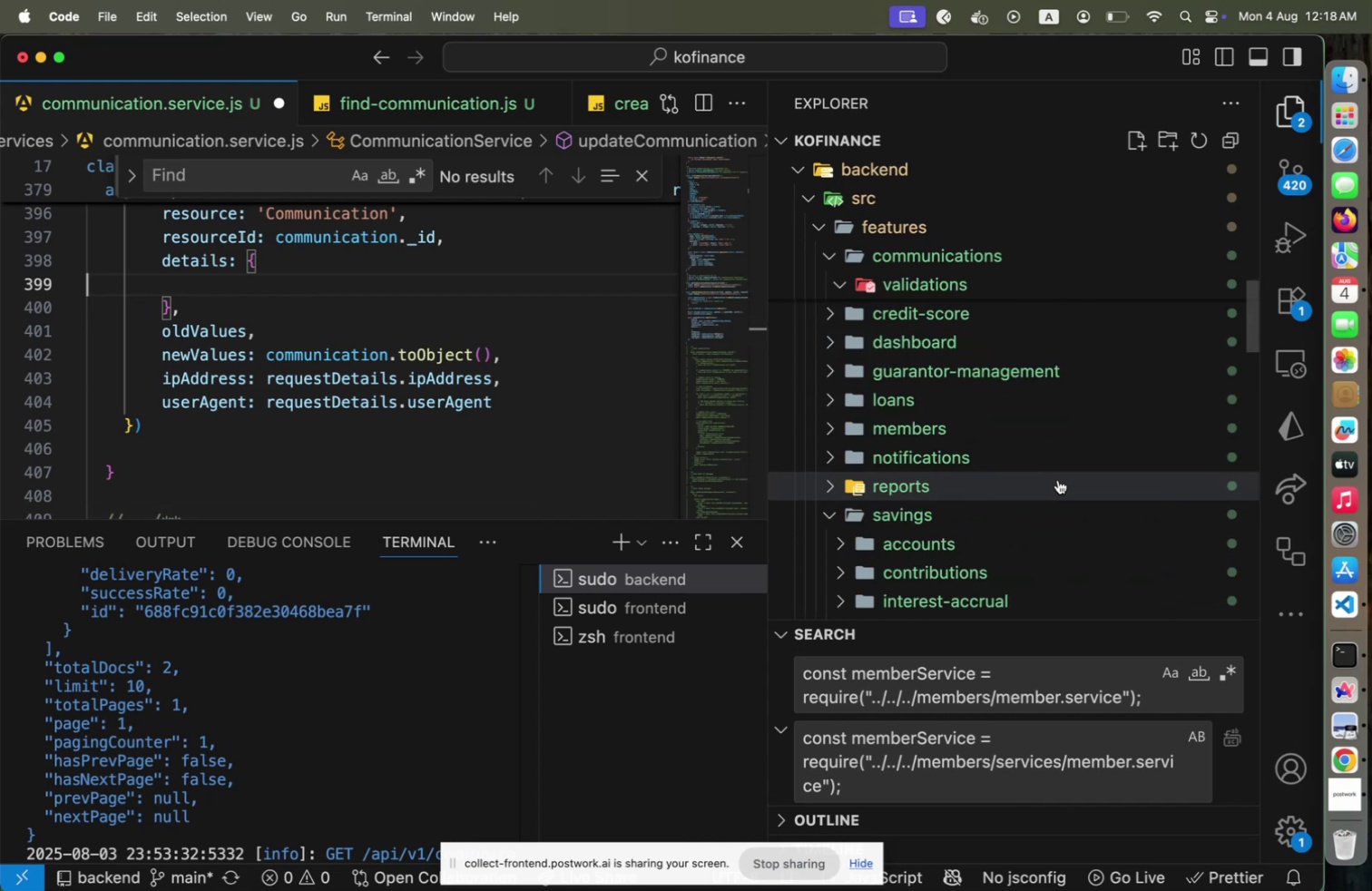 
scroll: coordinate [539, 406], scroll_direction: up, amount: 2.0
 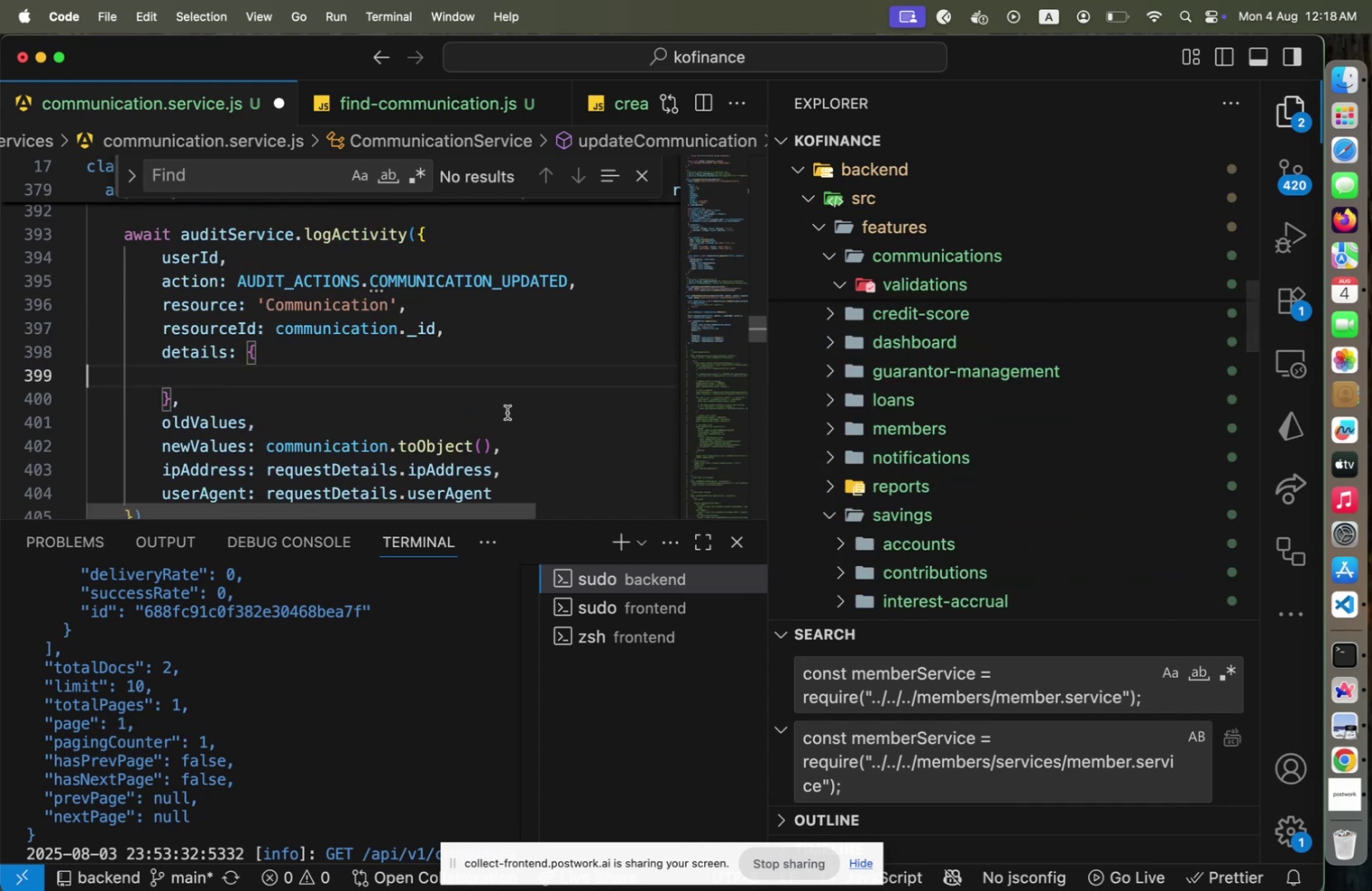 
hold_key(key=CommandLeft, duration=0.76)
left_click([329, 282])
 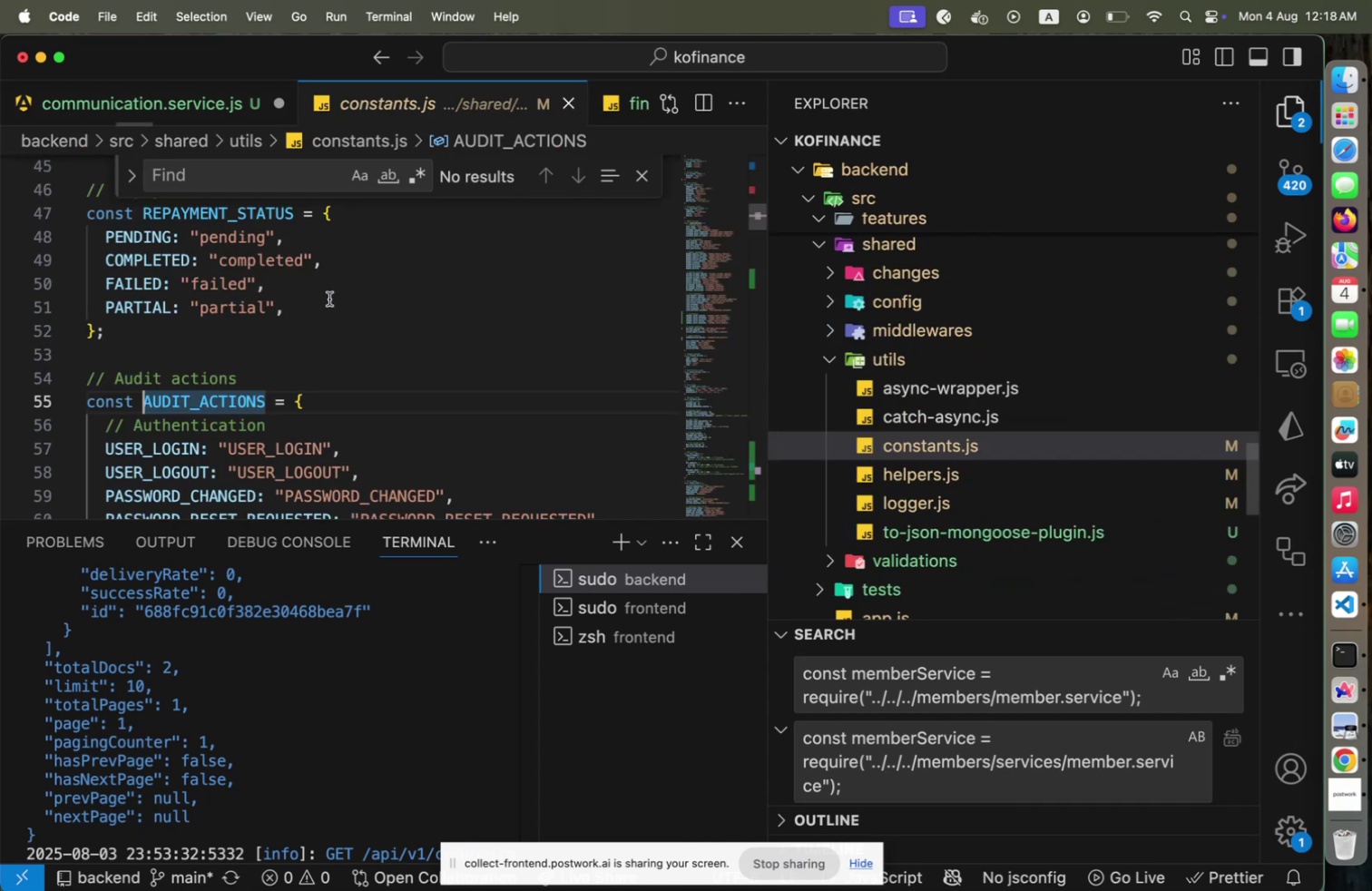 
scroll: coordinate [301, 398], scroll_direction: down, amount: 40.0
 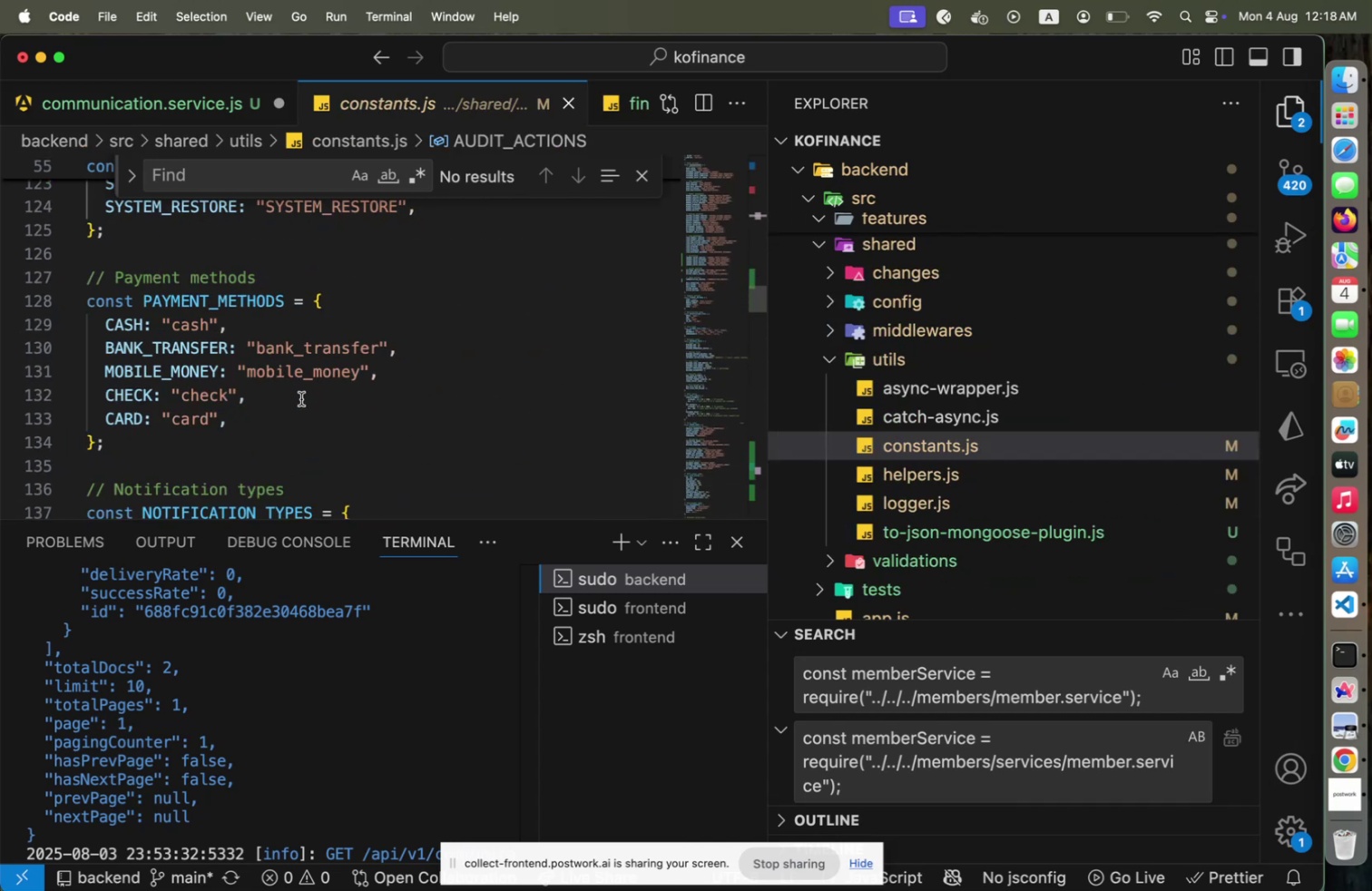 
scroll: coordinate [304, 350], scroll_direction: up, amount: 5.0
 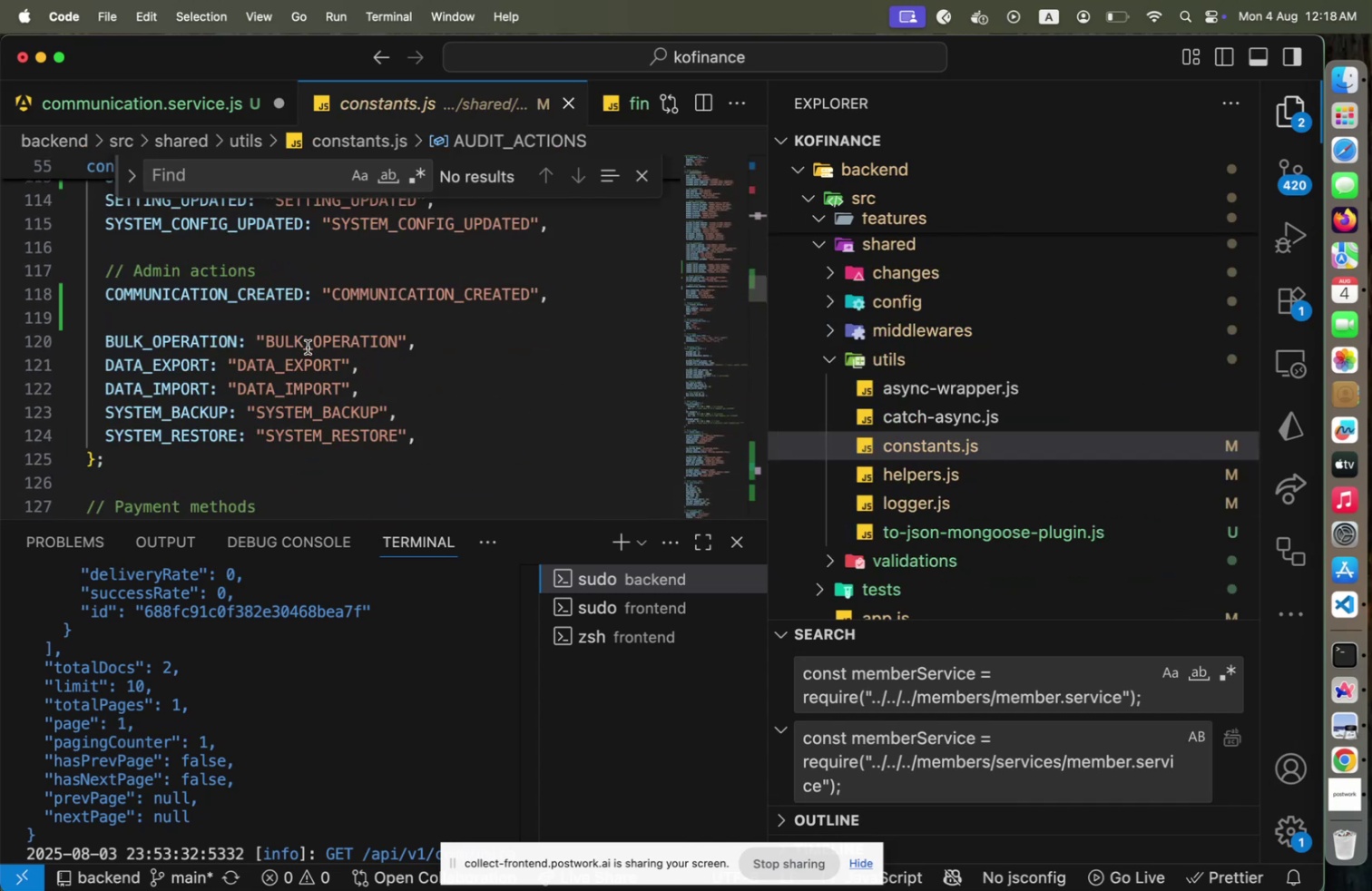 
left_click([323, 321])
 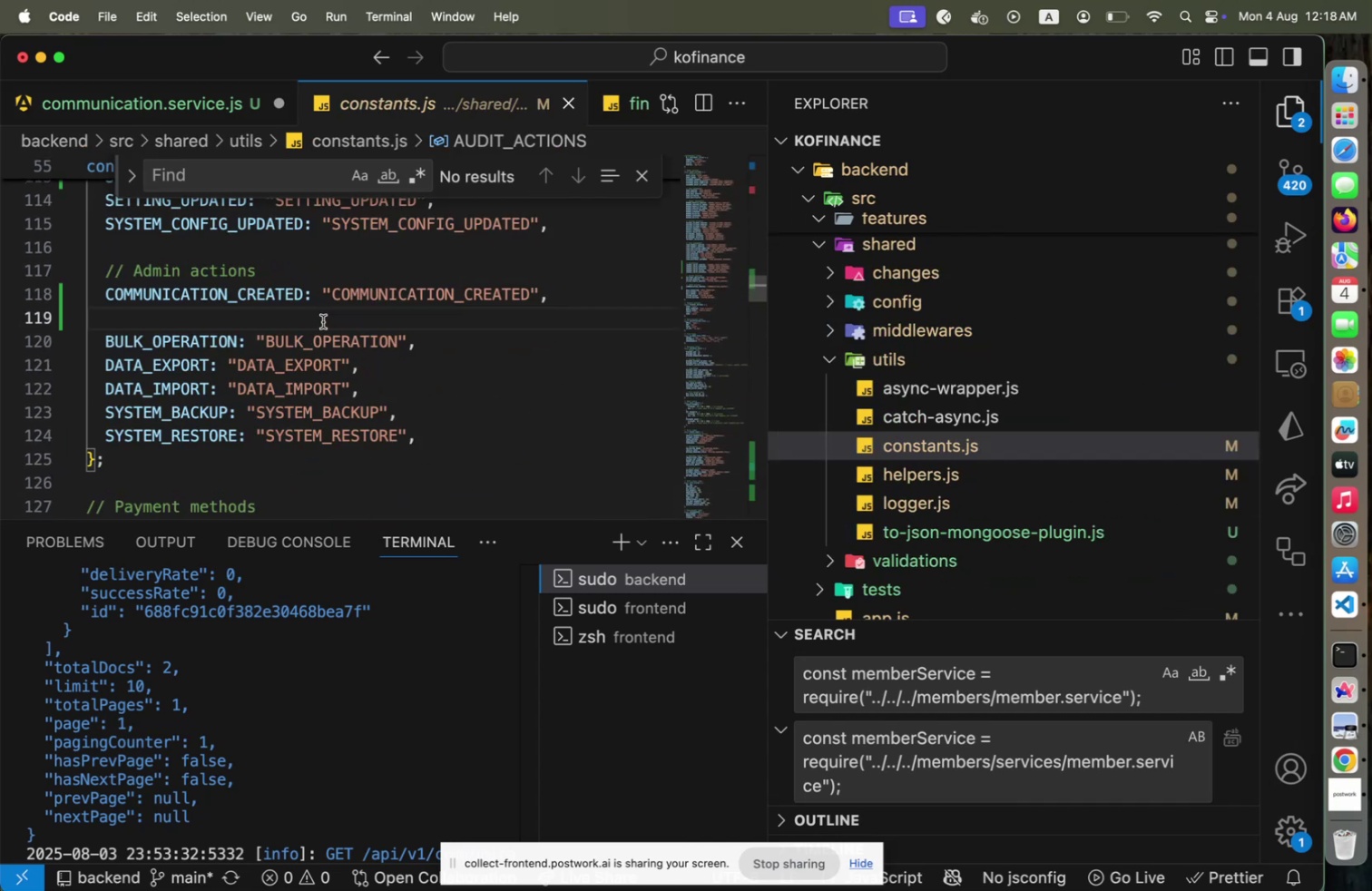 
key(ArrowUp)
 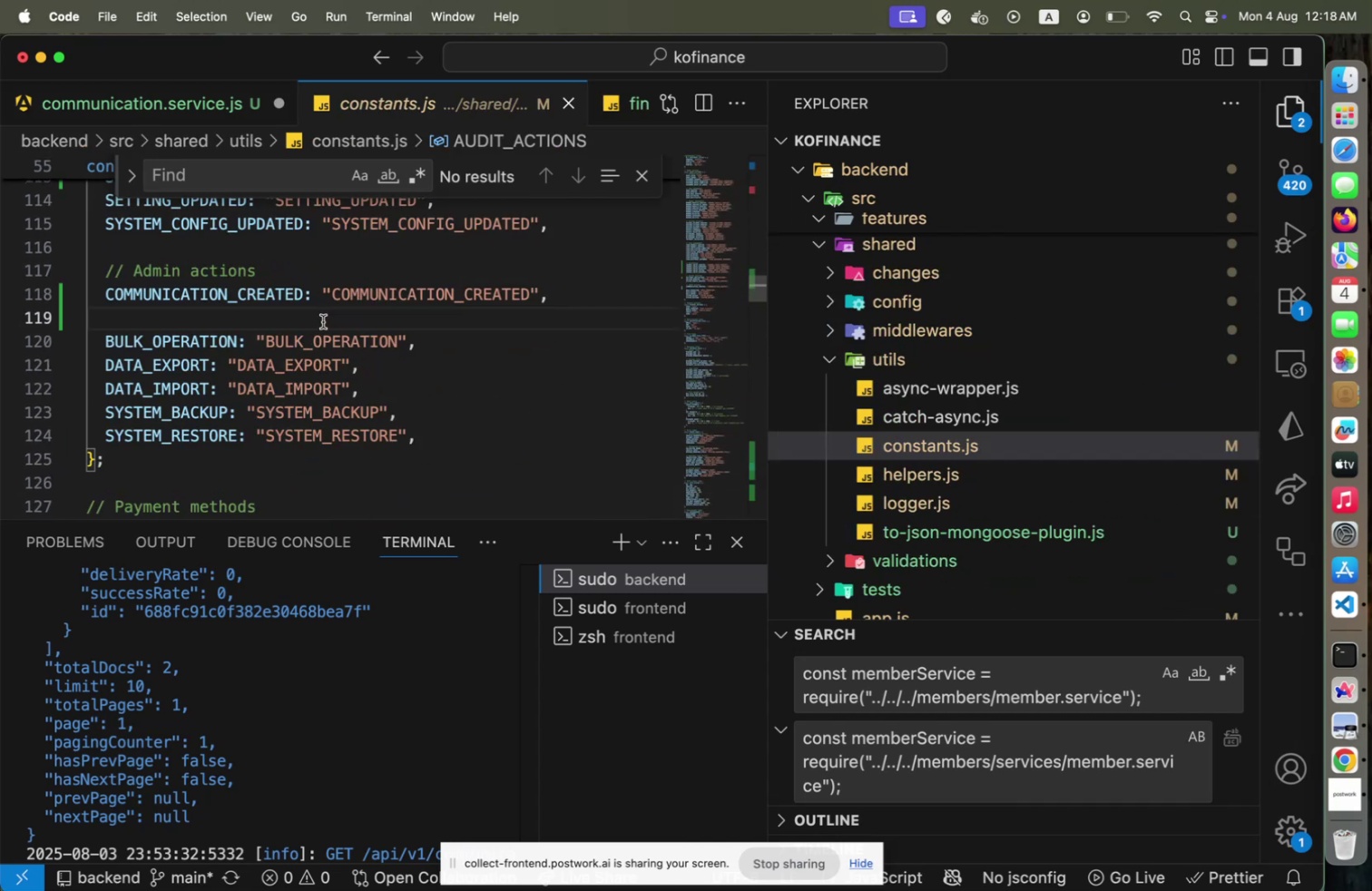 
key(Alt+Shift+OptionLeft)
 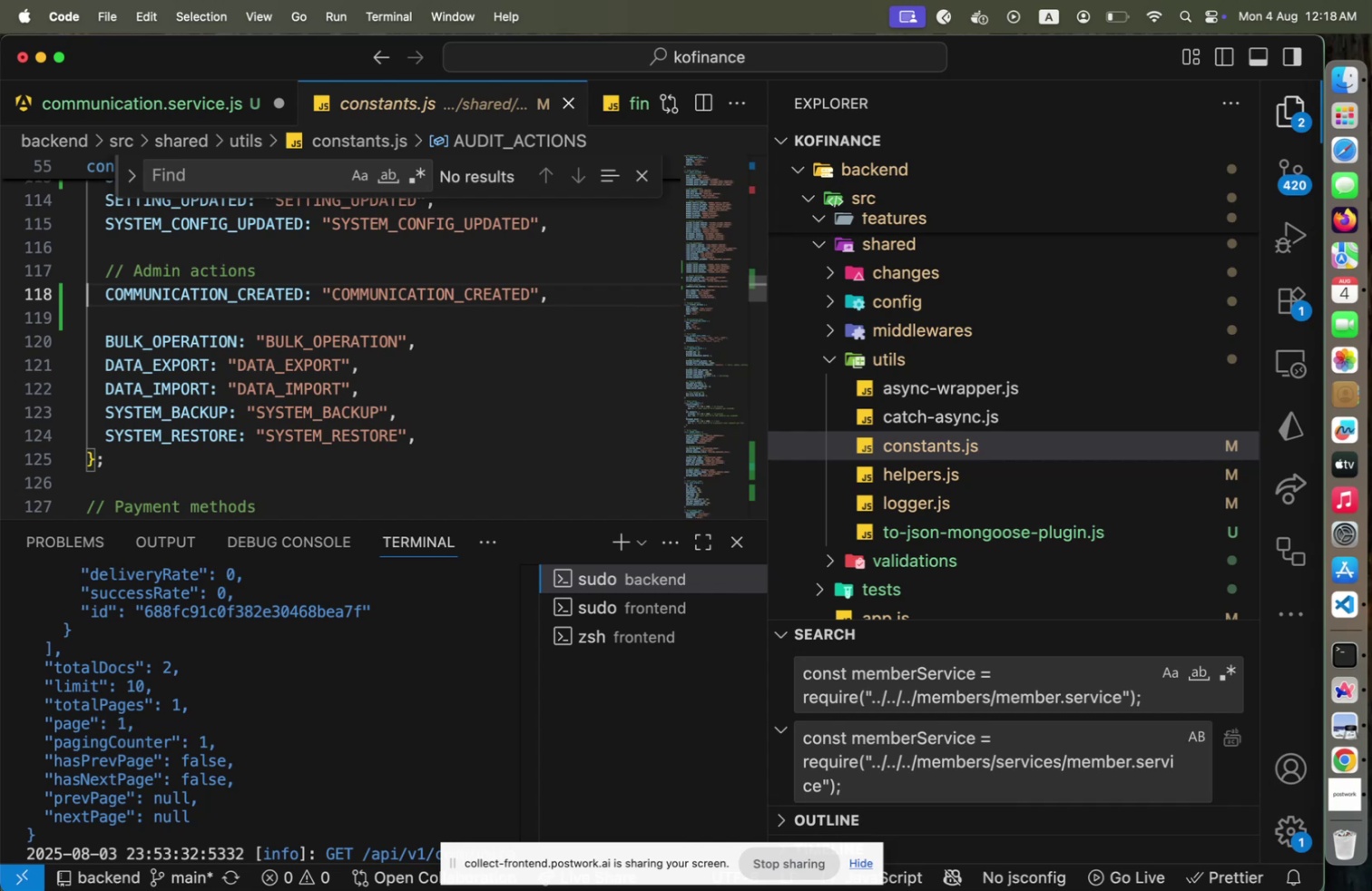 
key(Alt+Shift+ArrowDown)
 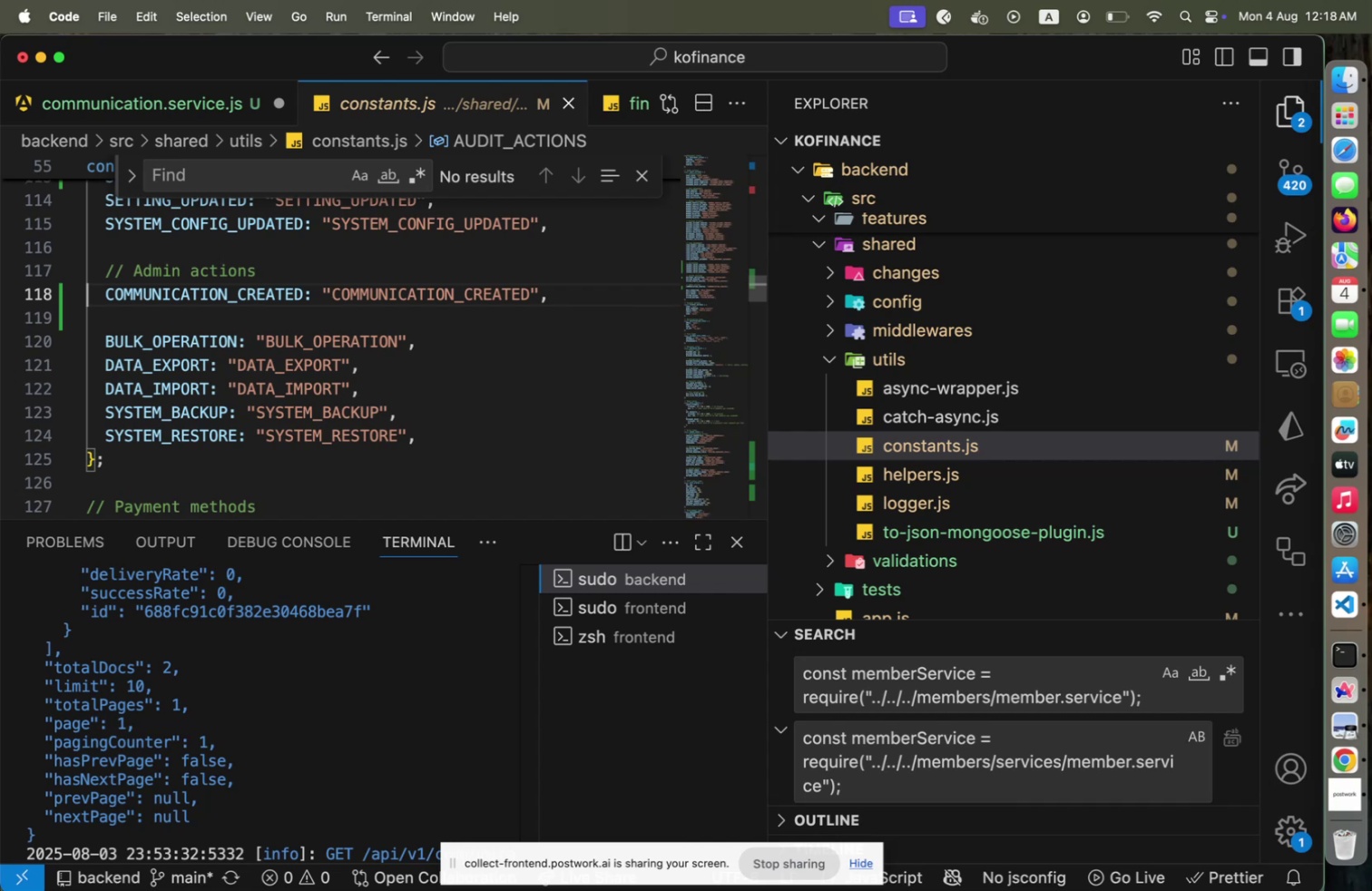 
hold_key(key=ArrowRight, duration=1.5)
 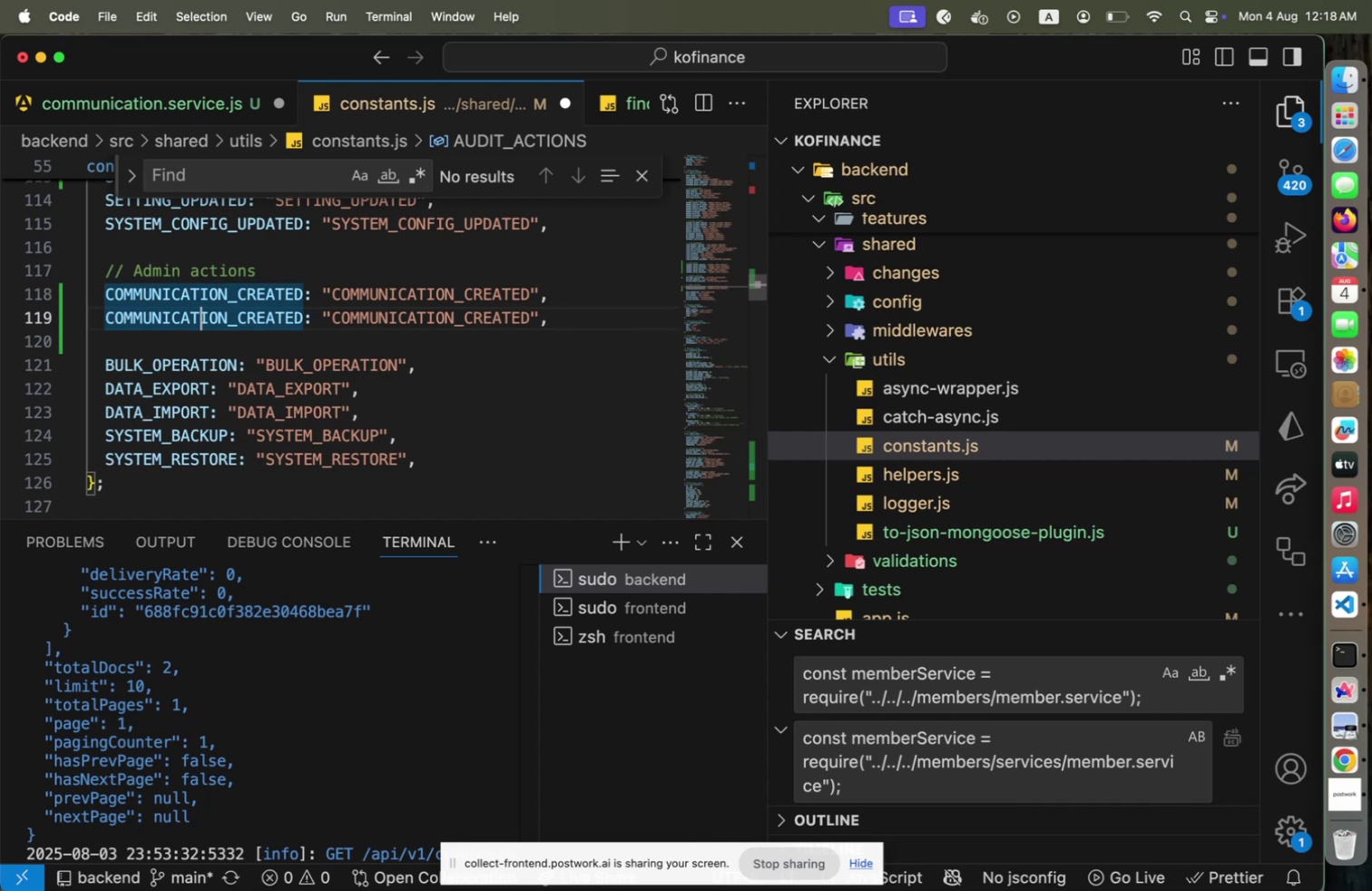 
key(ArrowRight)
 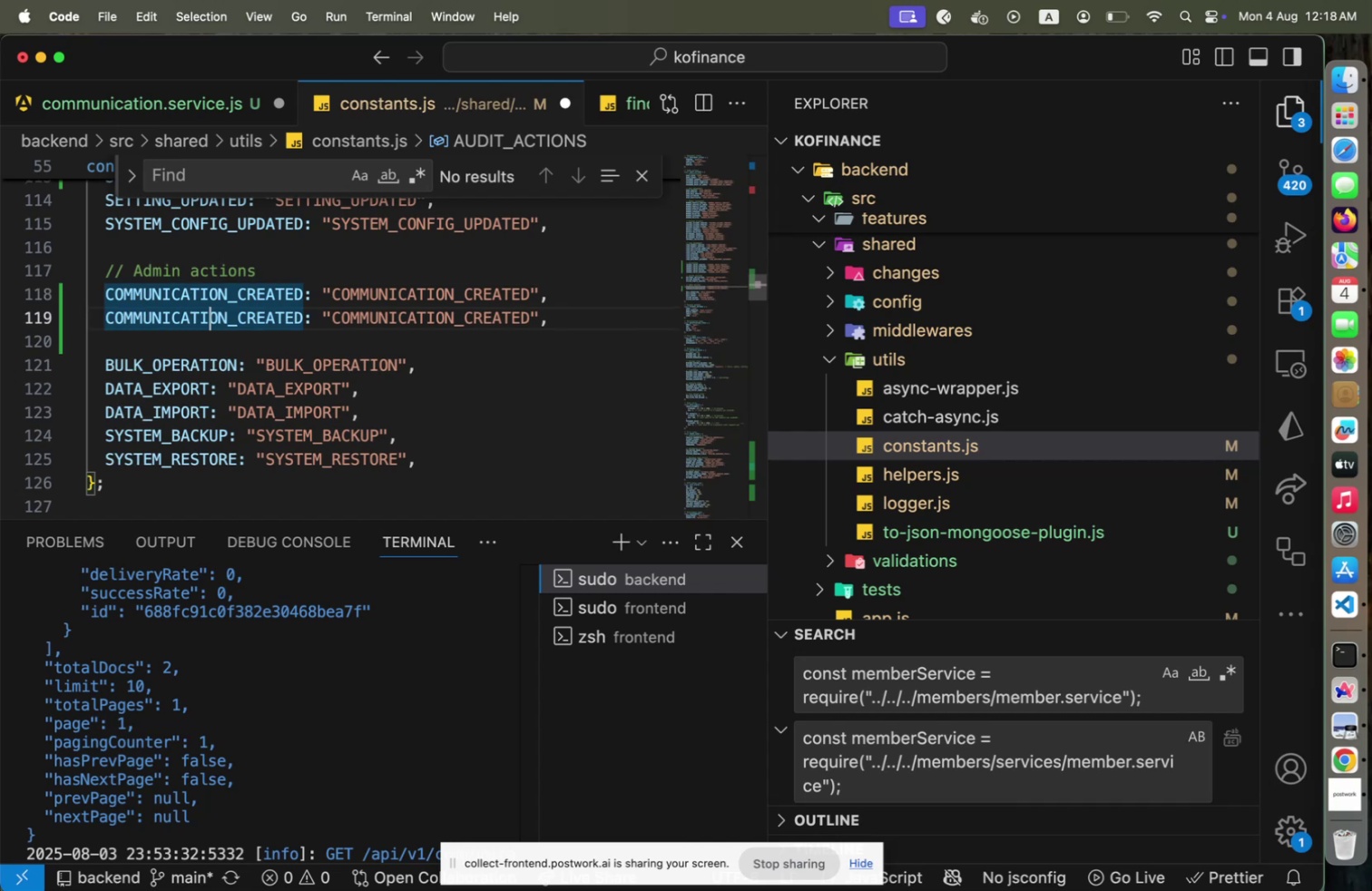 
key(ArrowRight)
 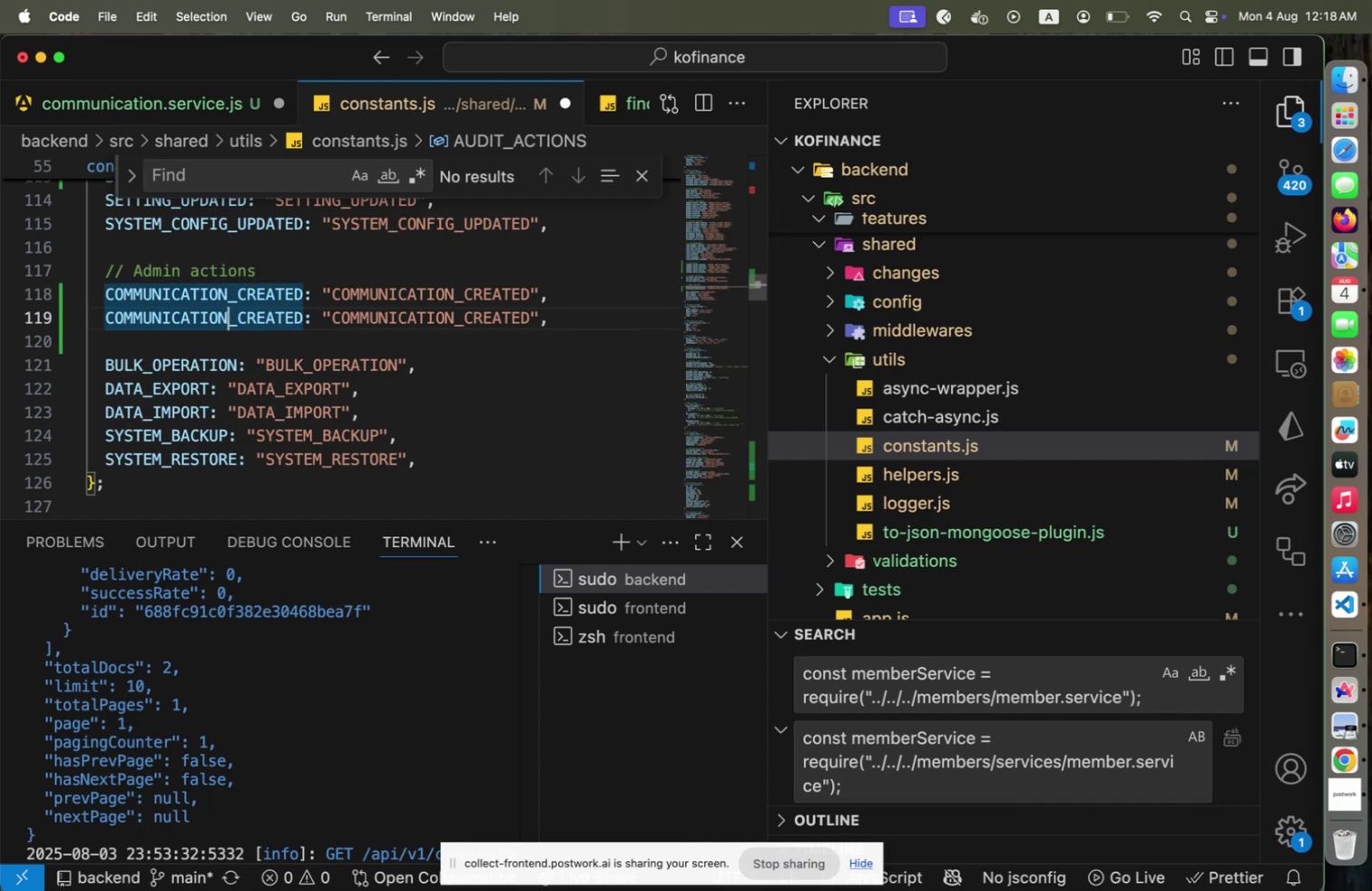 
key(Shift+ArrowRight)
 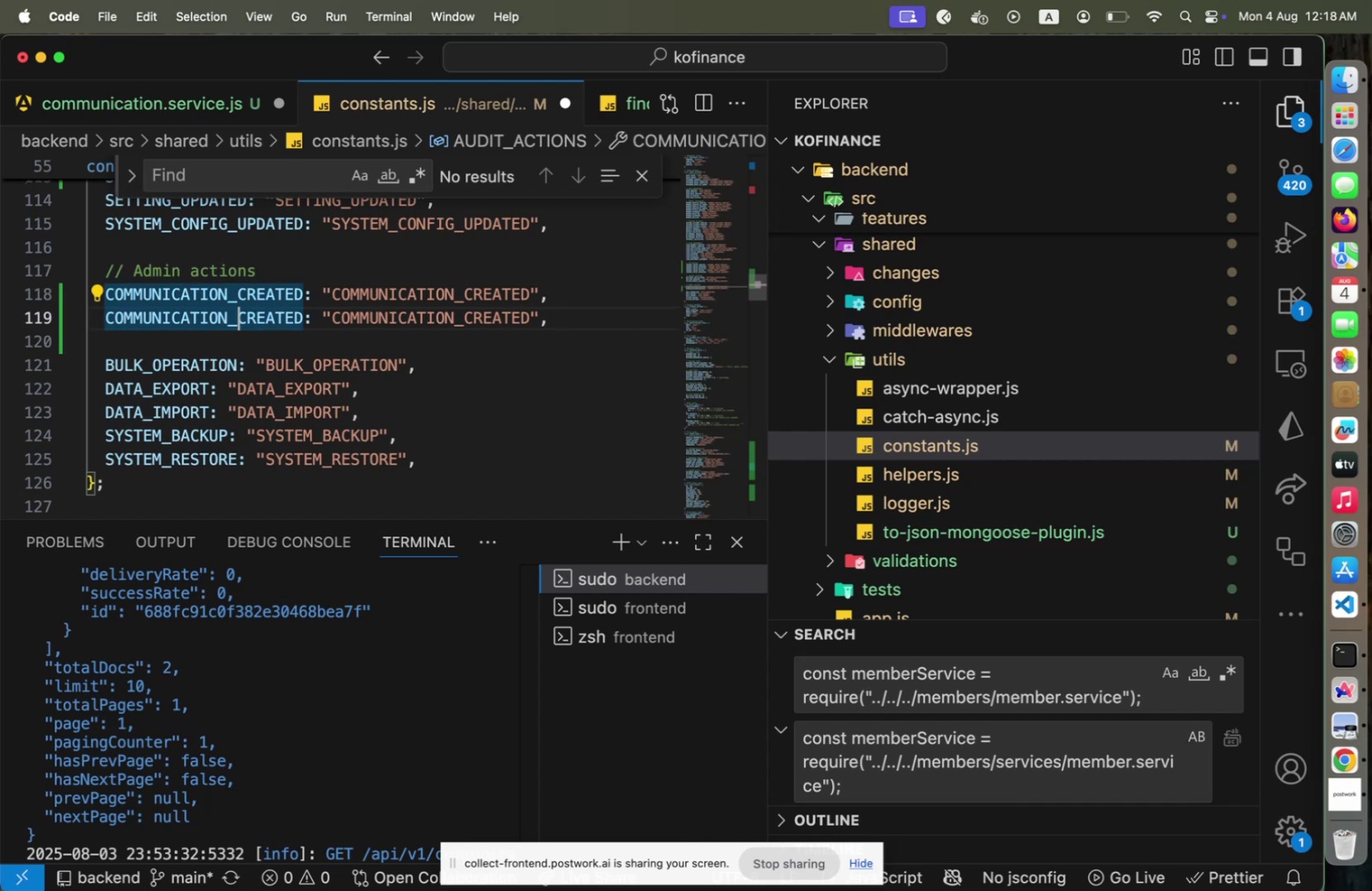 
key(Shift+ArrowRight)
 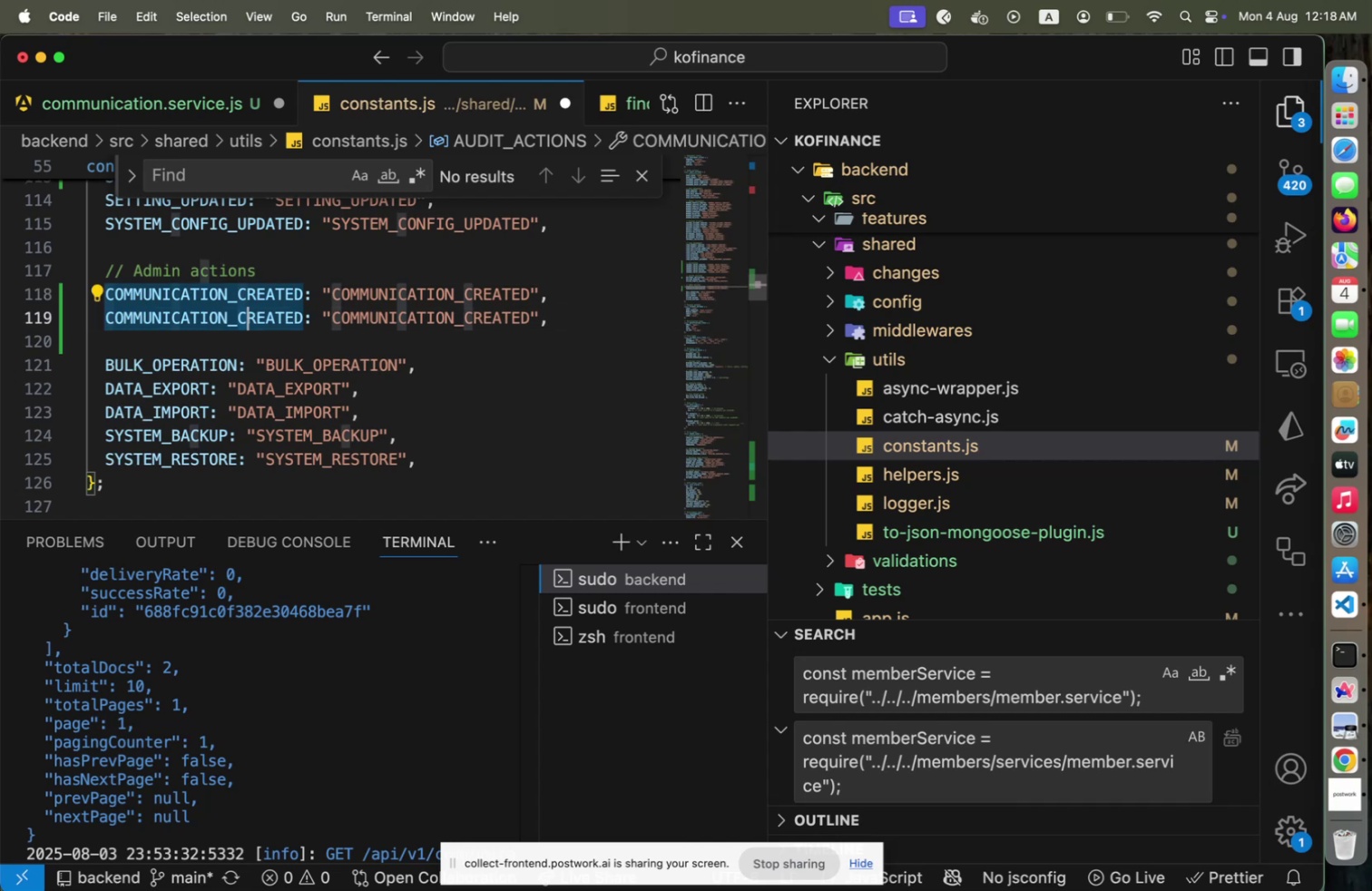 
key(Shift+ArrowRight)
 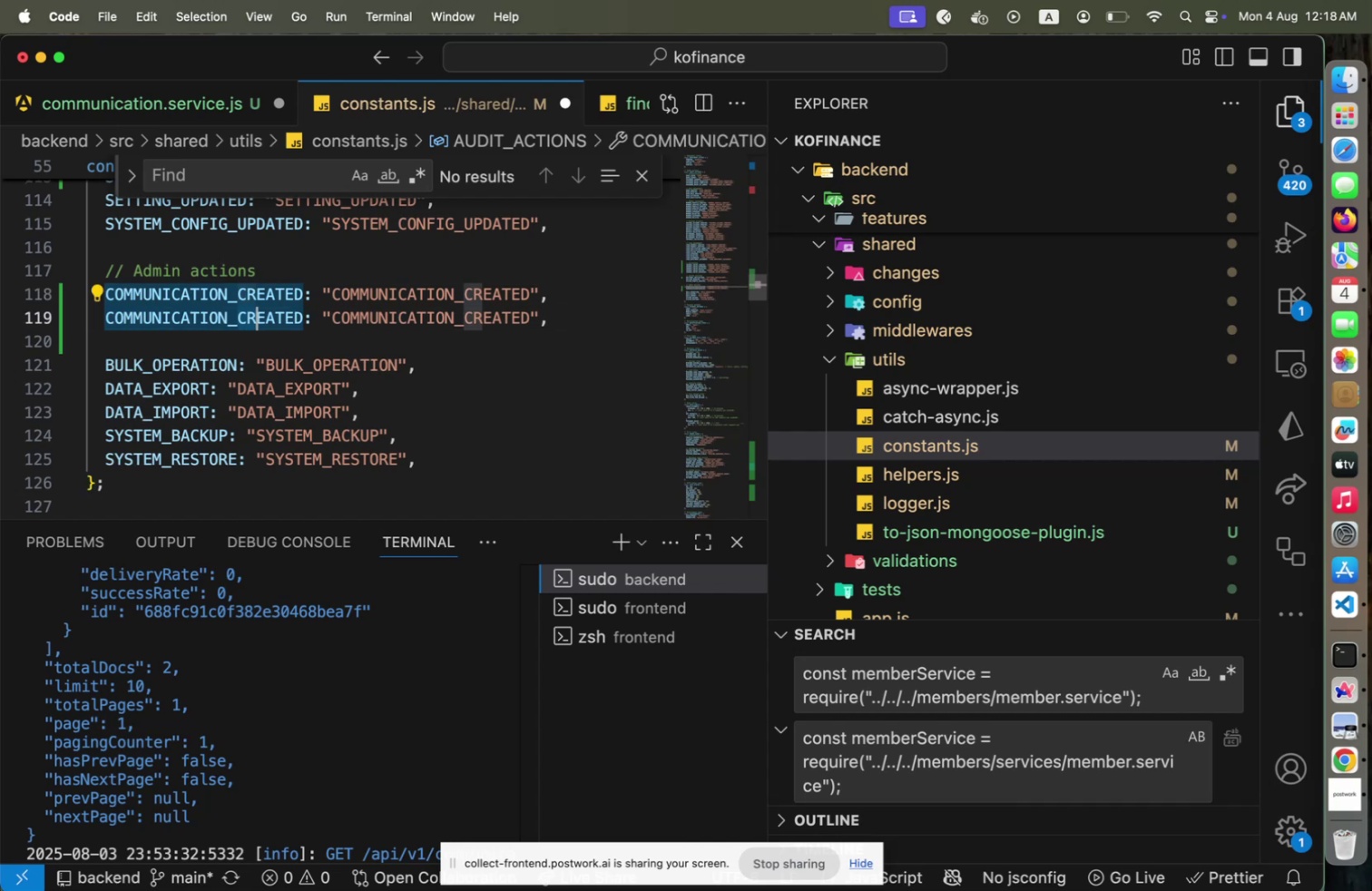 
key(Shift+ArrowRight)
 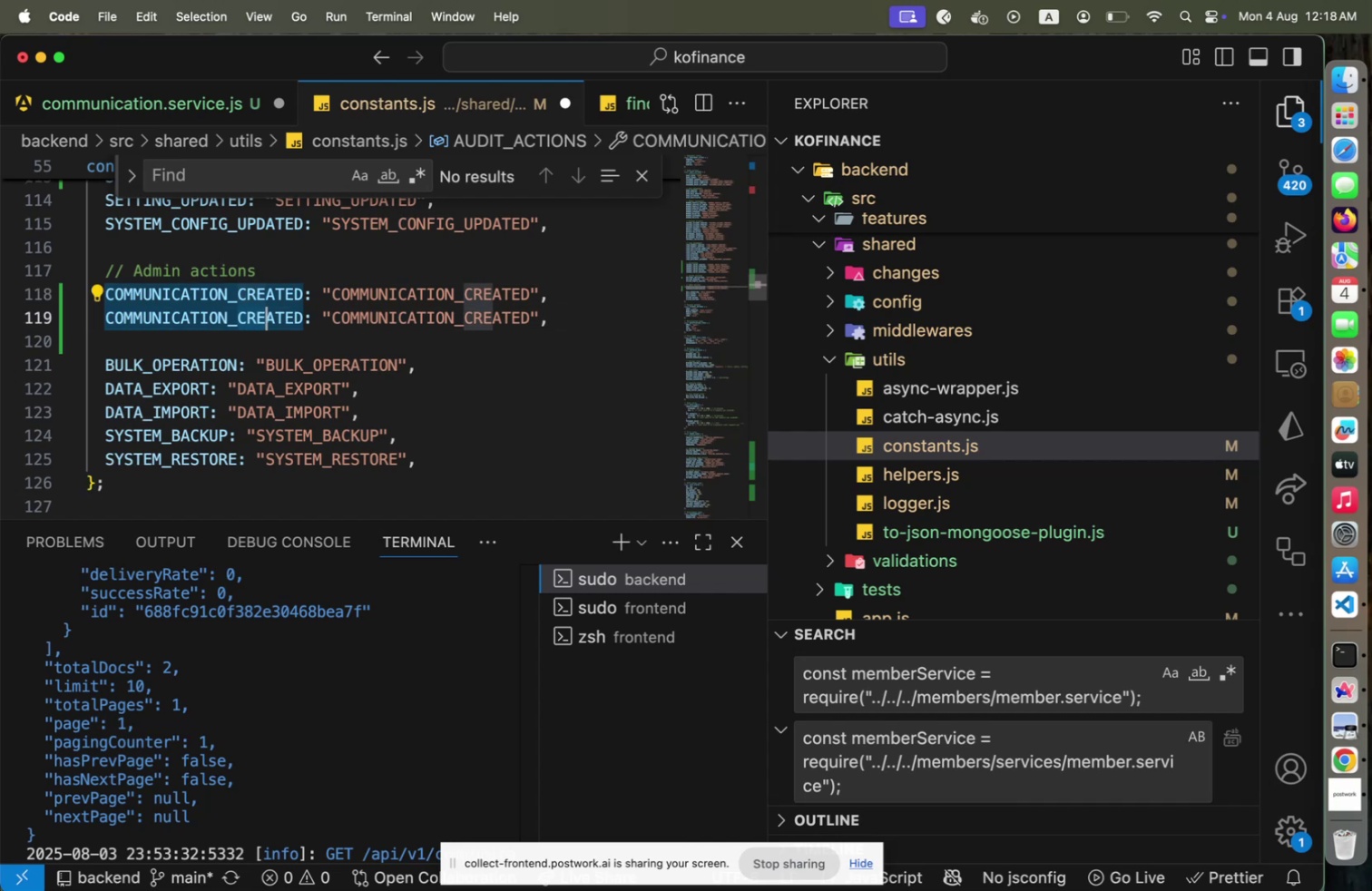 
key(Shift+ArrowRight)
 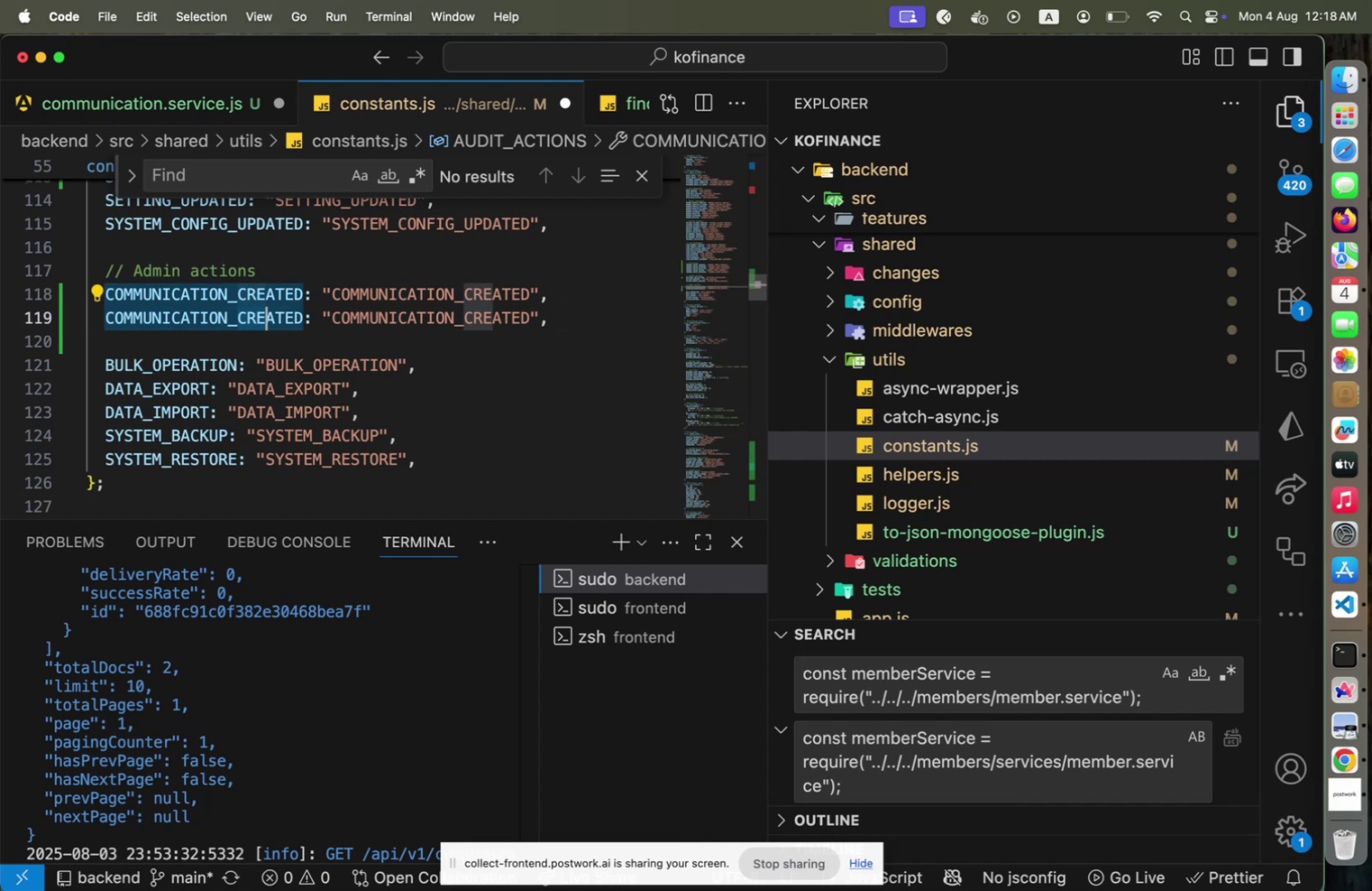 
key(Shift+ArrowRight)
 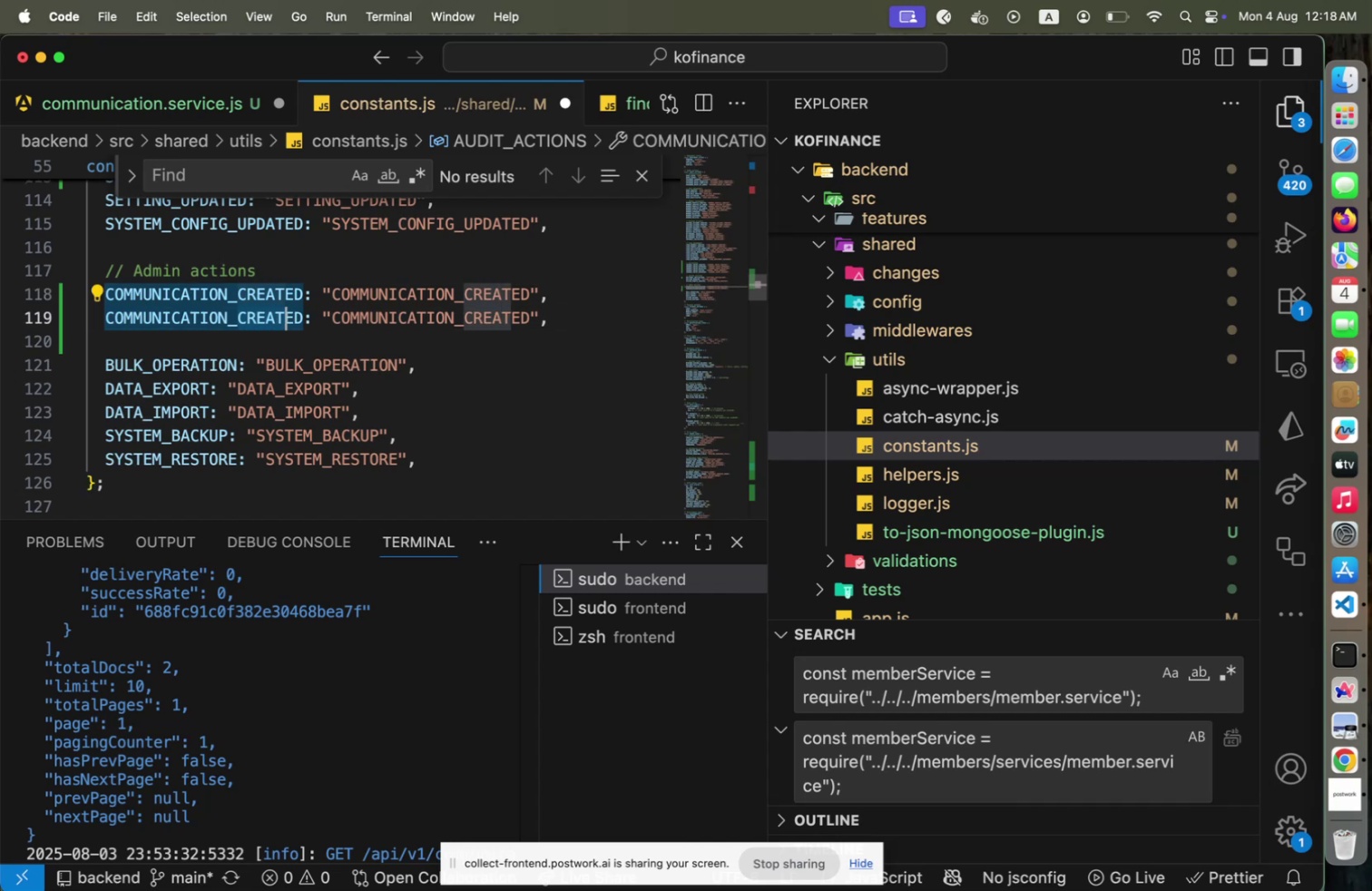 
key(Shift+ArrowRight)
 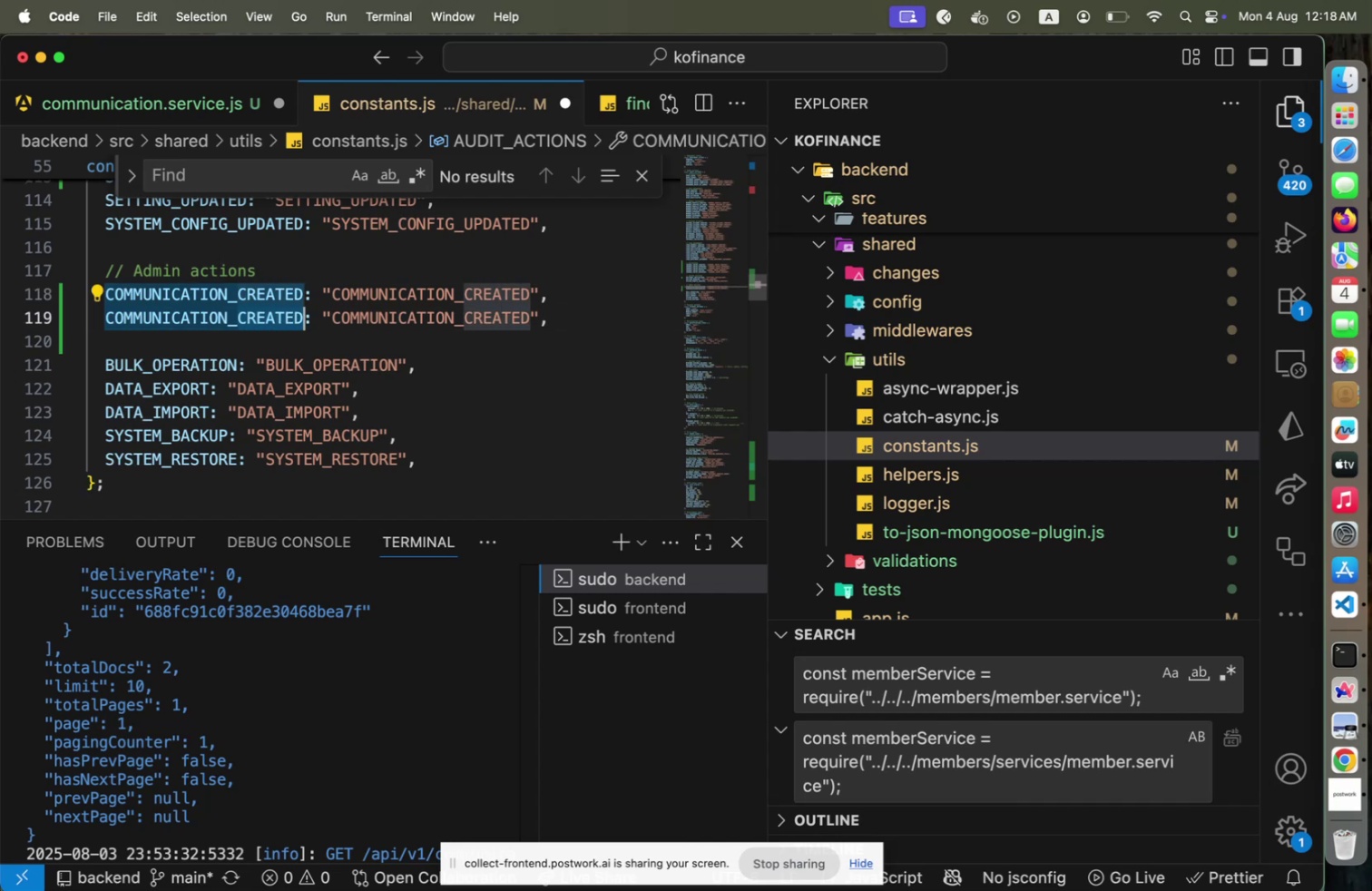 
type(UPDTE)
key(Backspace)
key(Backspace)
type(ATED)
 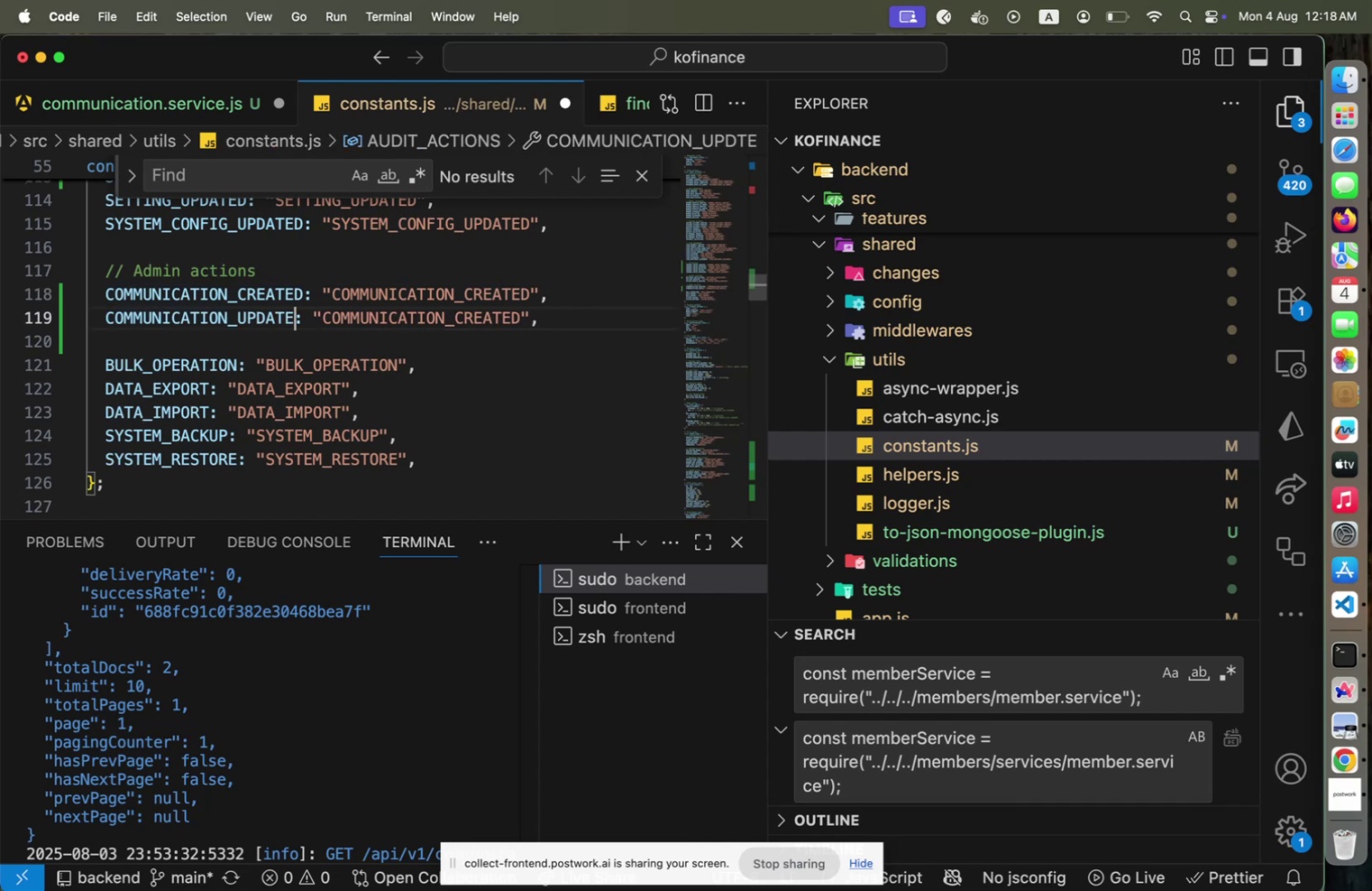 
key(ArrowRight)
 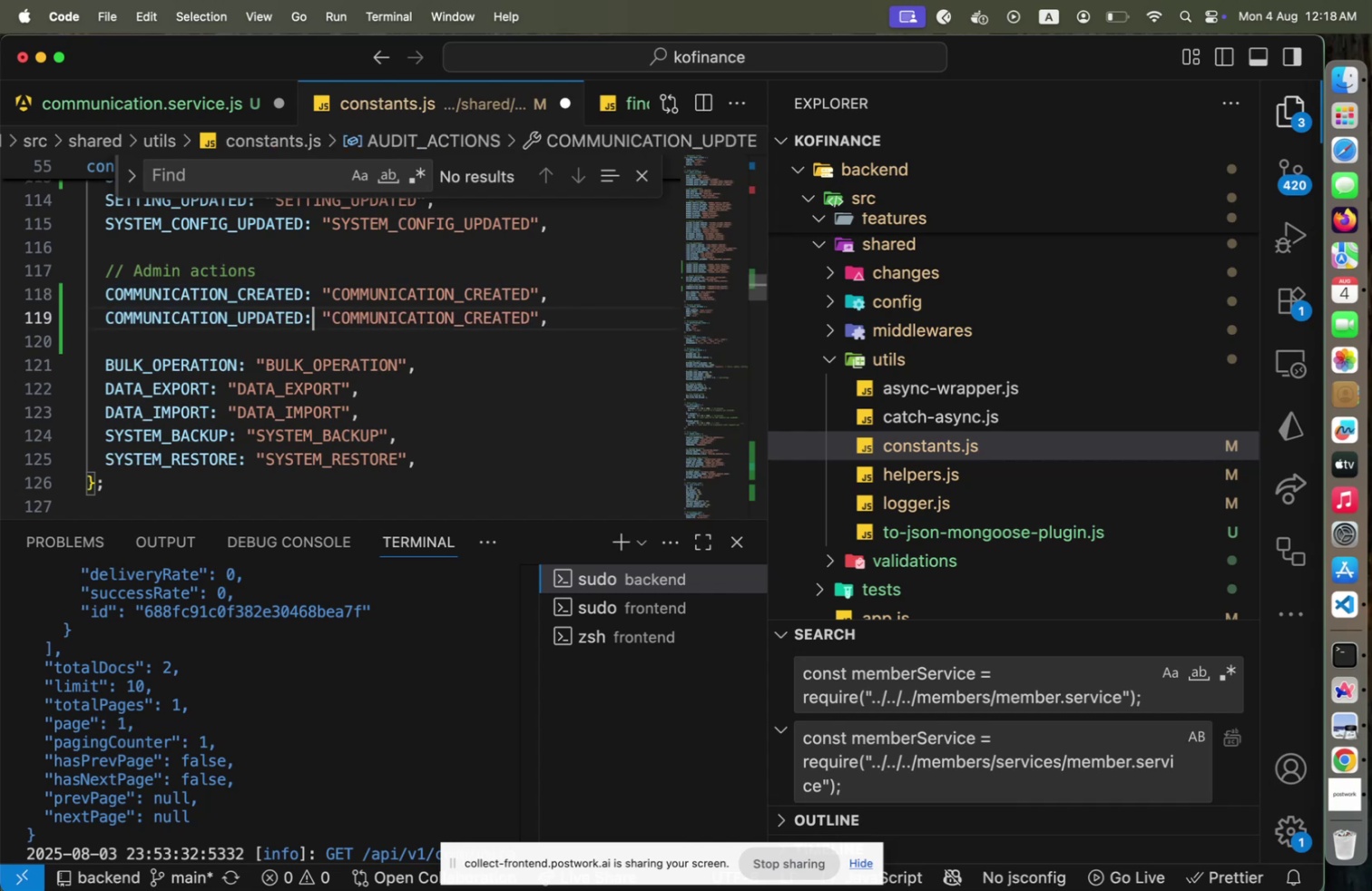 
key(ArrowLeft)
 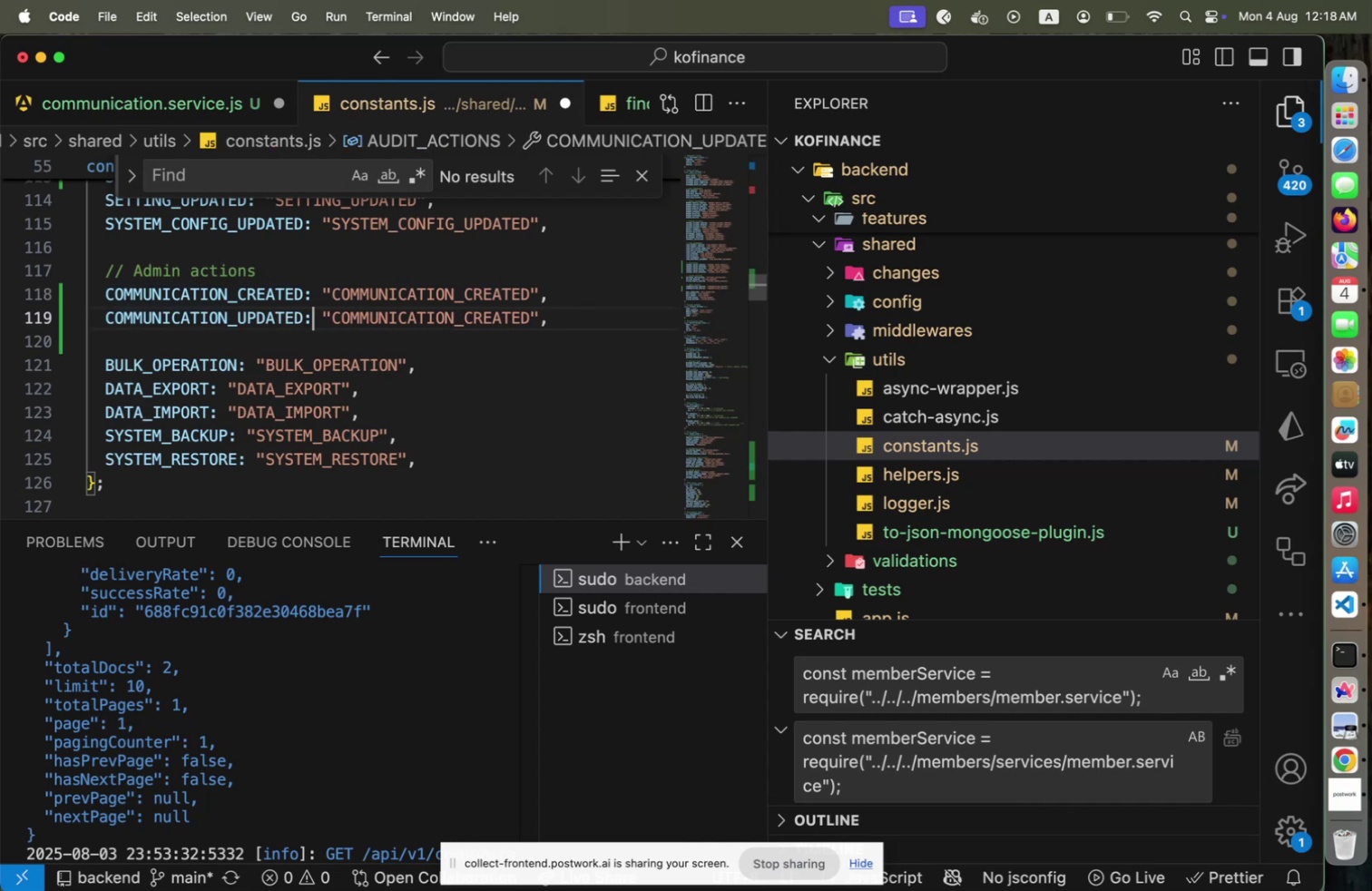 
key(Alt+Shift+OptionLeft)
 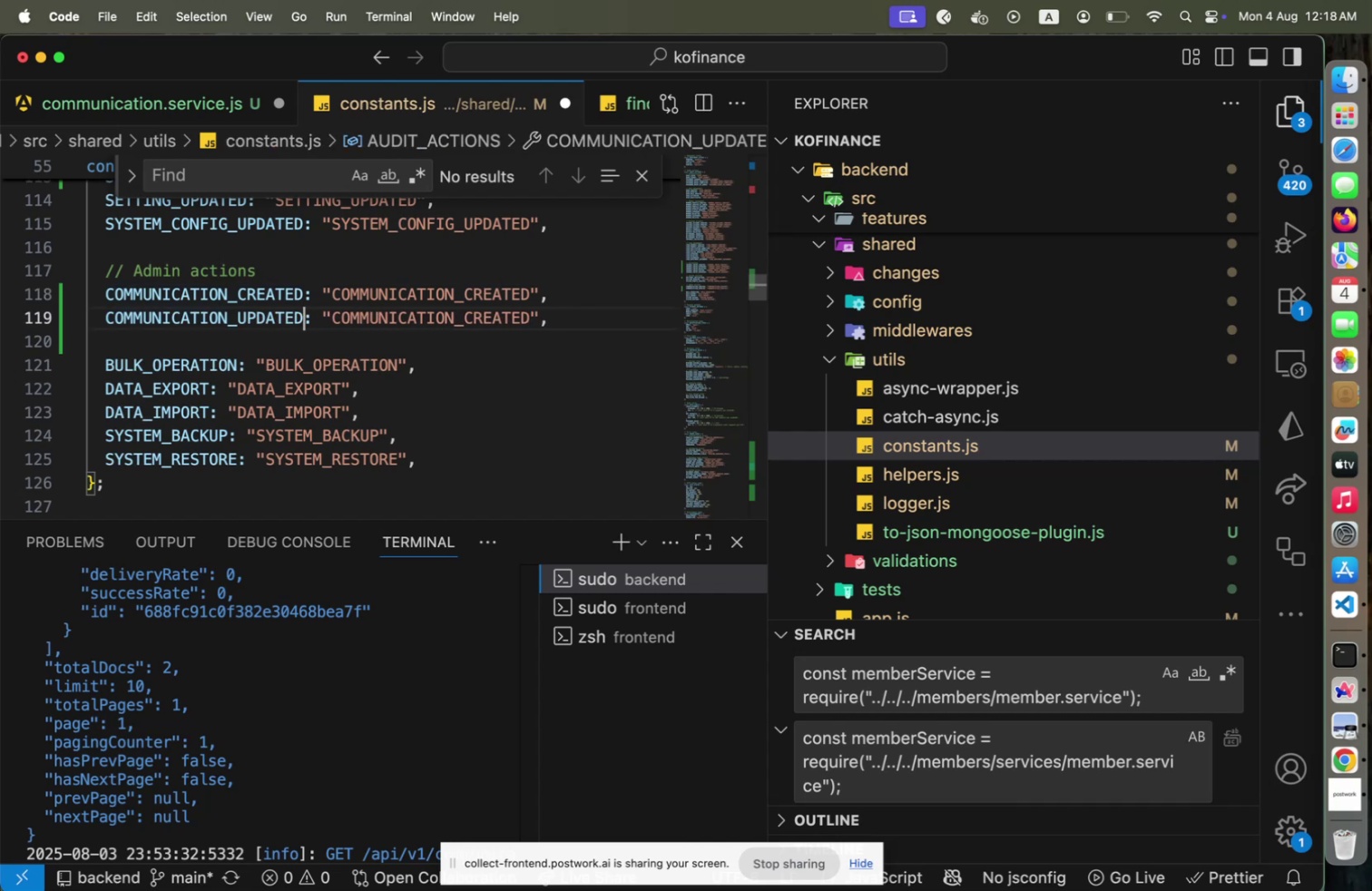 
key(Alt+Shift+ArrowDown)
 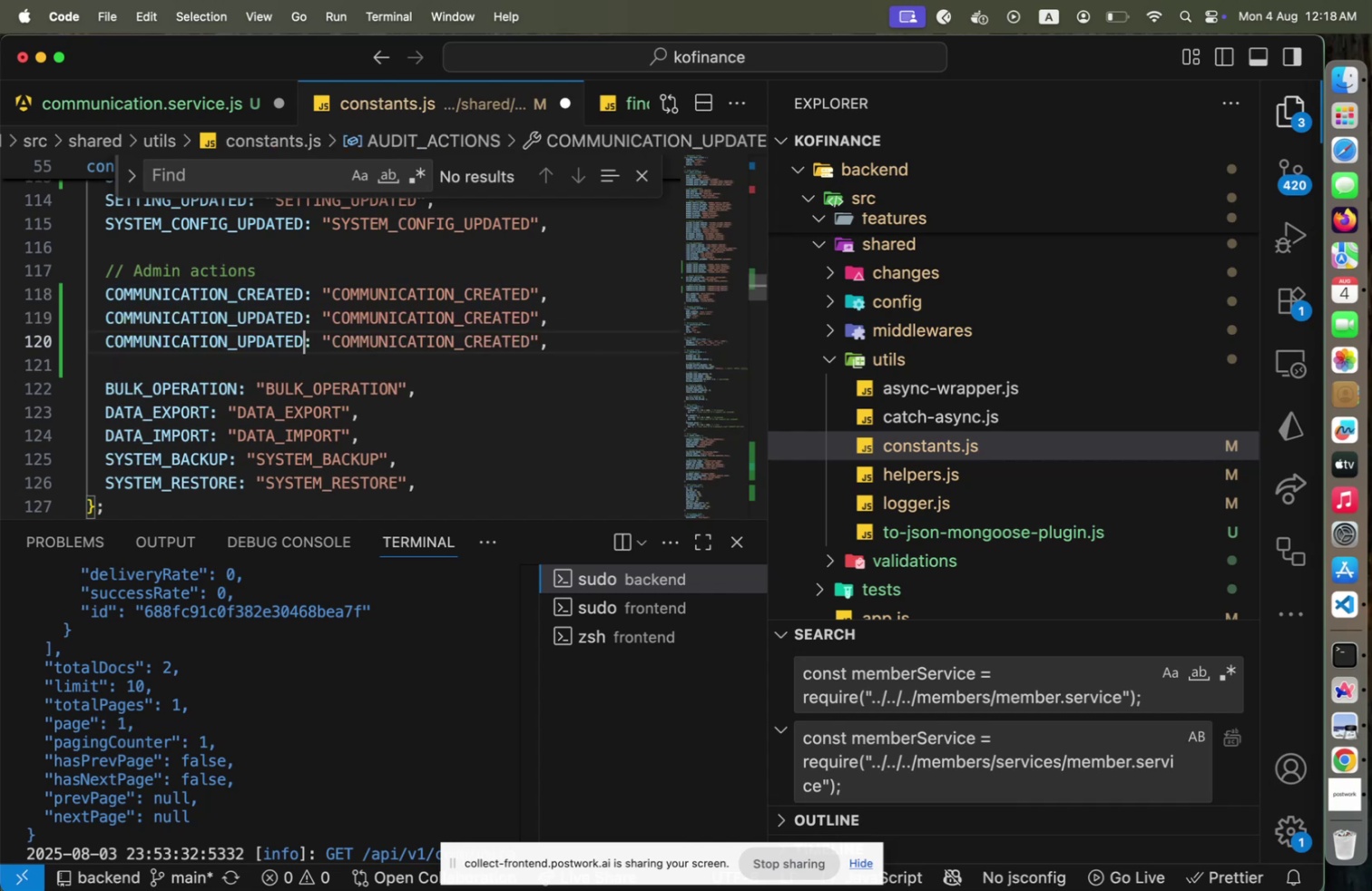 
key(Shift+ArrowLeft)
 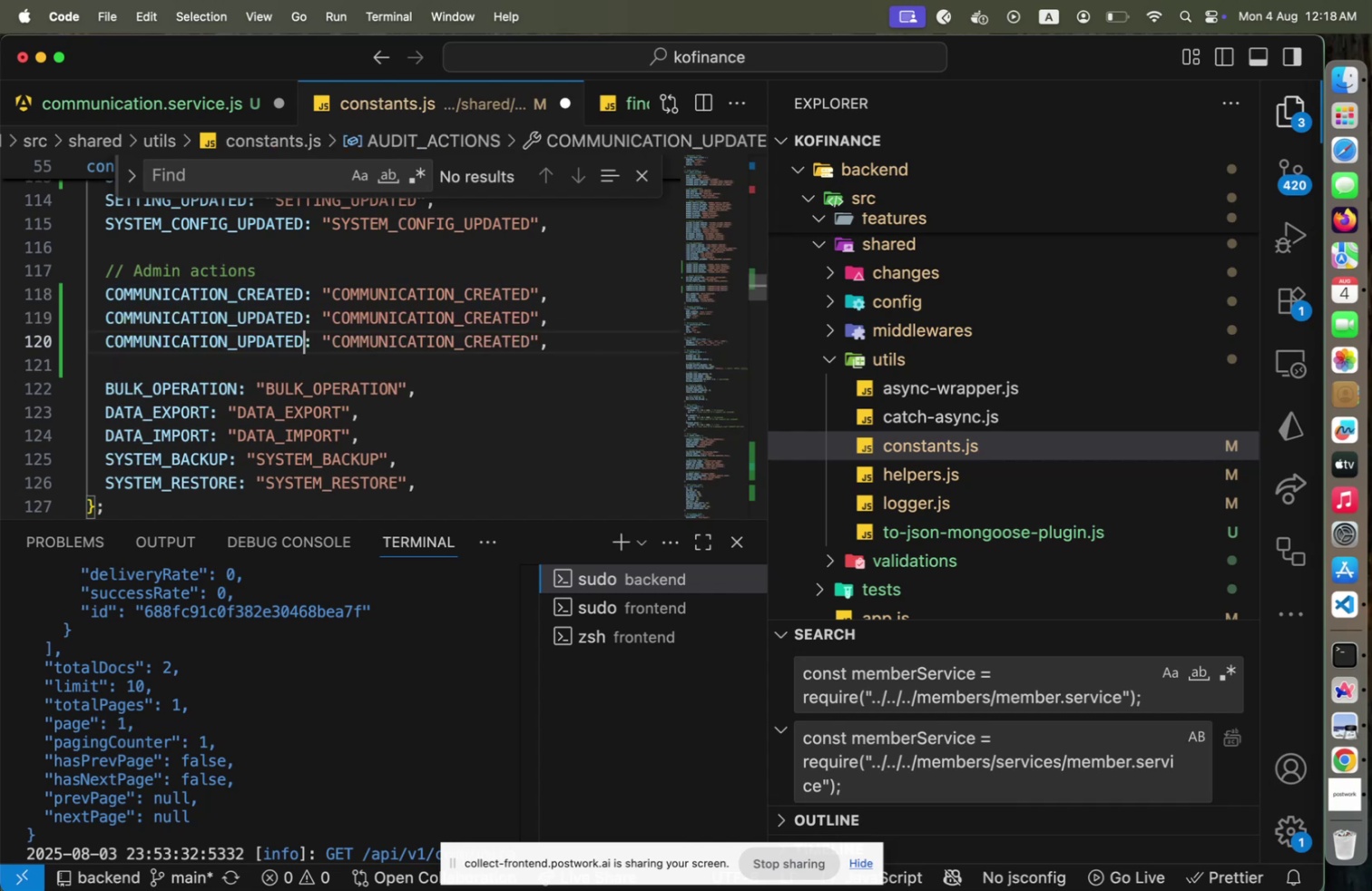 
key(Shift+ArrowLeft)
 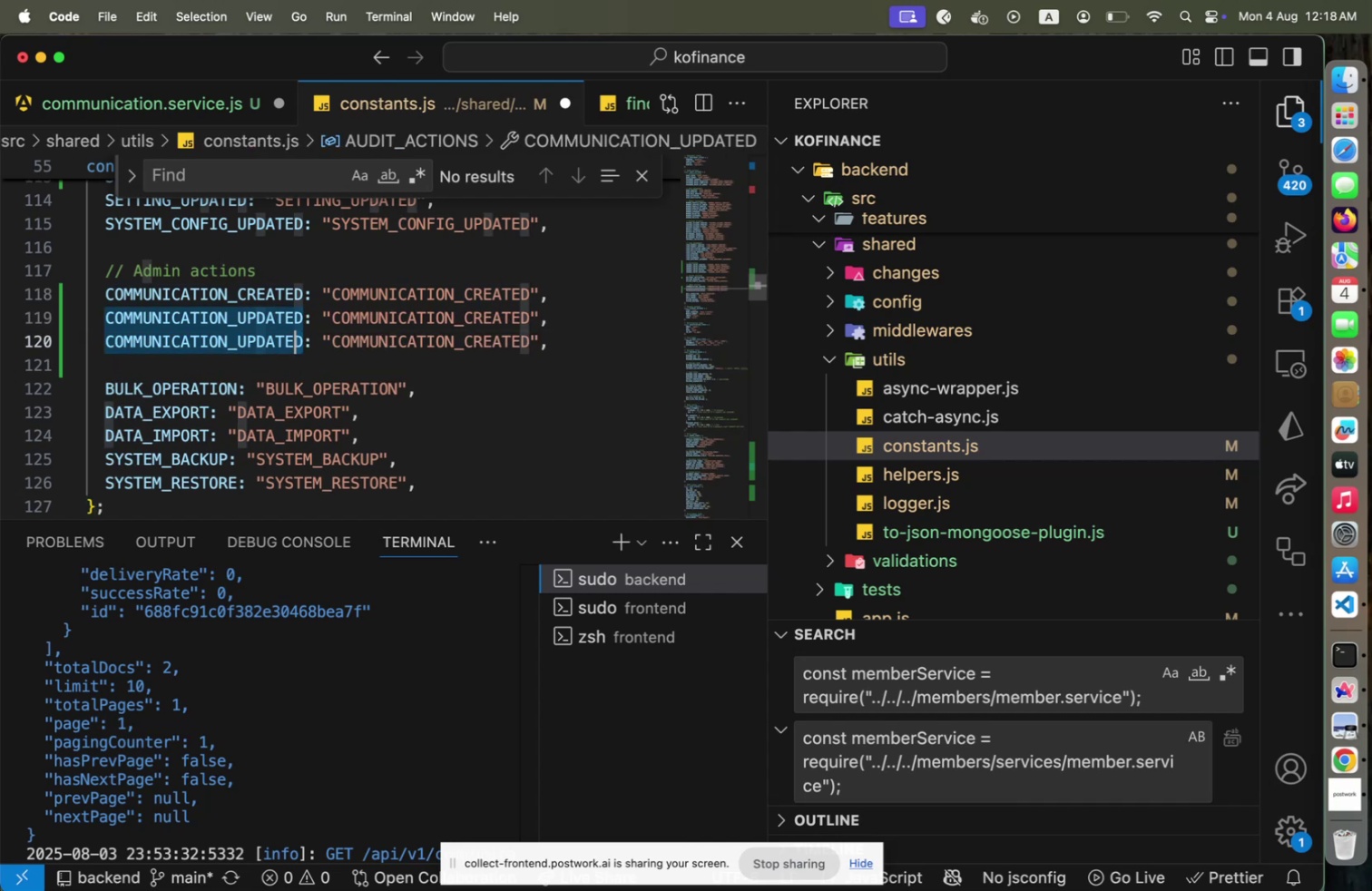 
key(Shift+ArrowLeft)
 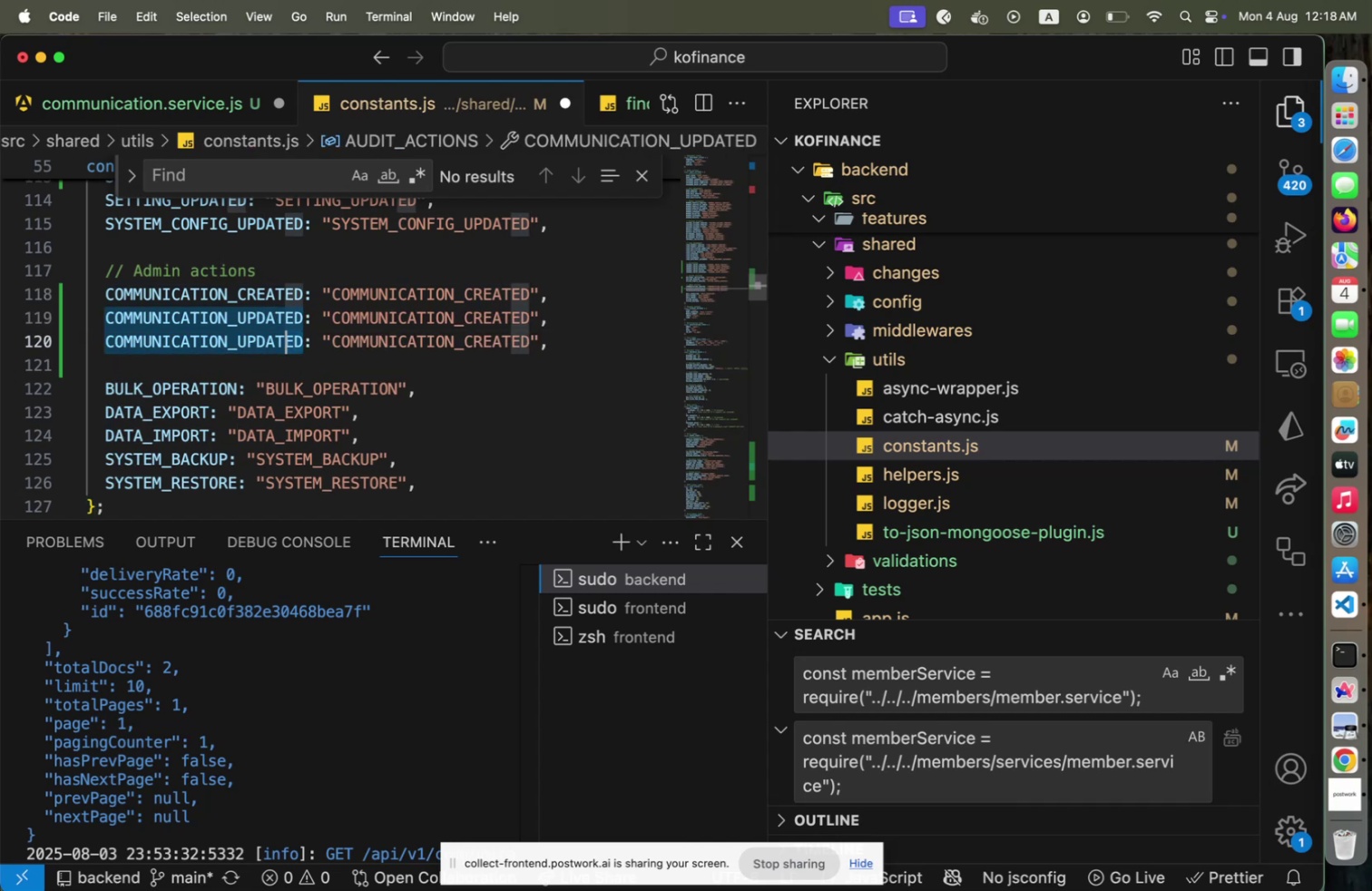 
key(Shift+ArrowLeft)
 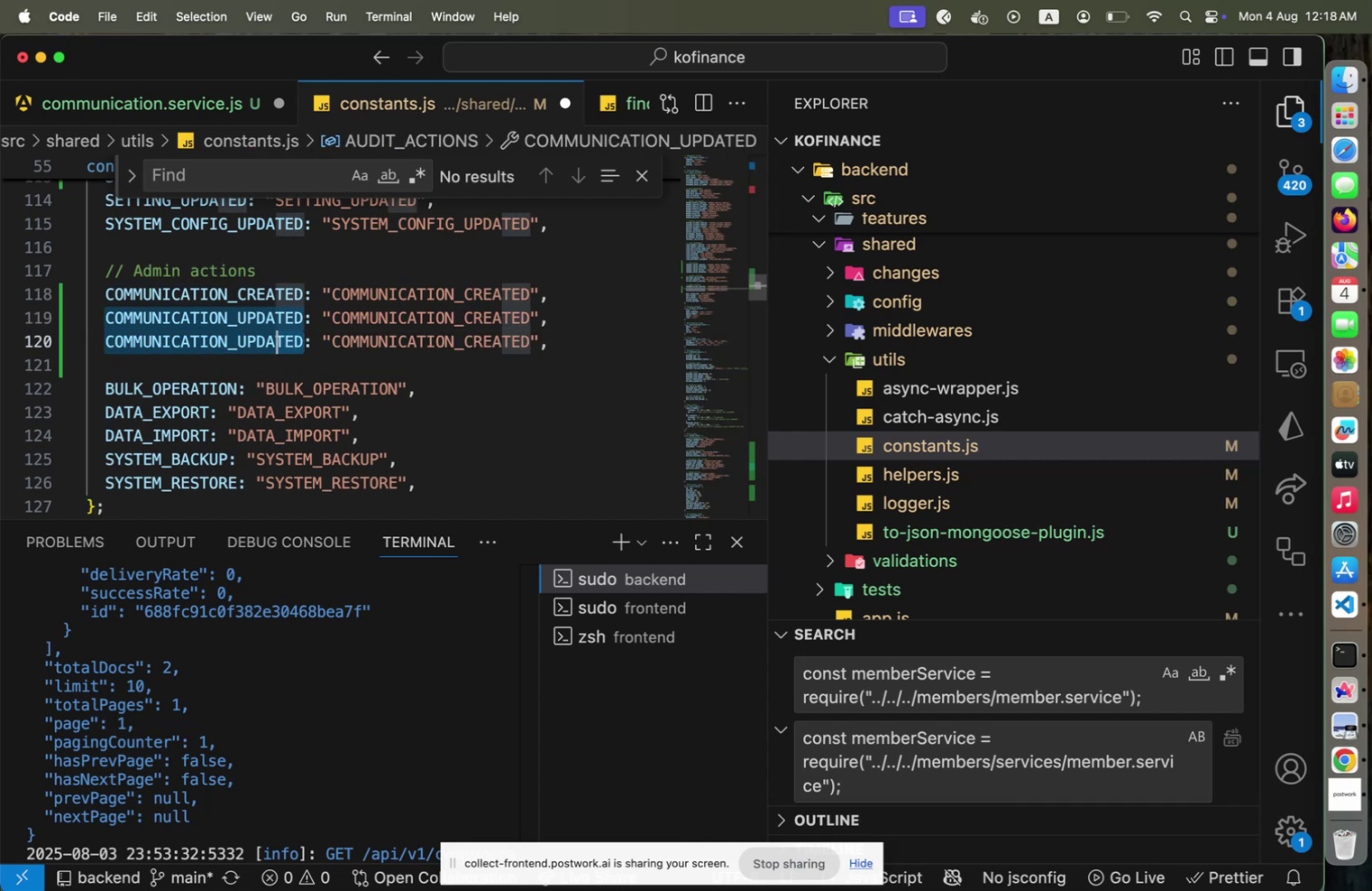 
key(Shift+ArrowLeft)
 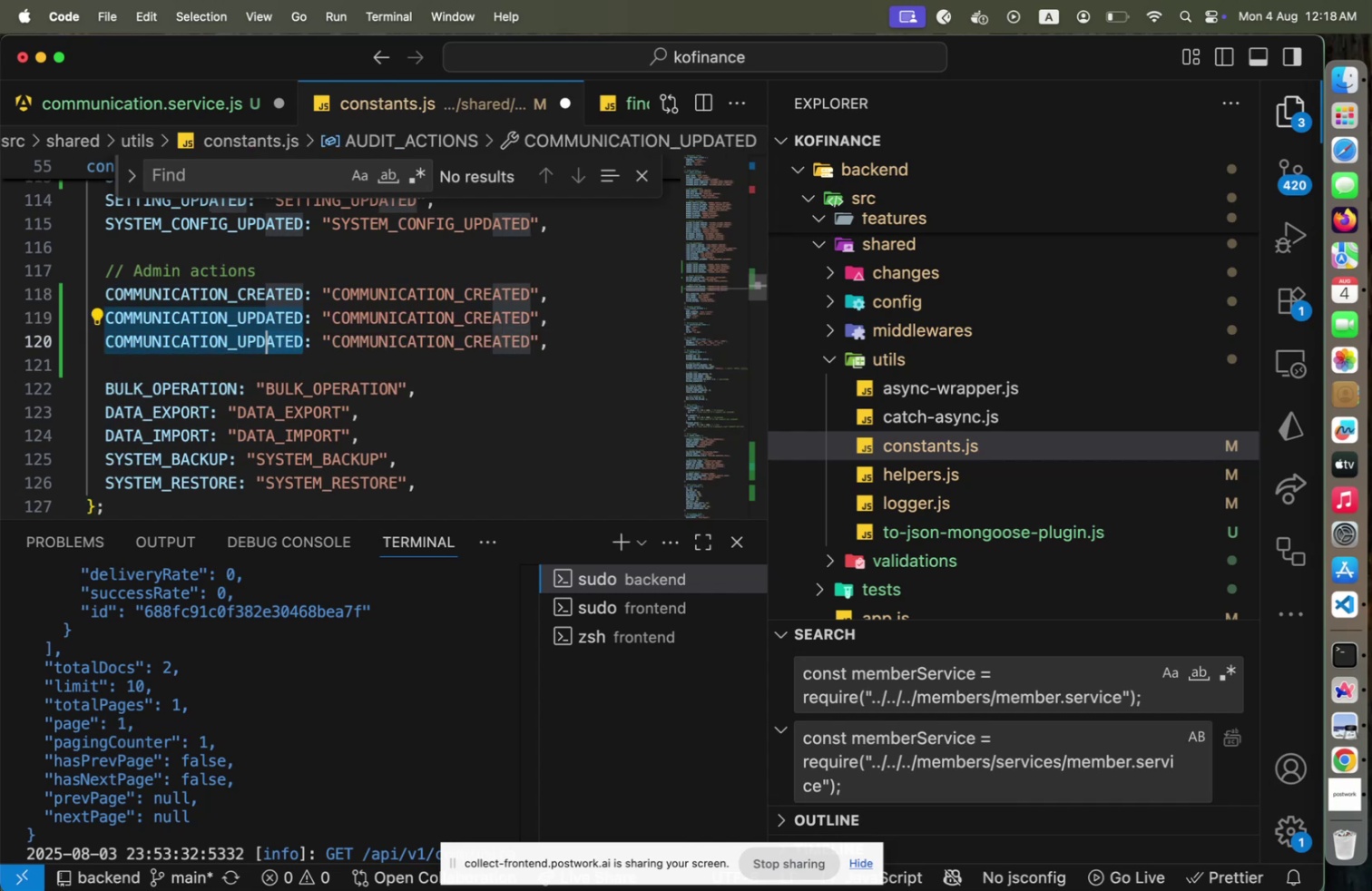 
key(Shift+ArrowLeft)
 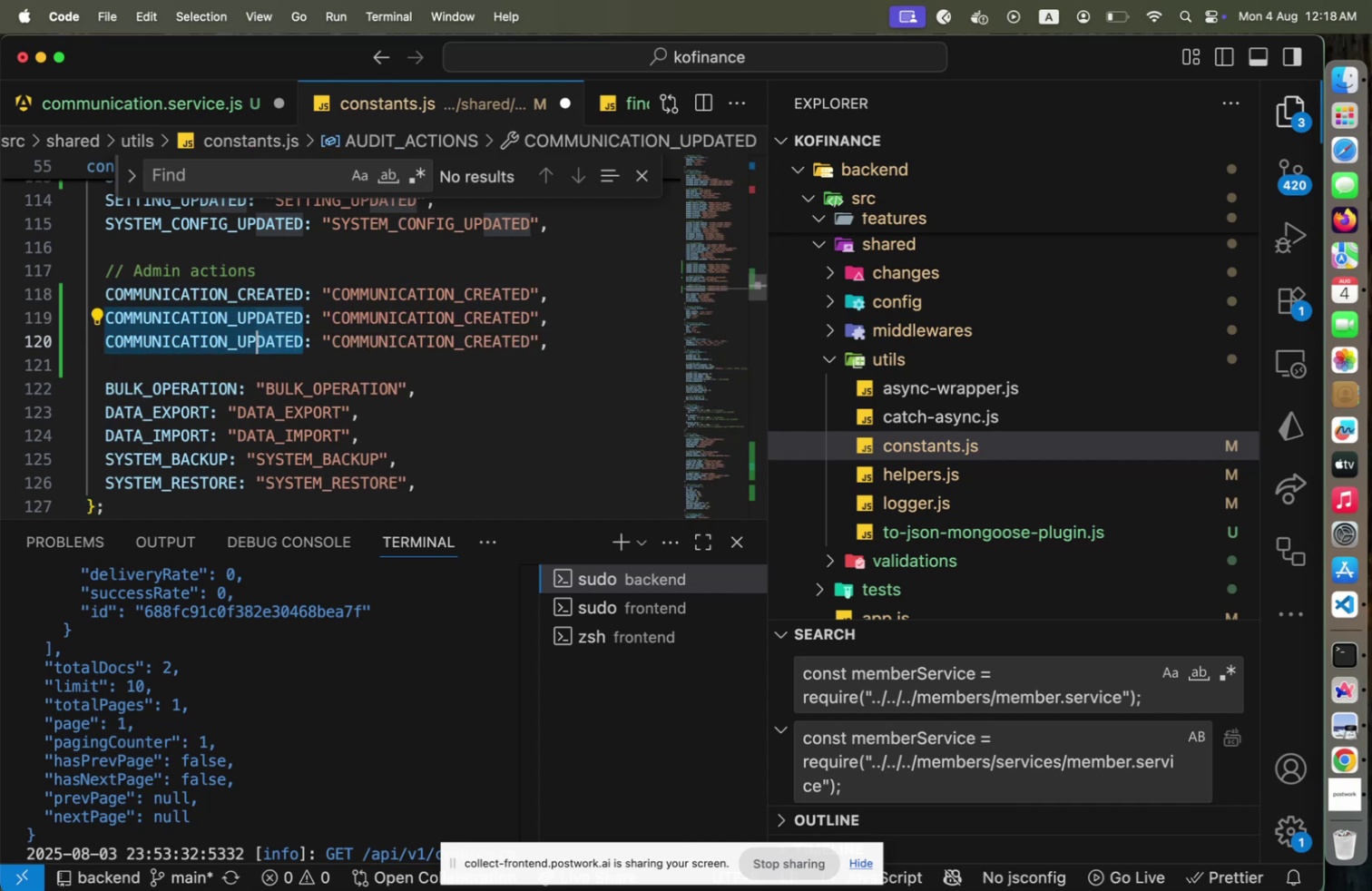 
key(Shift+ArrowLeft)
 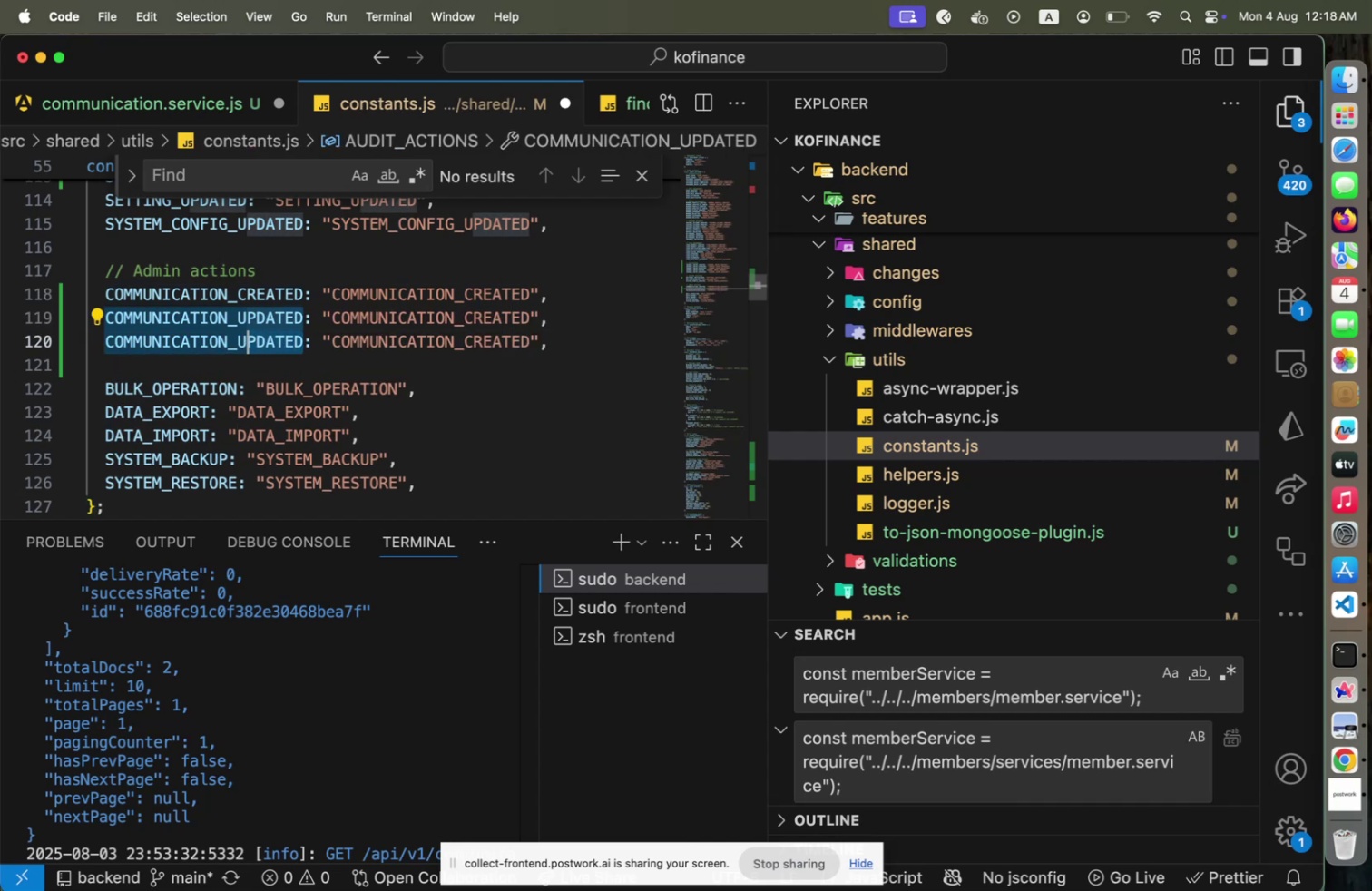 
type(DL)
key(Backspace)
type(ELETED)
 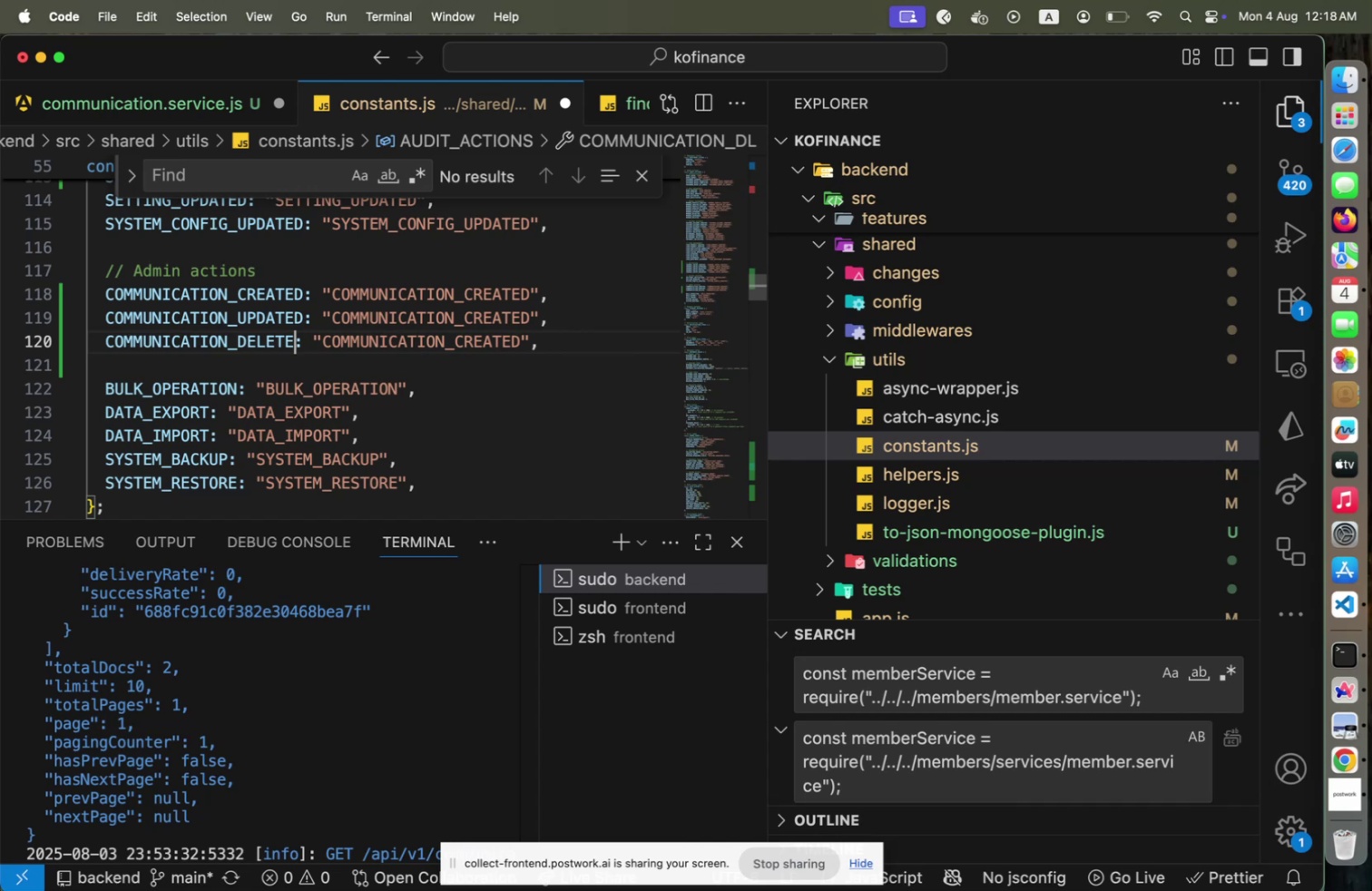 
key(ArrowRight)
 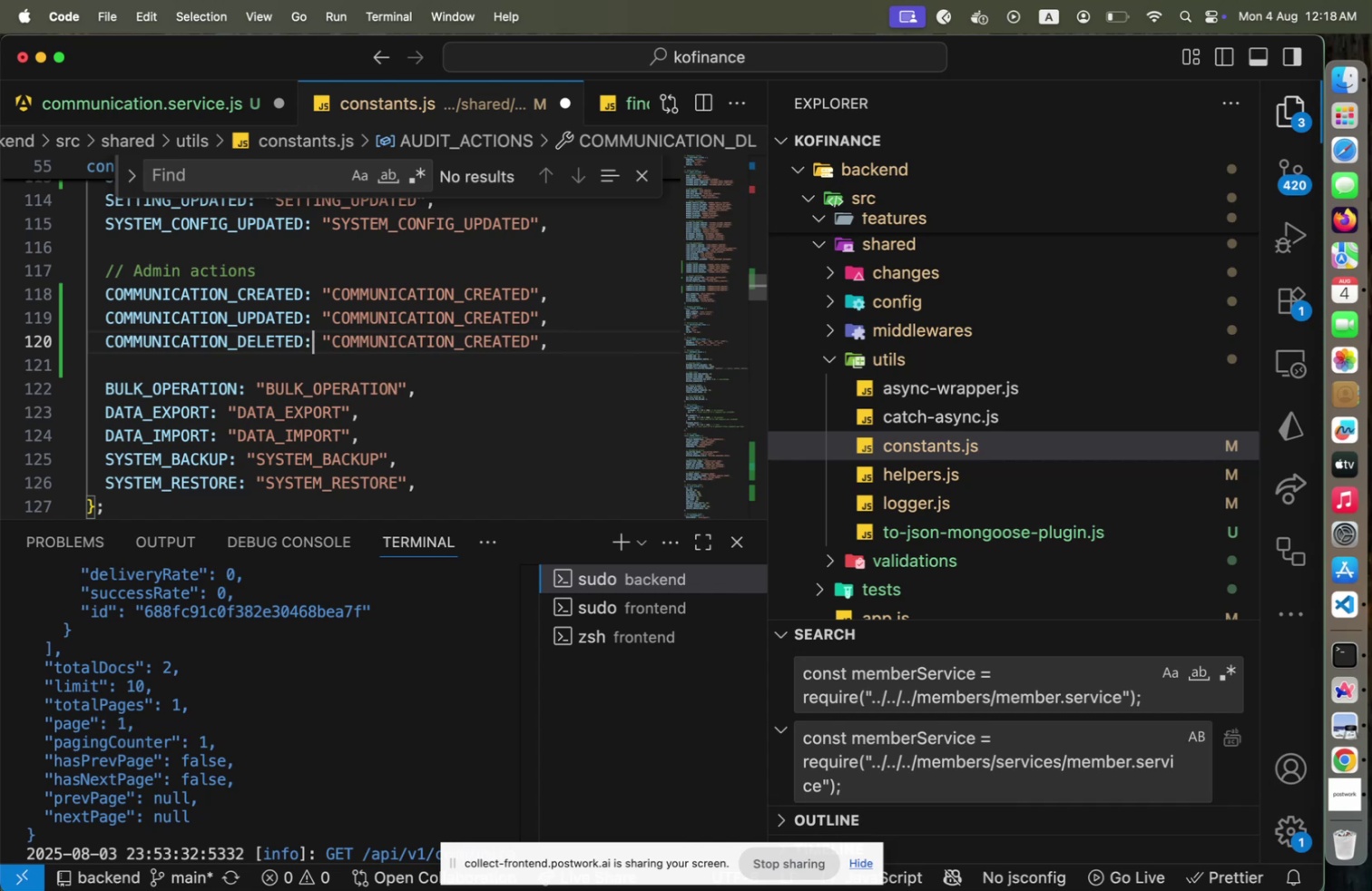 
key(End)
 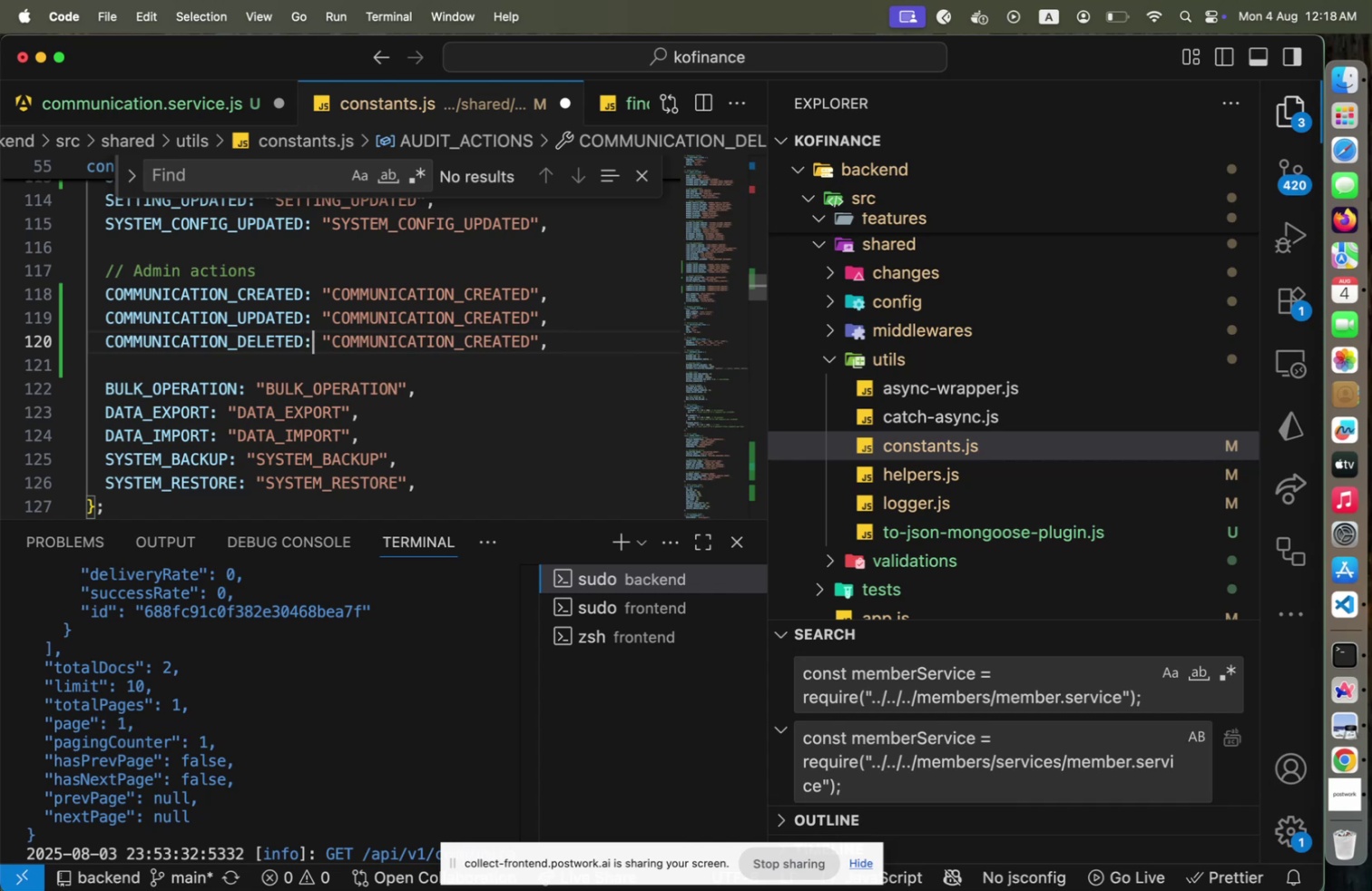 
key(ArrowLeft)
 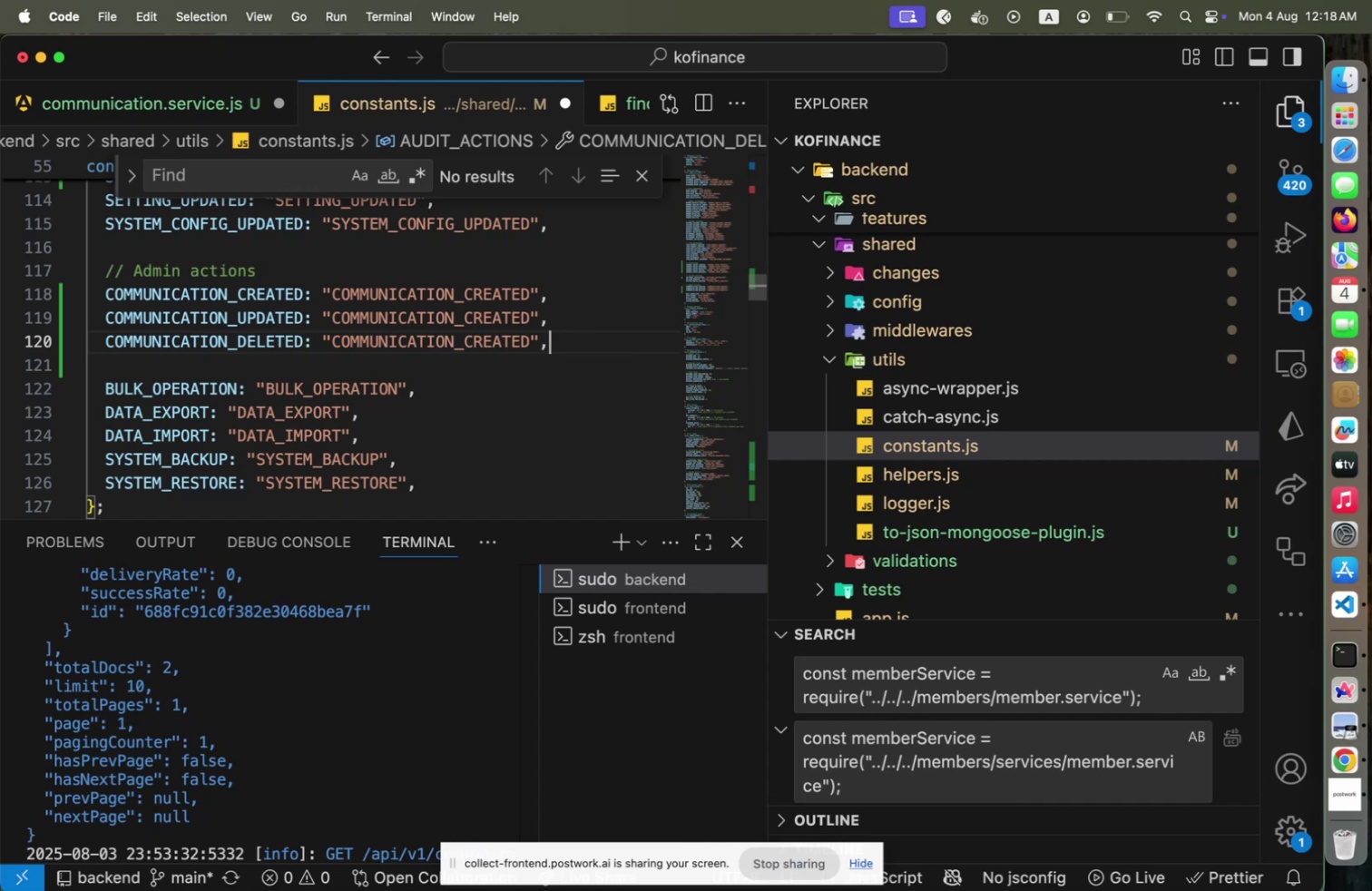 
key(ArrowLeft)
 